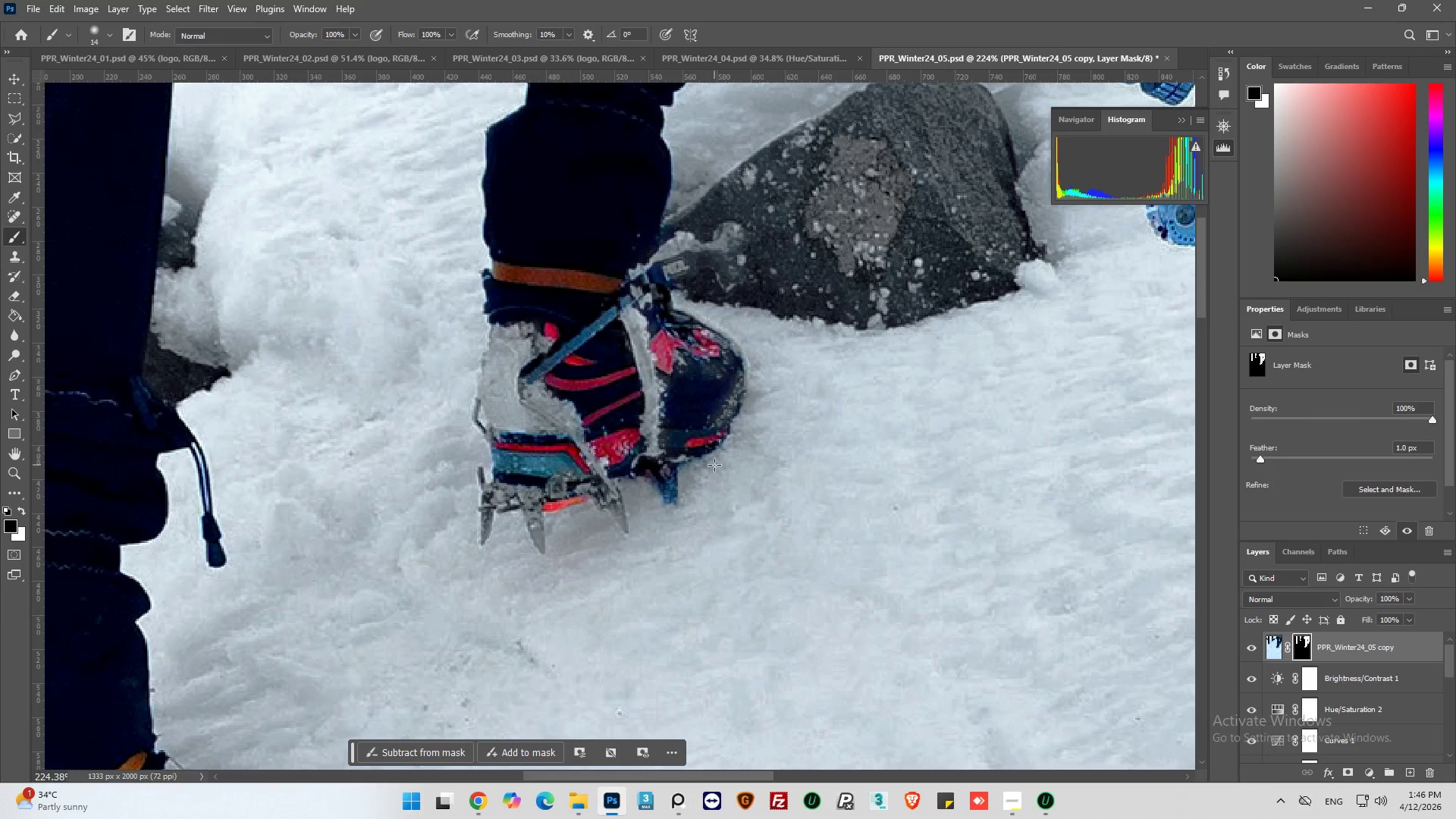 
double_click([717, 465])
 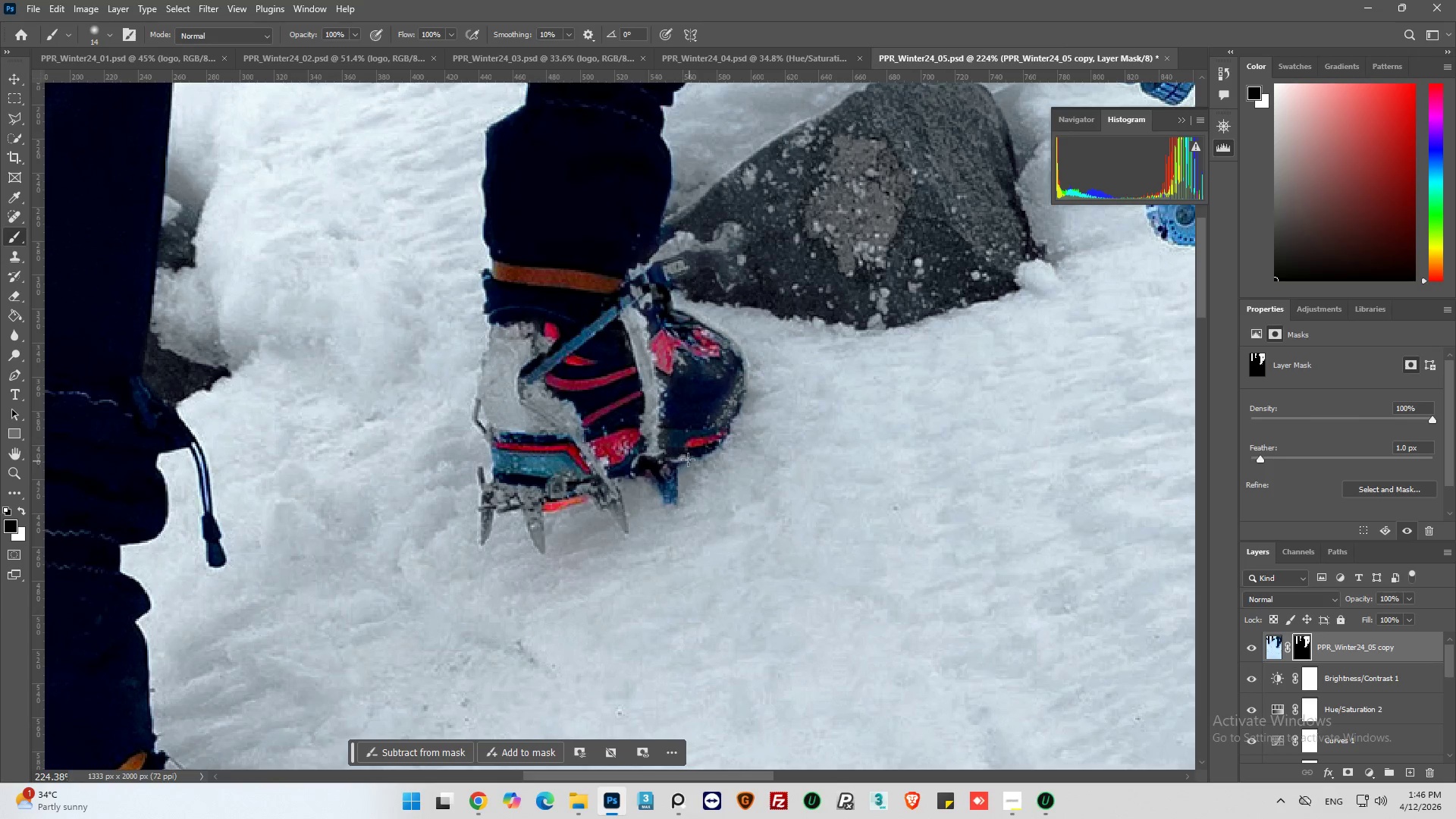 
left_click_drag(start_coordinate=[688, 460], to_coordinate=[672, 503])
 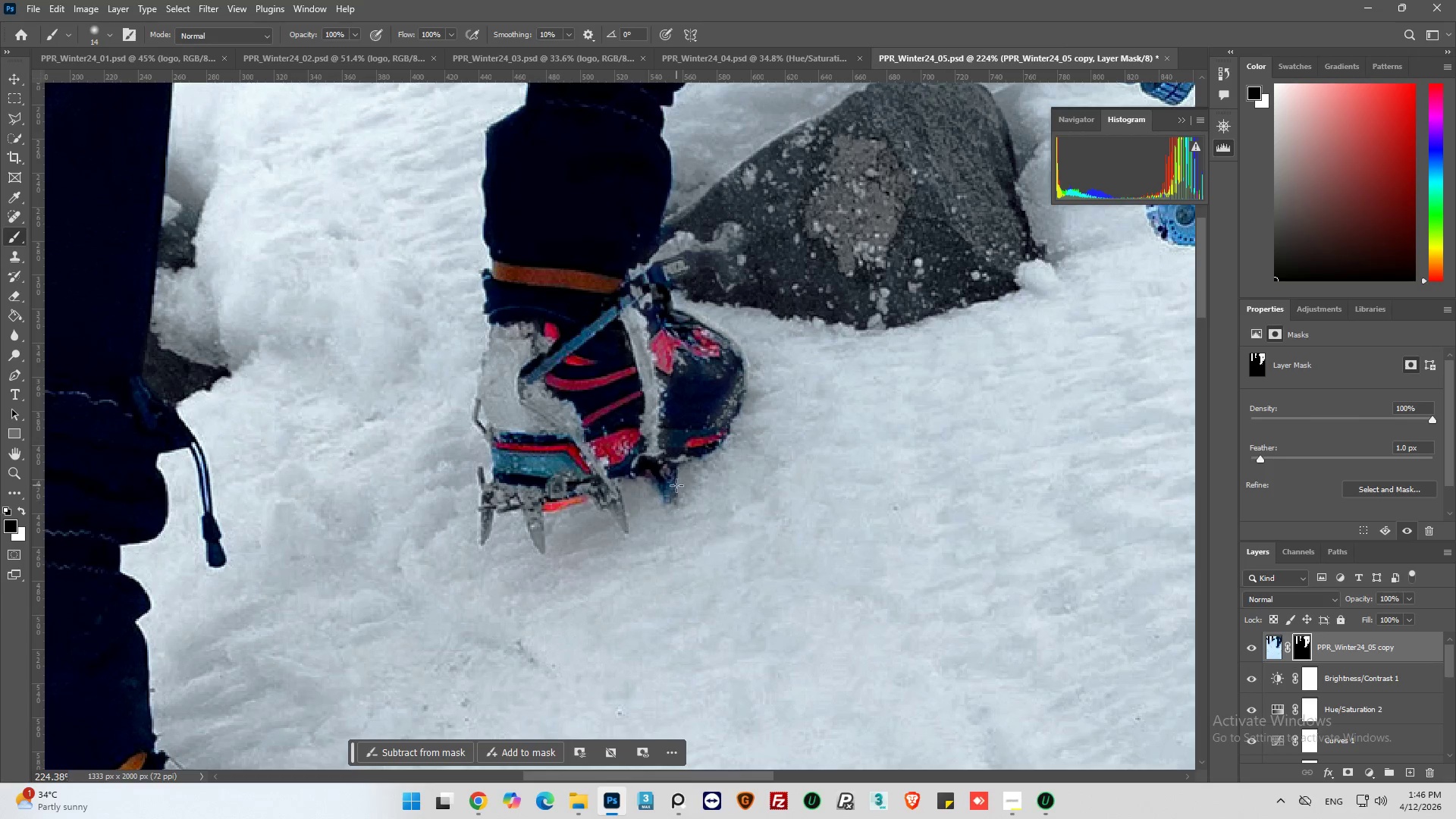 
left_click_drag(start_coordinate=[676, 485], to_coordinate=[664, 501])
 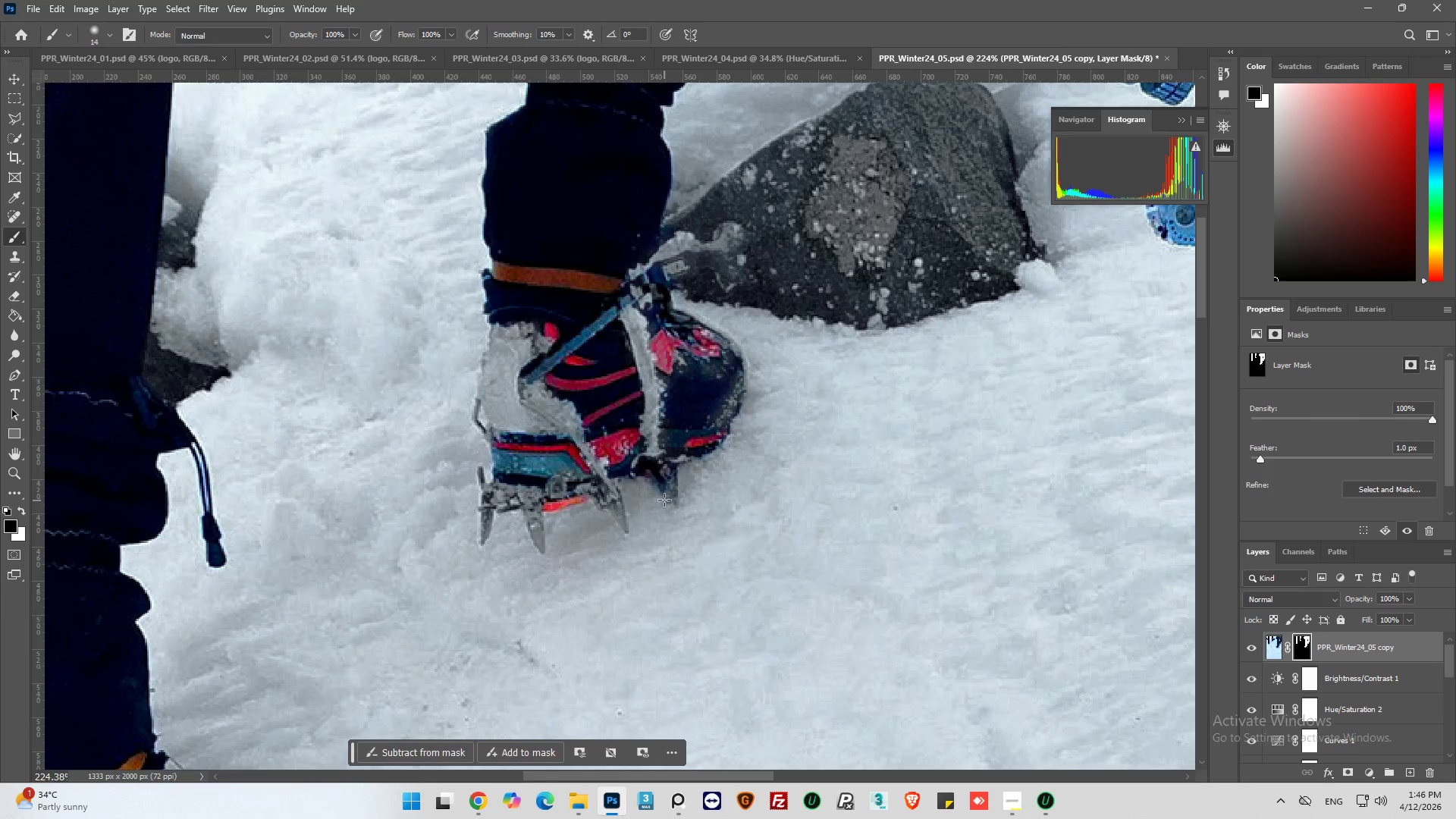 
left_click_drag(start_coordinate=[664, 500], to_coordinate=[673, 492])
 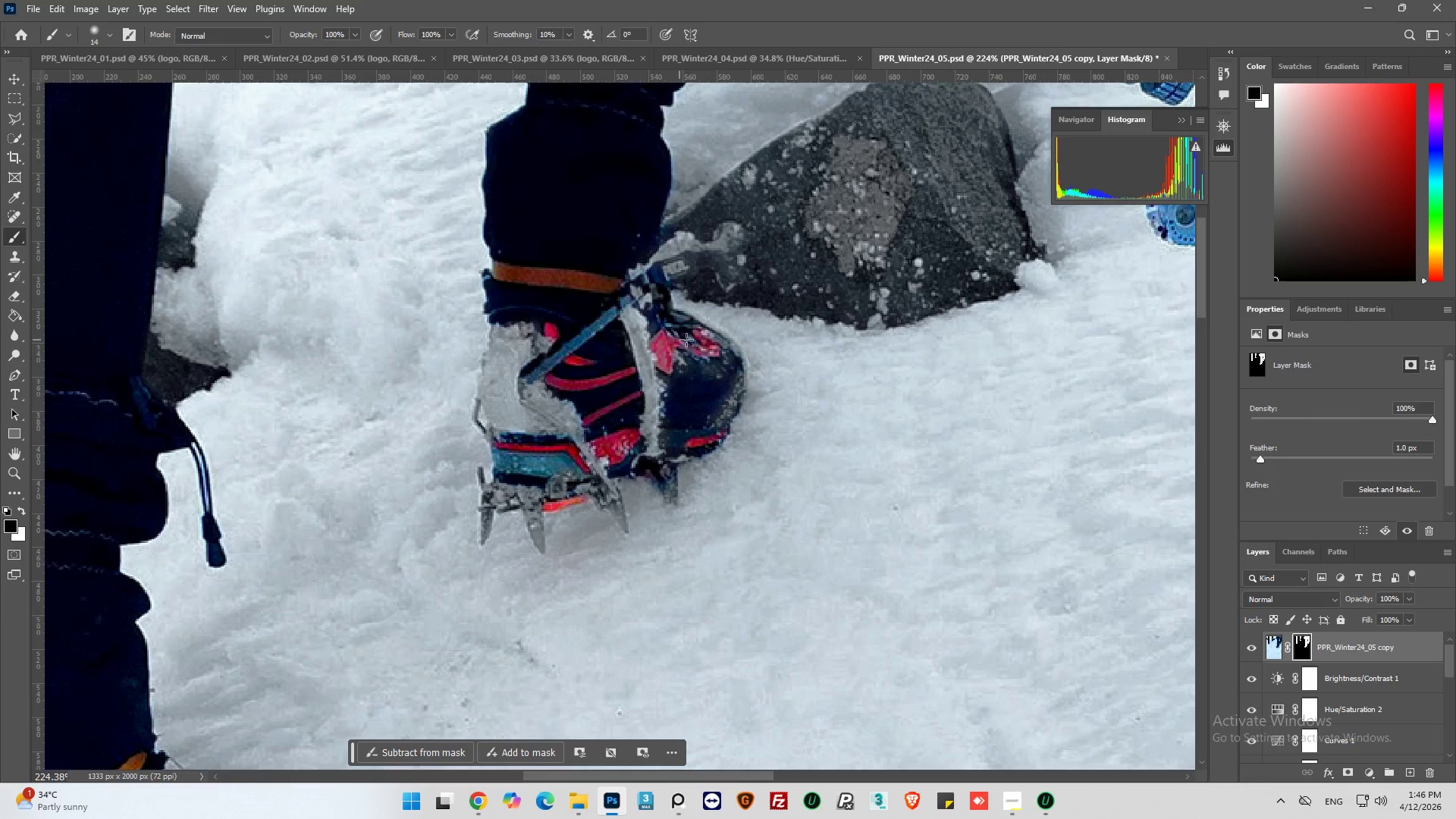 
left_click([693, 339])
 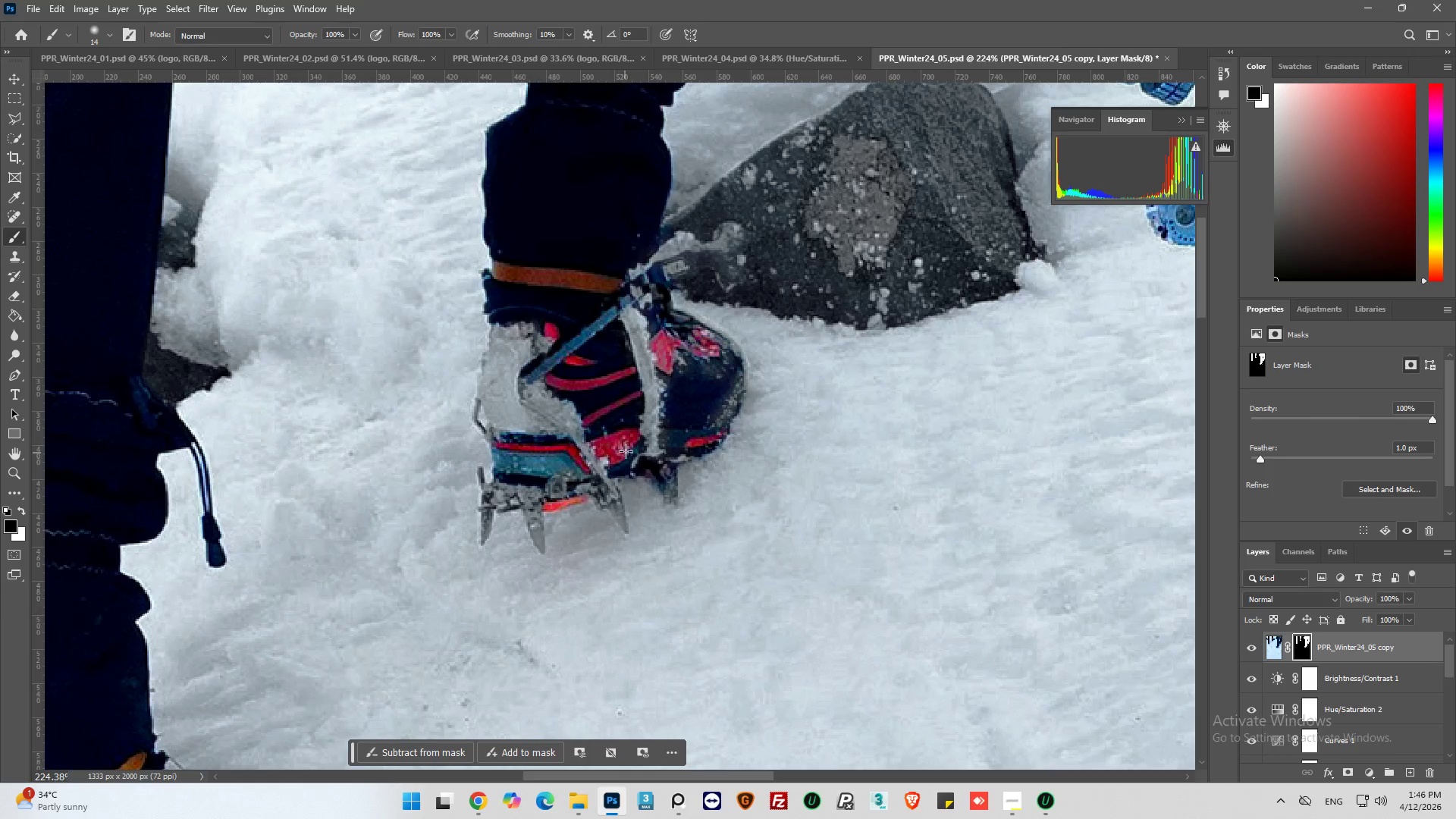 
hold_key(key=AltLeft, duration=0.47)
scroll: coordinate [325, 546], scroll_direction: down, amount: 19.0
 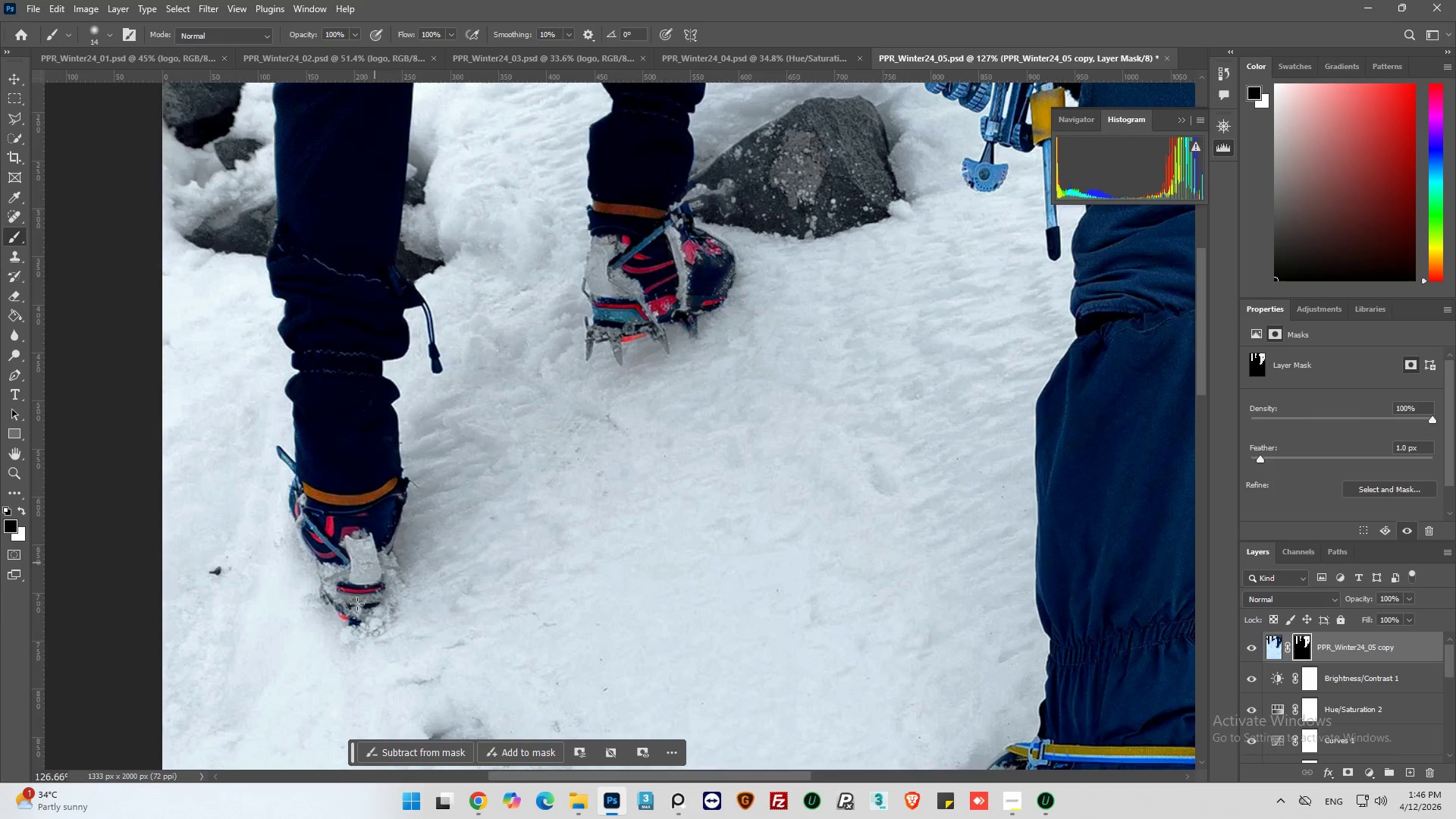 
hold_key(key=AltLeft, duration=0.55)
scroll: coordinate [330, 567], scroll_direction: up, amount: 8.0
 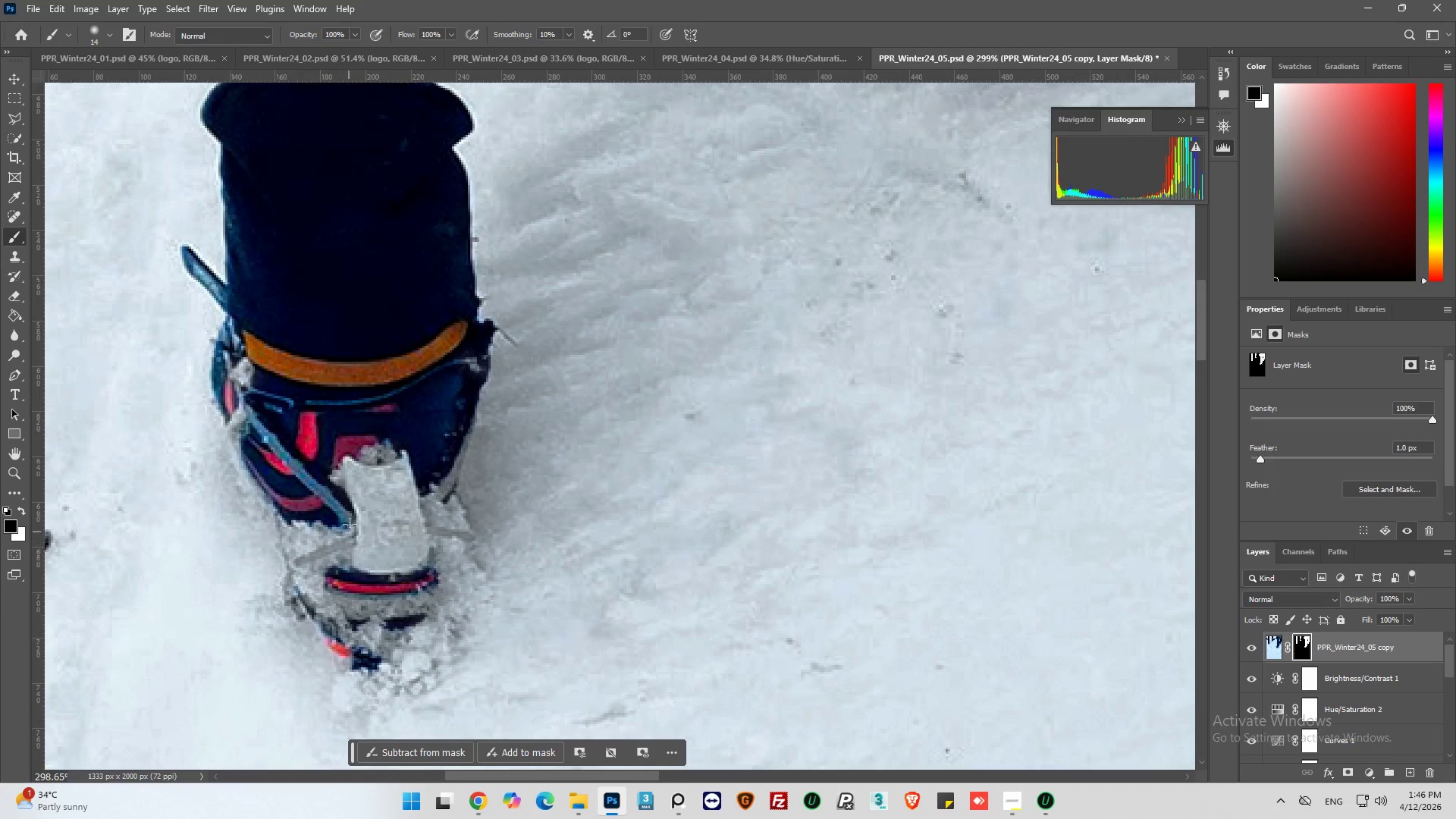 
left_click_drag(start_coordinate=[350, 523], to_coordinate=[237, 404])
 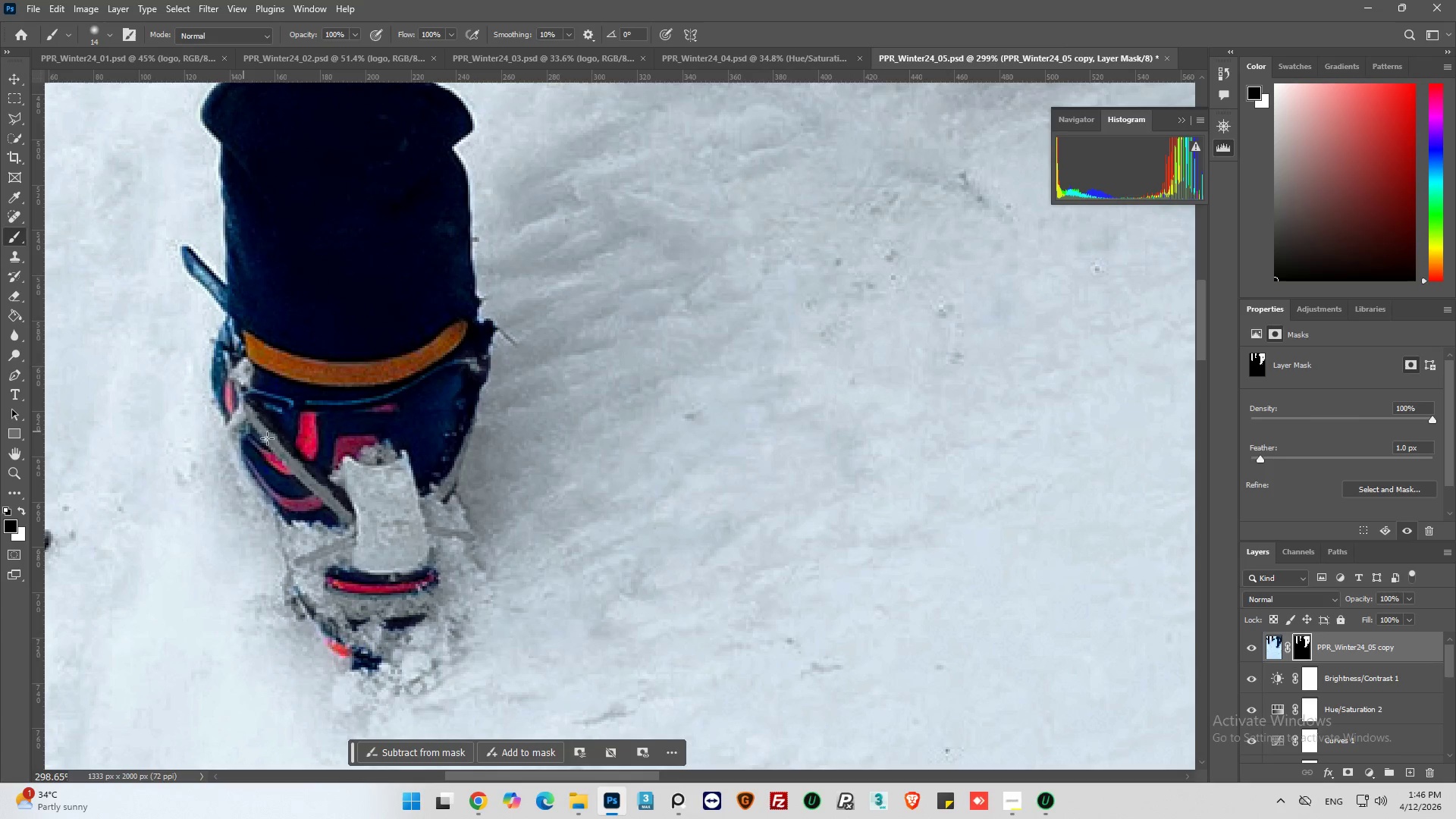 
hold_key(key=AltLeft, duration=0.36)
 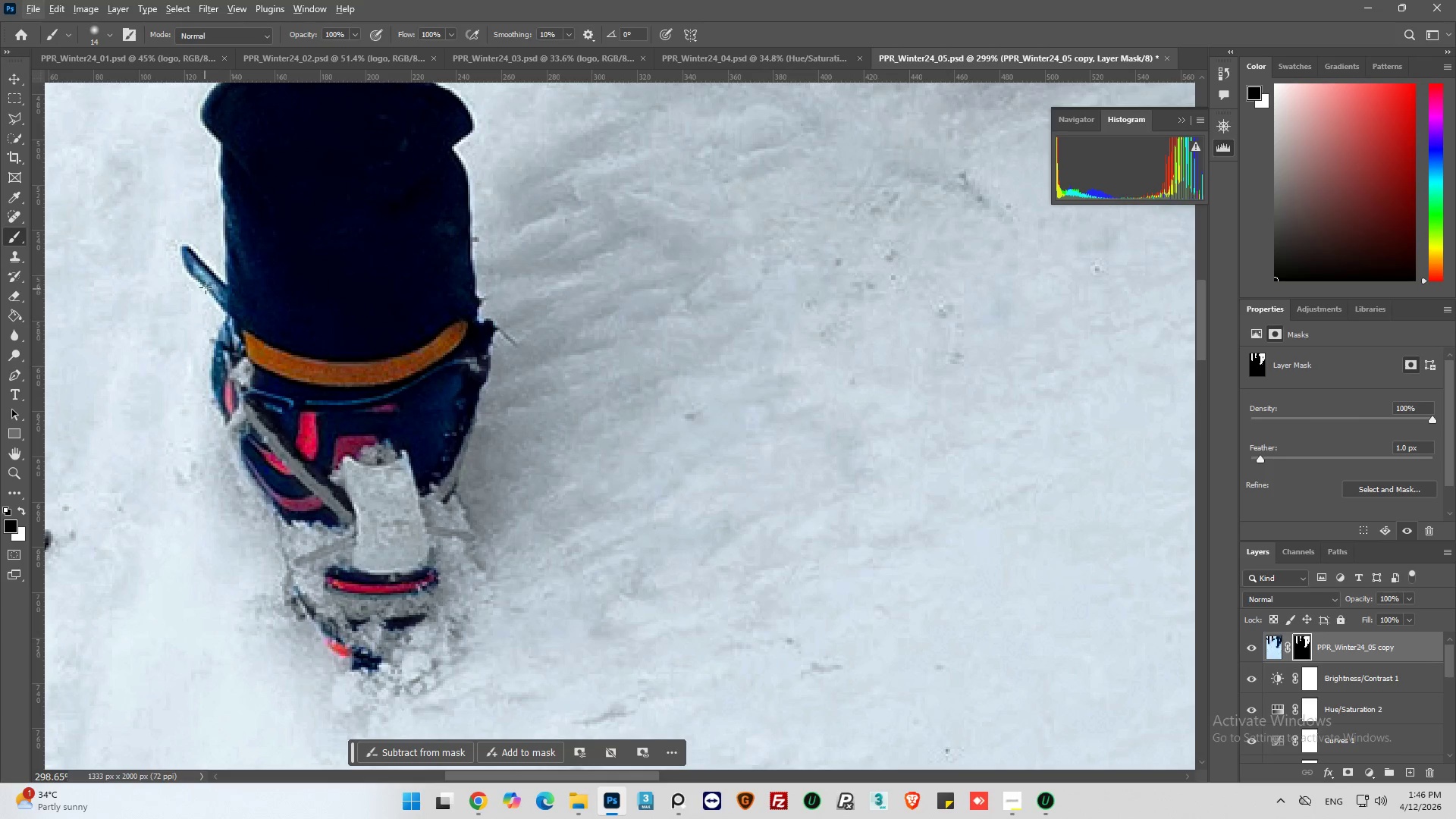 
left_click_drag(start_coordinate=[209, 281], to_coordinate=[202, 270])
 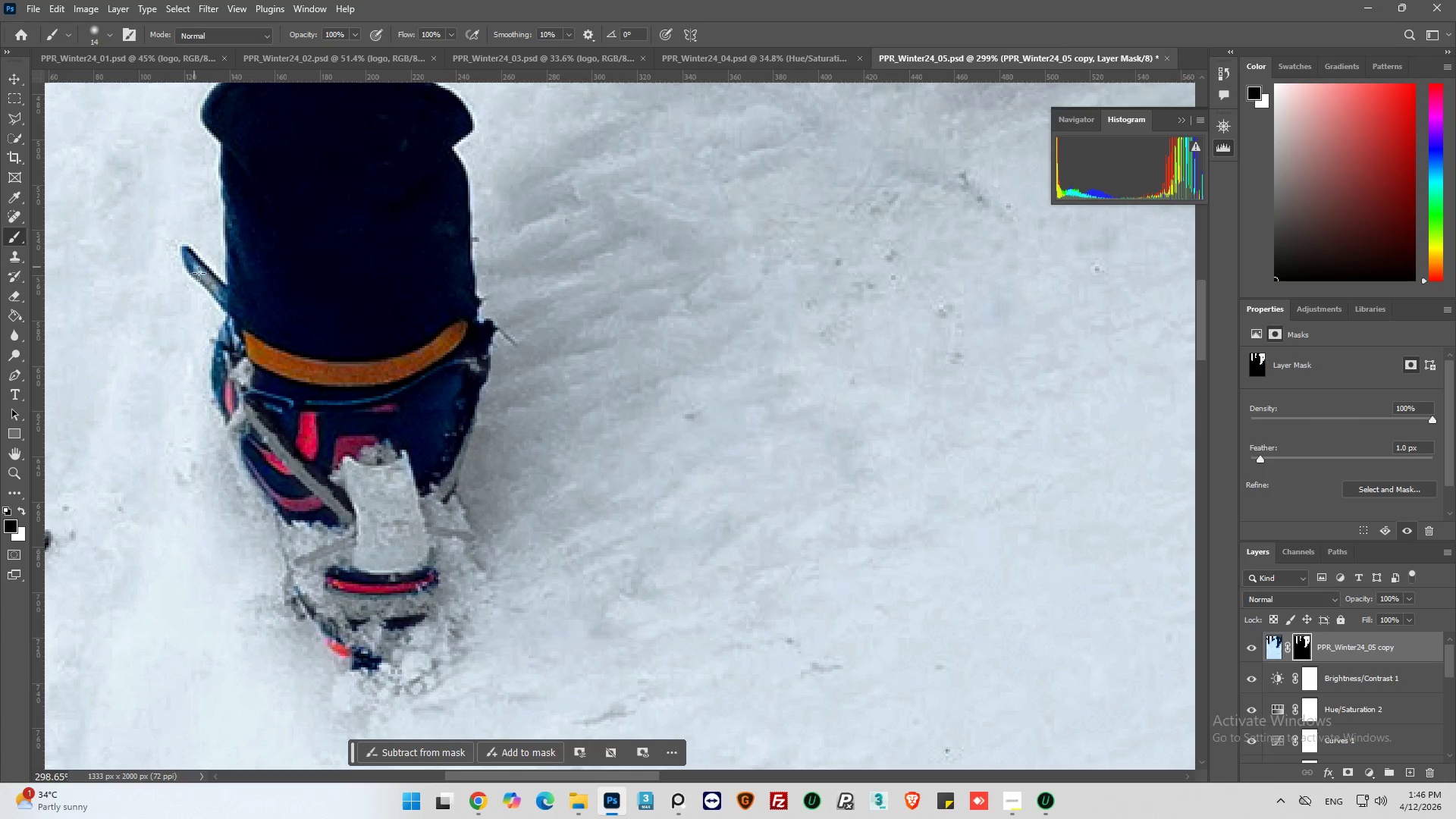 
left_click_drag(start_coordinate=[201, 276], to_coordinate=[206, 281])
 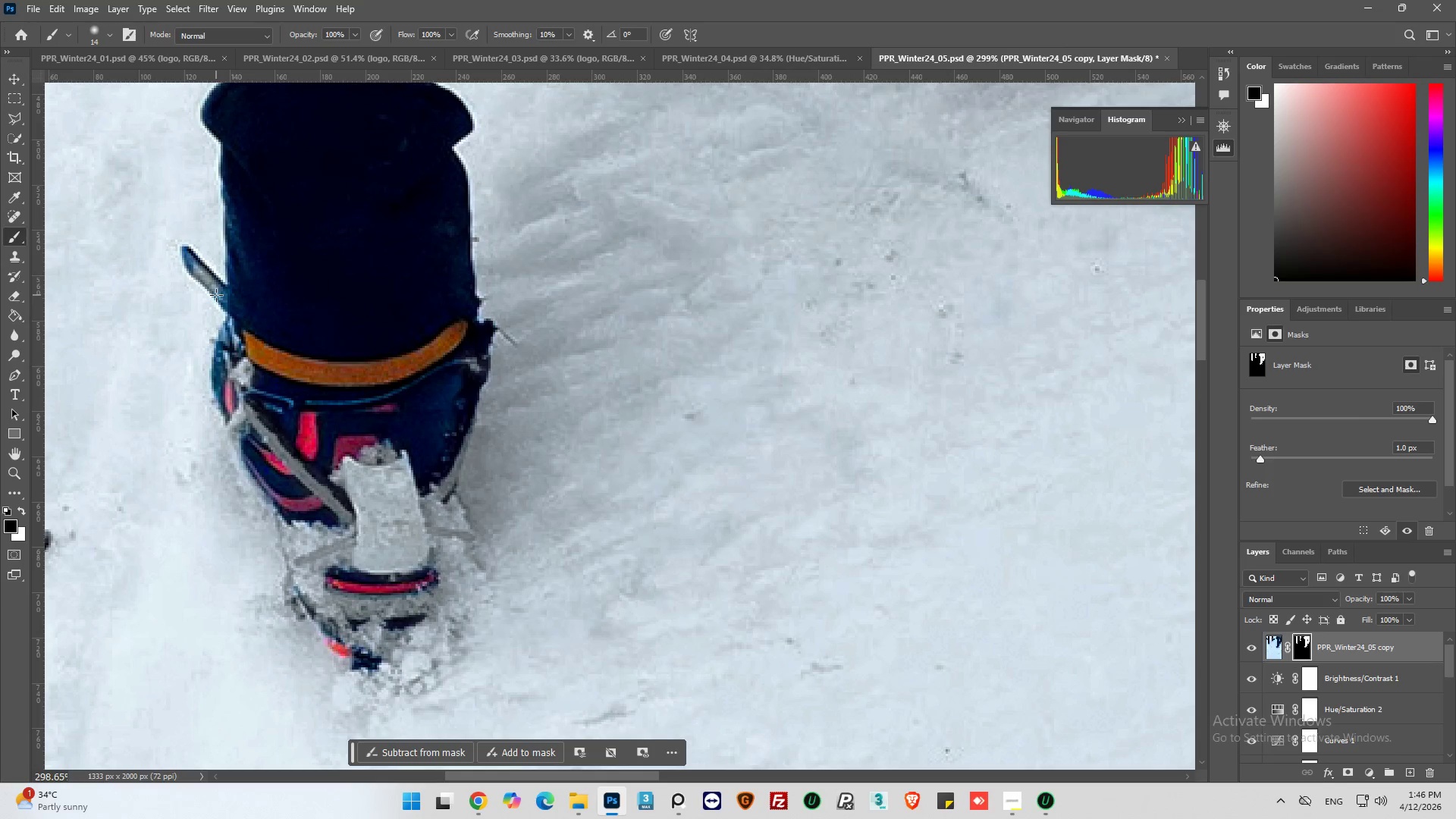 
triple_click([216, 295])
 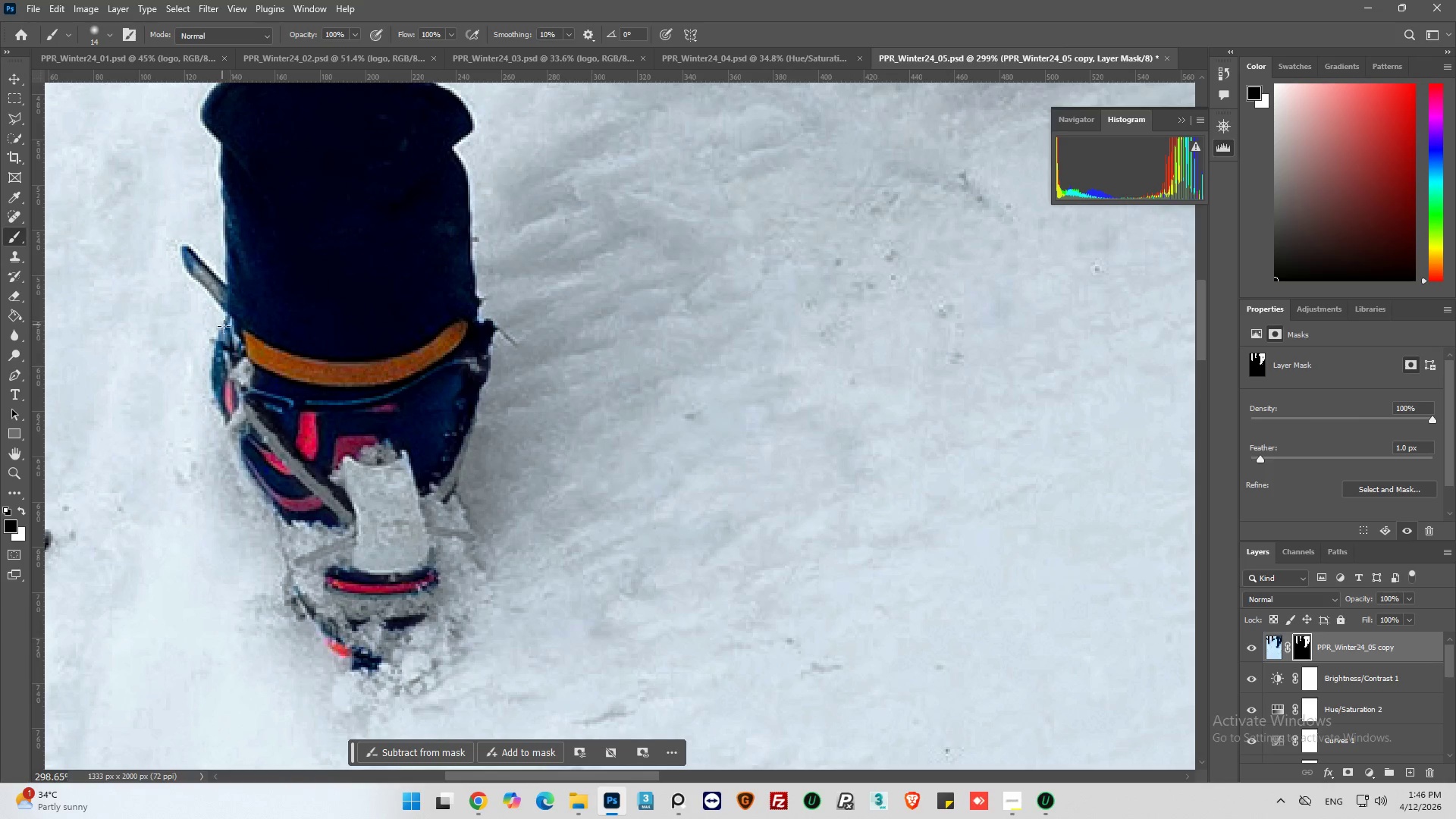 
left_click_drag(start_coordinate=[231, 326], to_coordinate=[225, 343])
 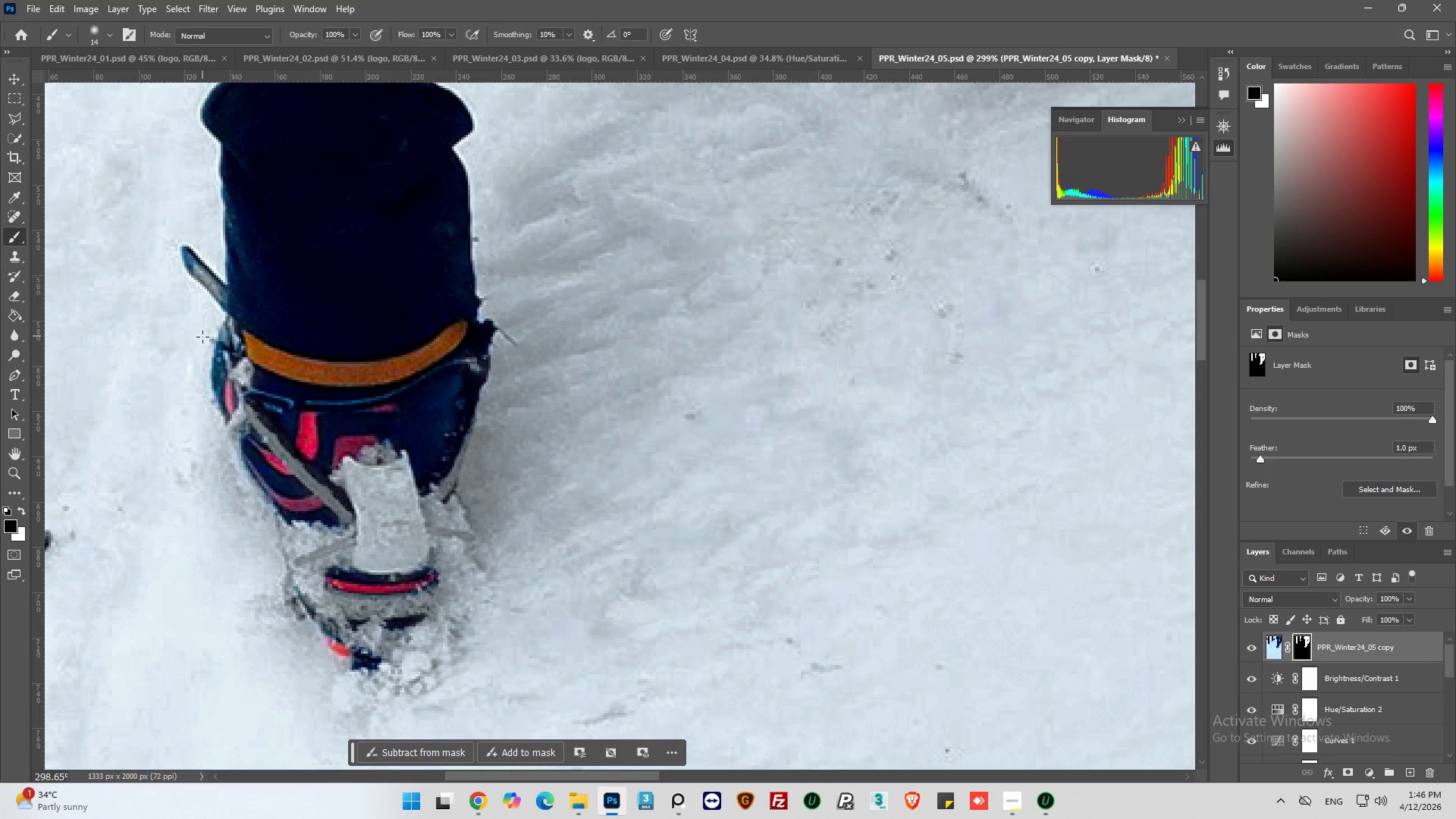 
hold_key(key=AltLeft, duration=0.56)
 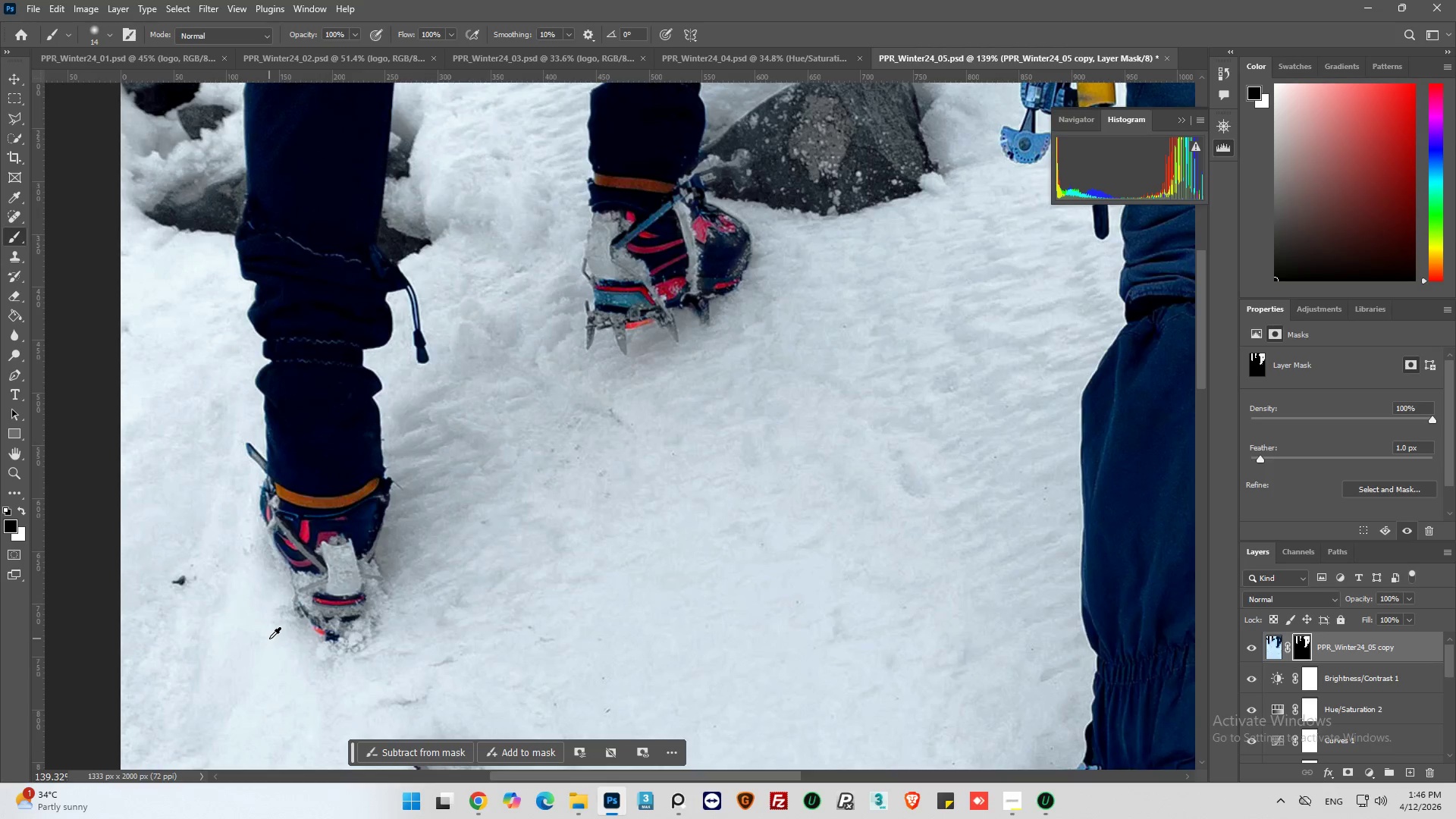 
hold_key(key=AltLeft, duration=0.52)
 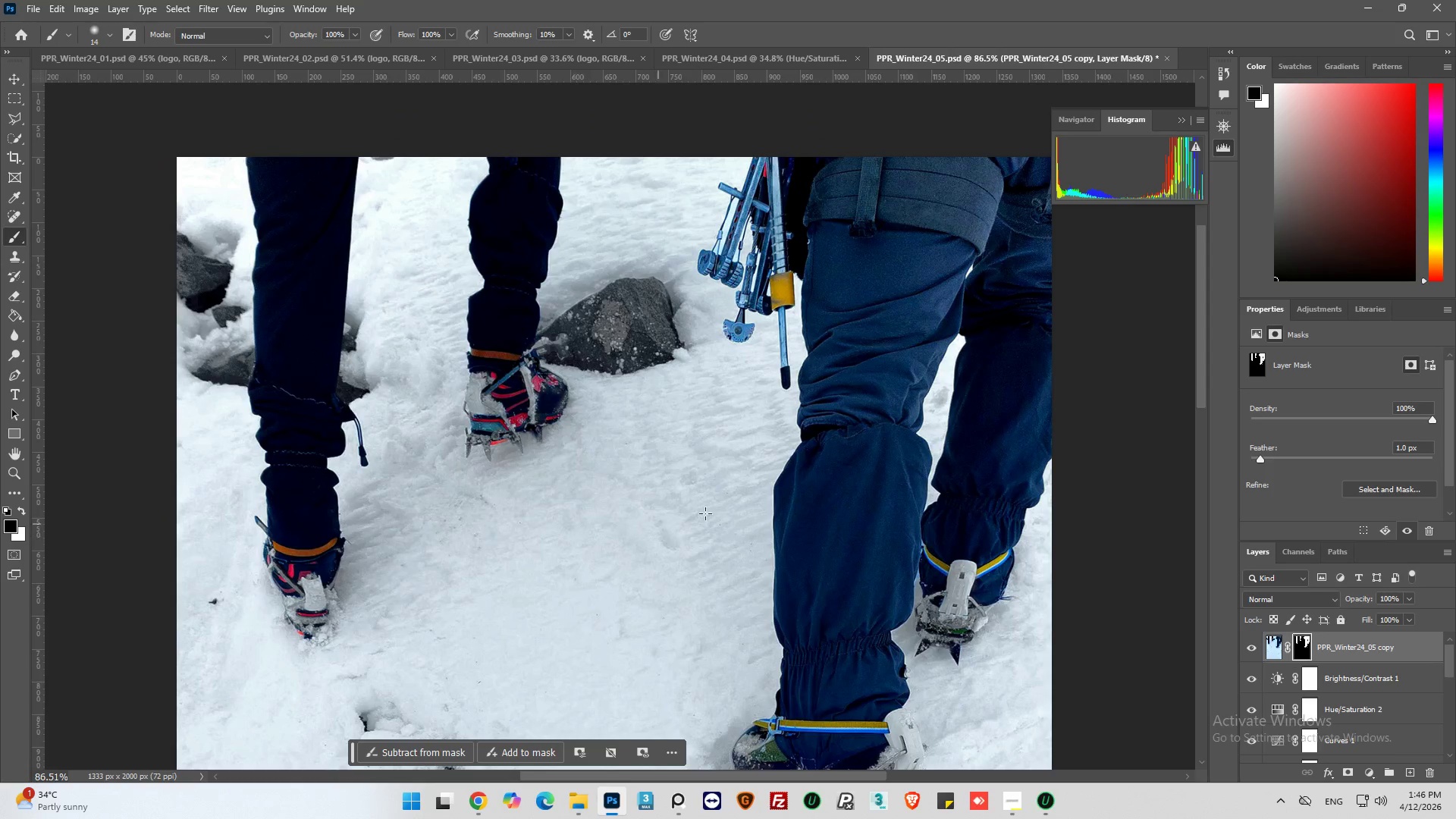 
hold_key(key=AltLeft, duration=5.72)
 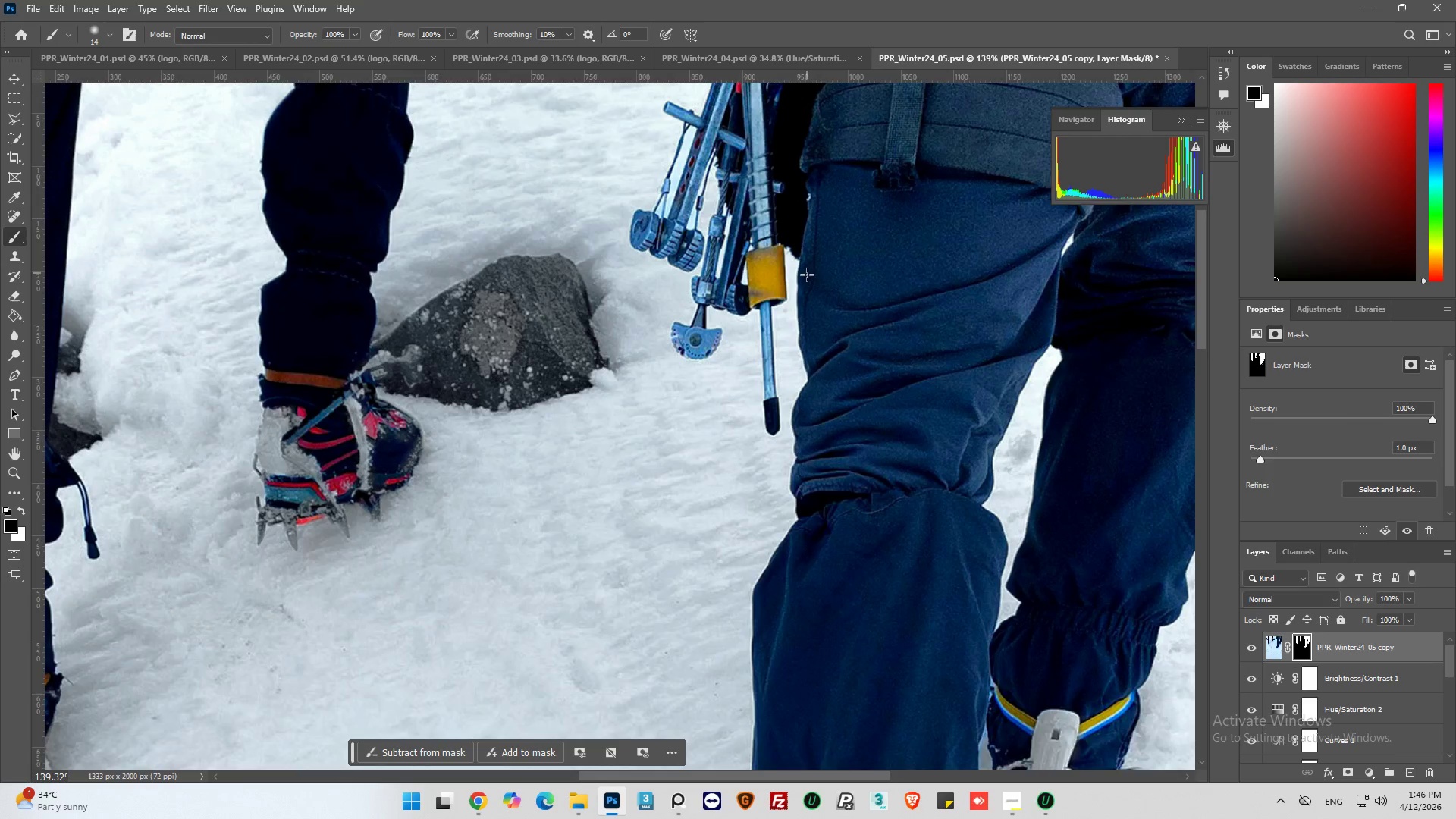 
scroll: coordinate [268, 636], scroll_direction: down, amount: 14.0
 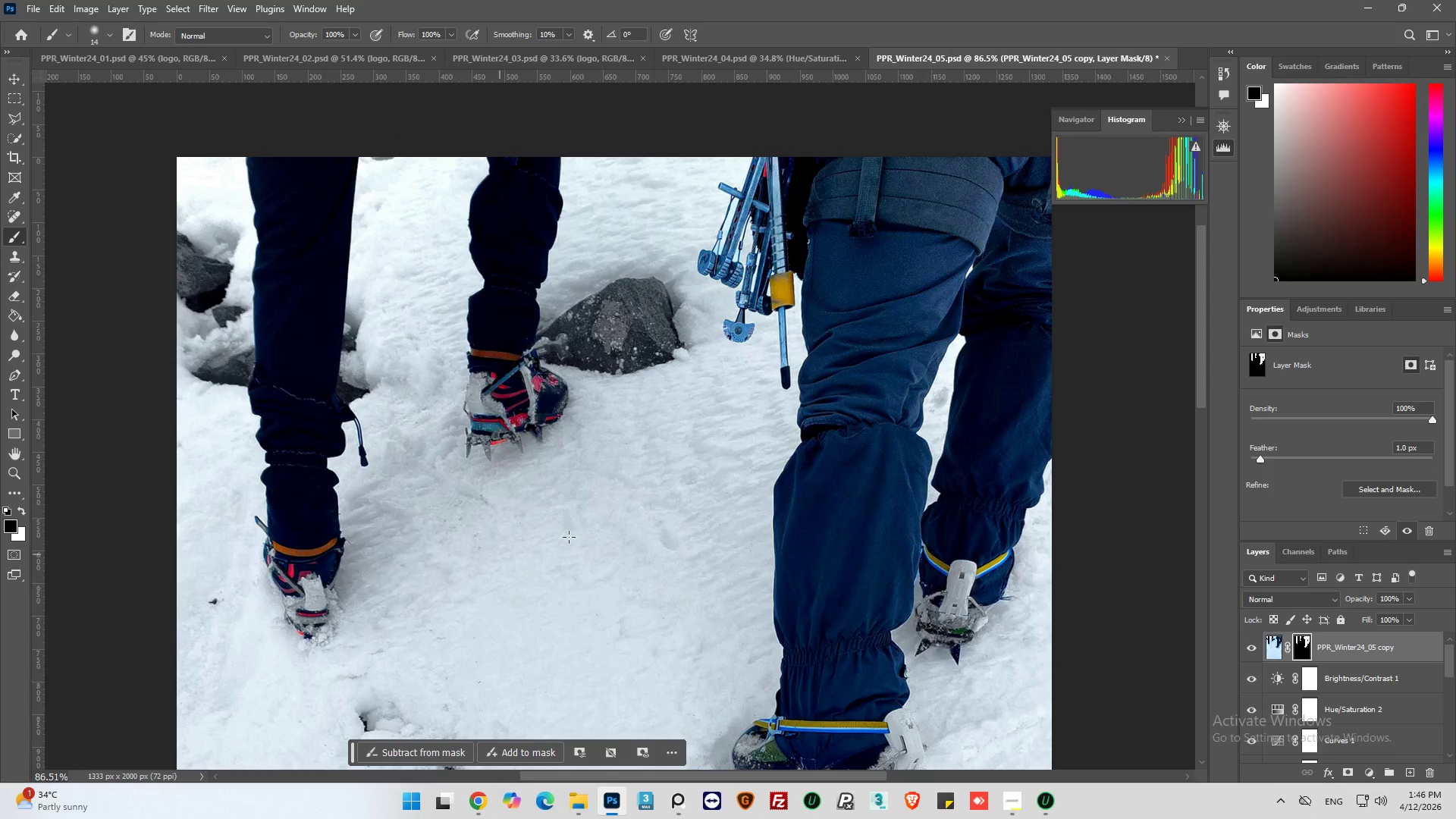 
scroll: coordinate [733, 428], scroll_direction: up, amount: 2.0
 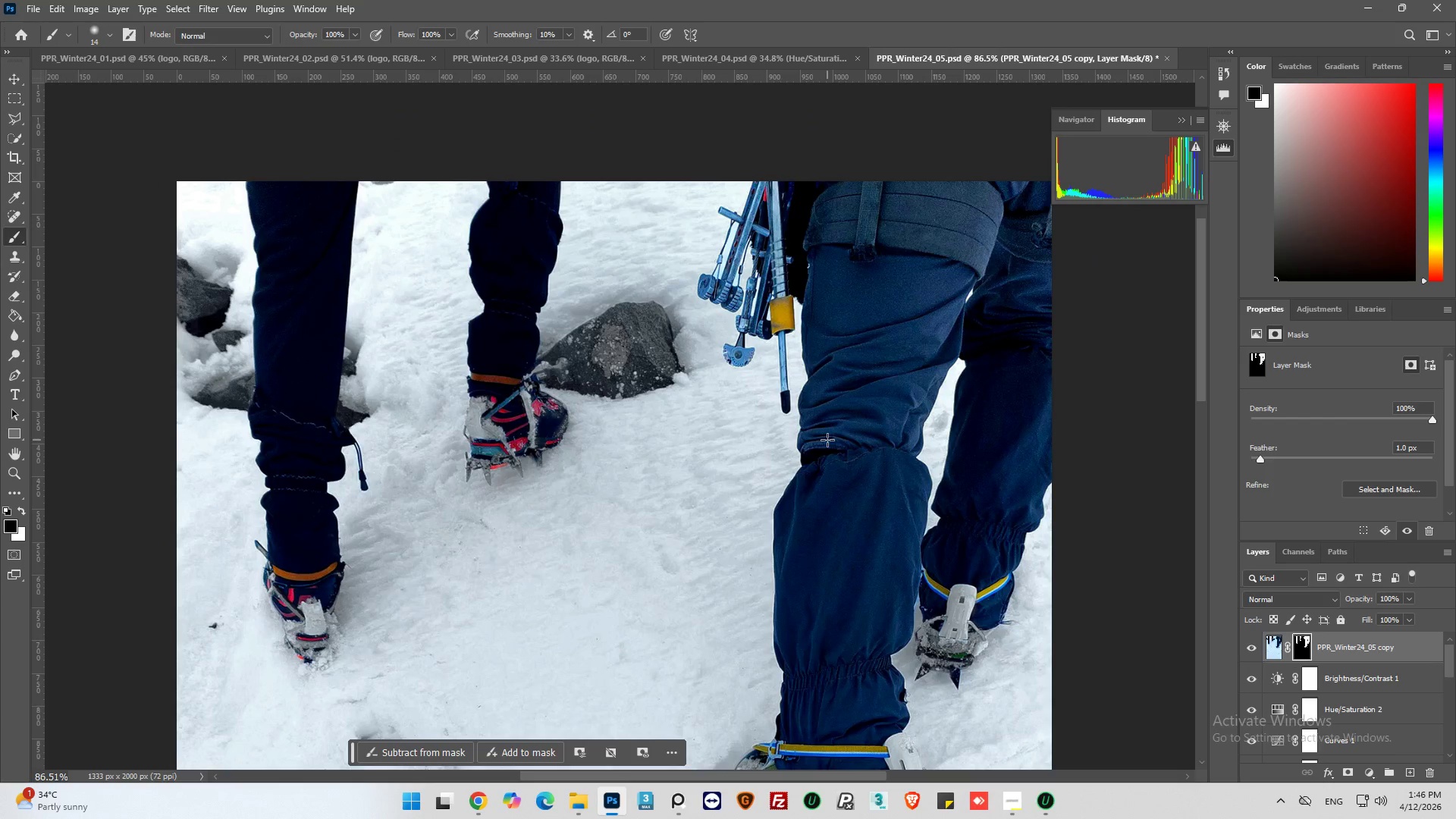 
scroll: coordinate [827, 440], scroll_direction: down, amount: 4.0
 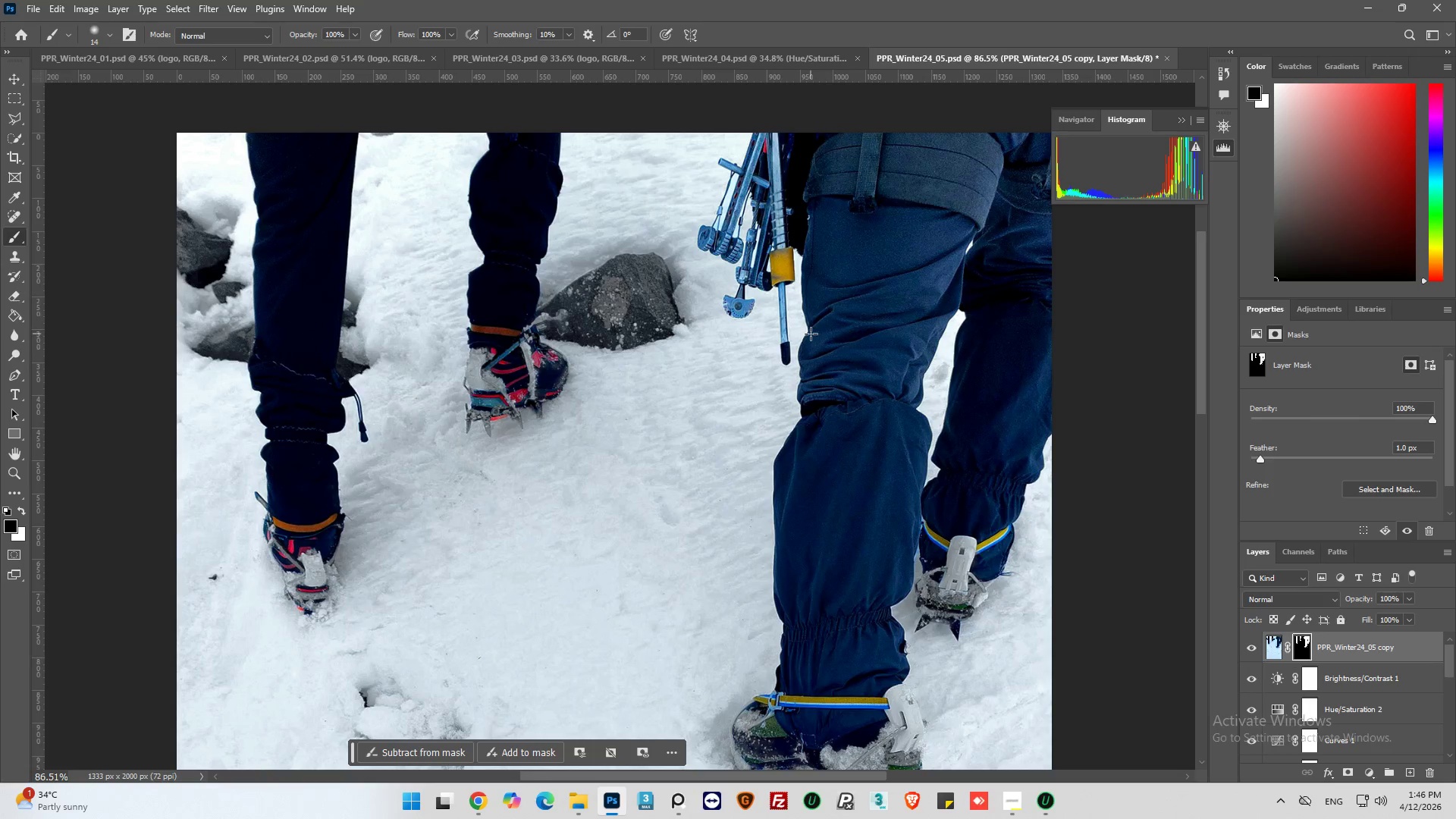 
hold_key(key=AltLeft, duration=0.47)
 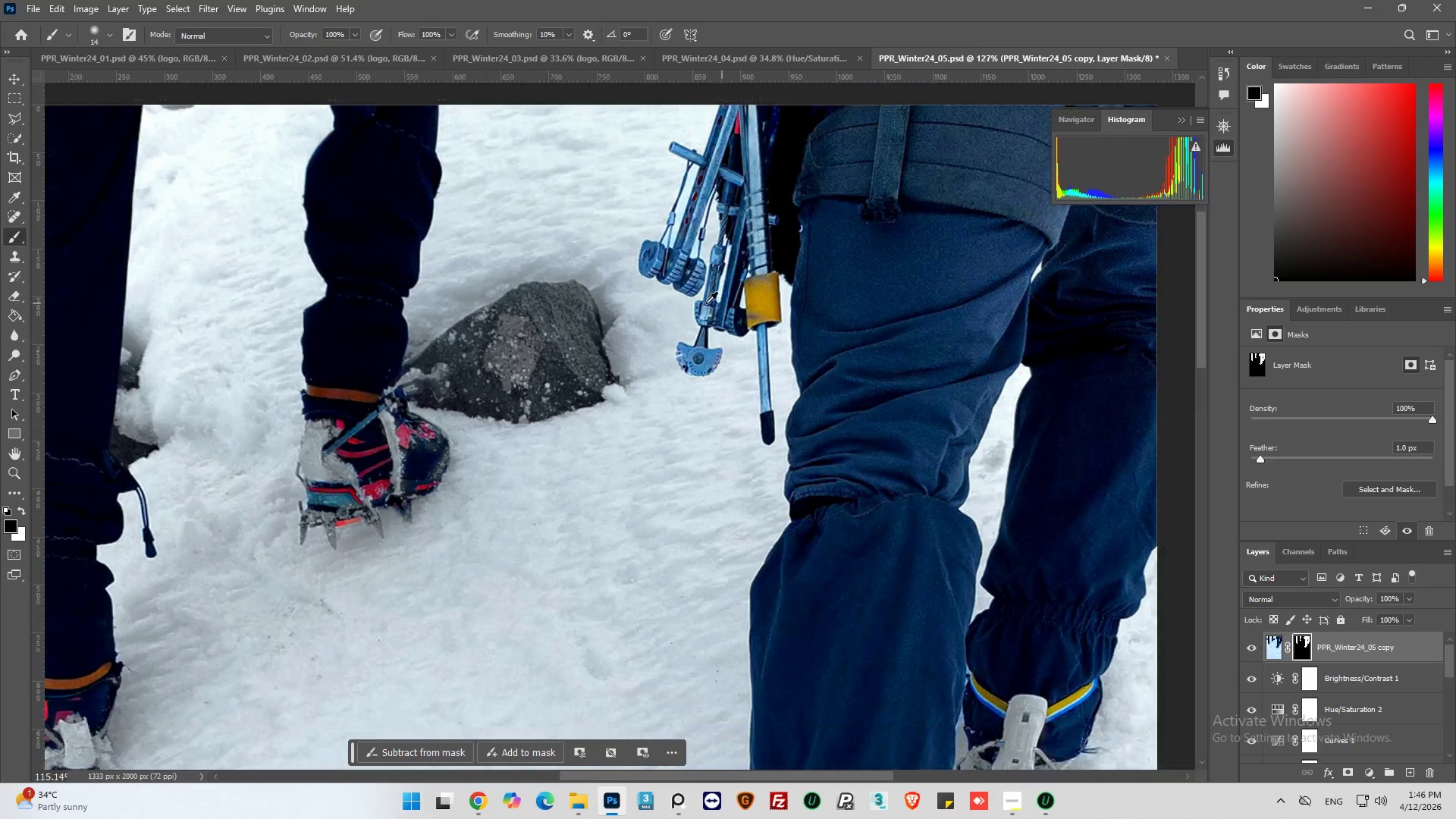 
key(Alt+AltLeft)
 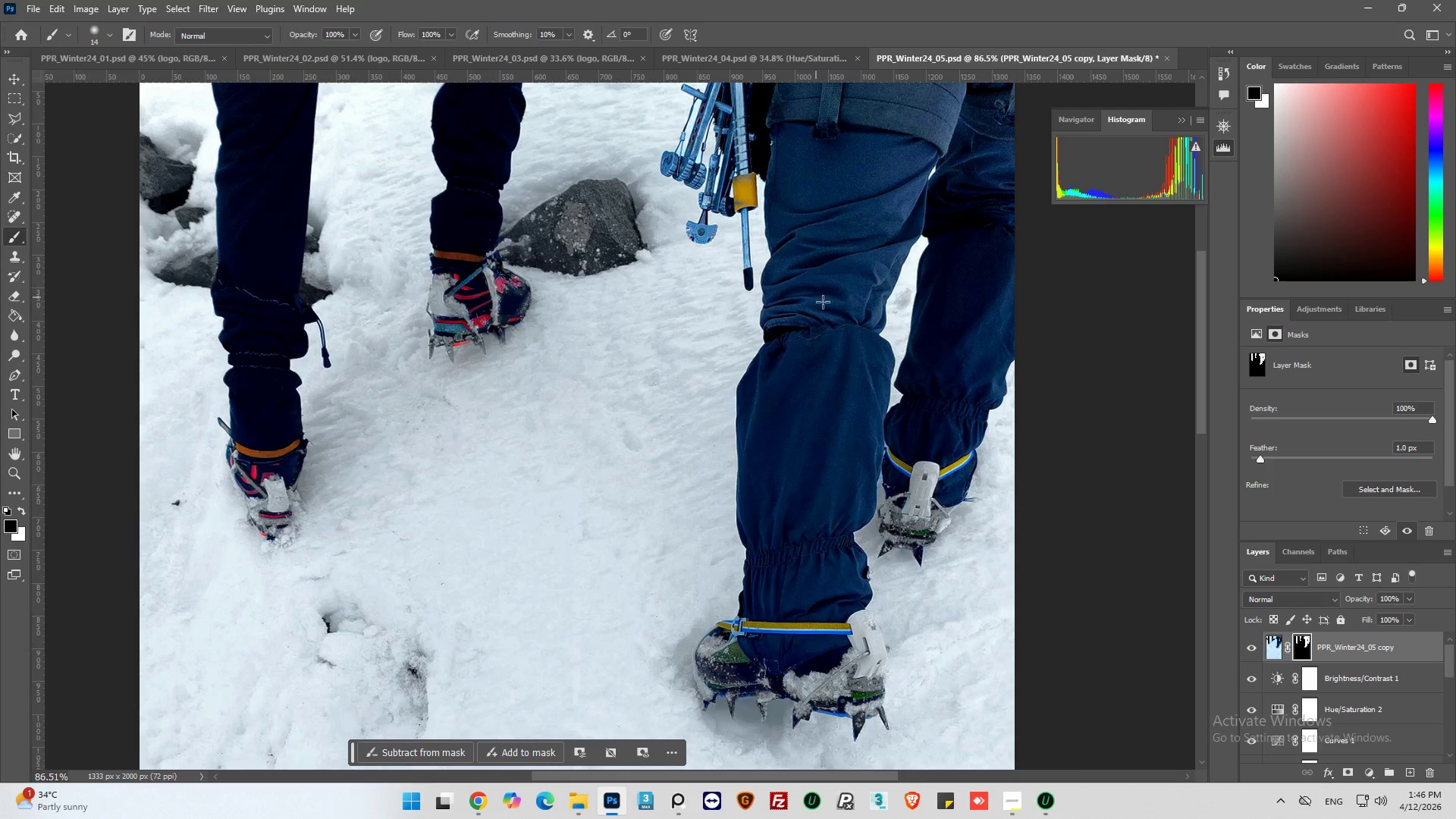 
scroll: coordinate [811, 297], scroll_direction: down, amount: 7.0
 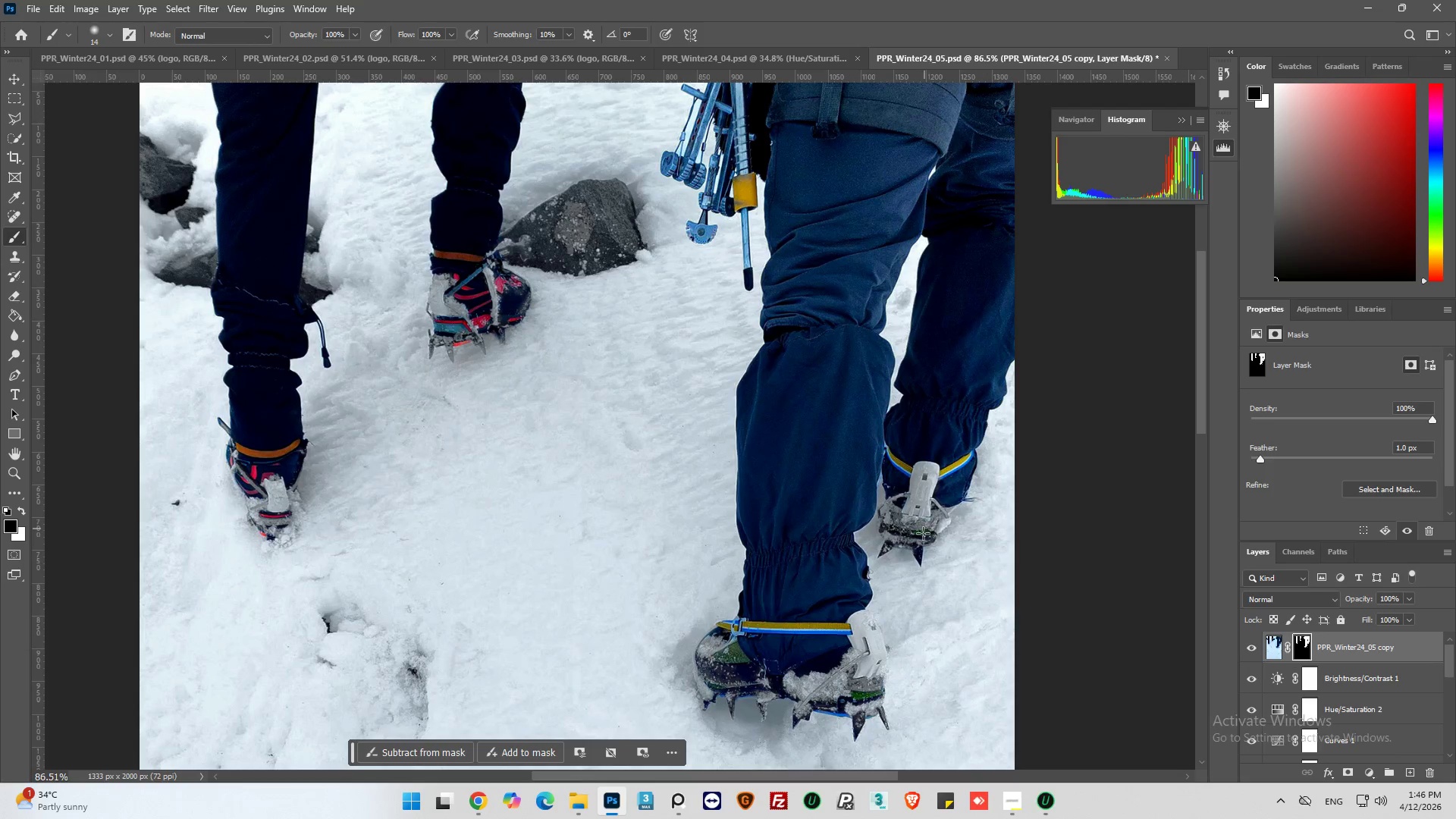 
hold_key(key=AltLeft, duration=0.36)
scroll: coordinate [941, 520], scroll_direction: down, amount: 11.0
 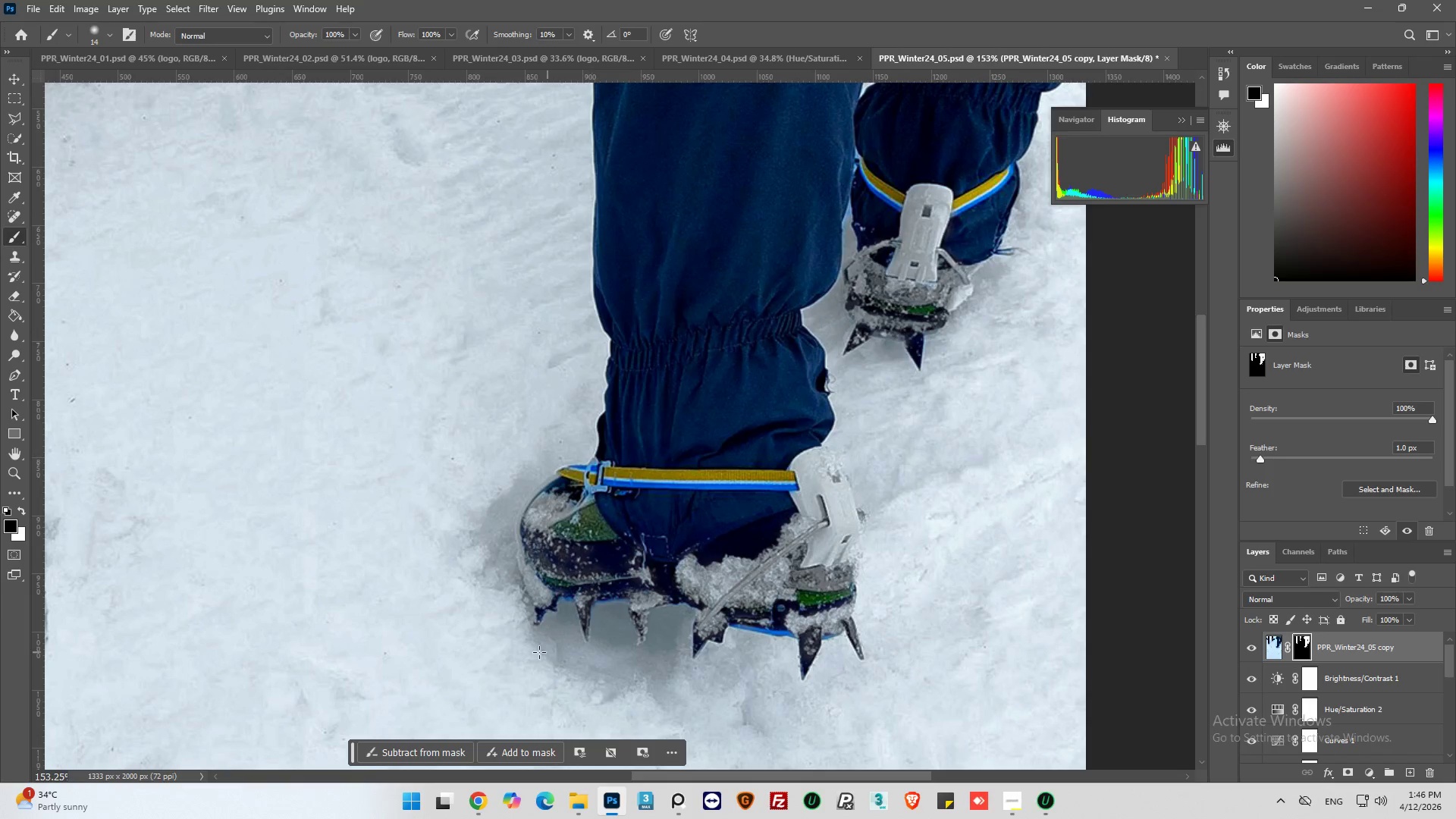 
hold_key(key=AltLeft, duration=0.39)
scroll: coordinate [551, 635], scroll_direction: up, amount: 4.0
 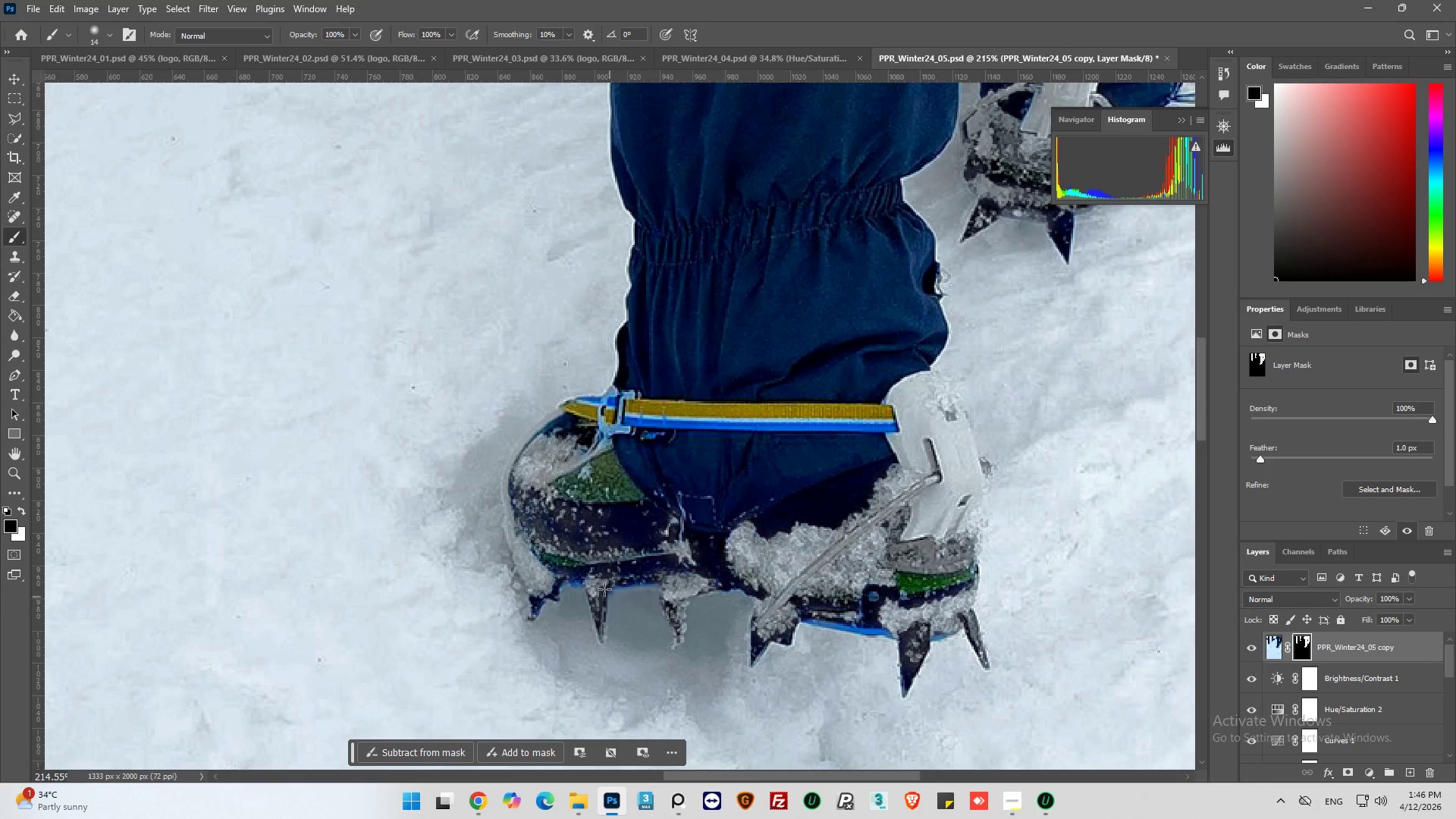 
left_click_drag(start_coordinate=[575, 588], to_coordinate=[559, 595])
 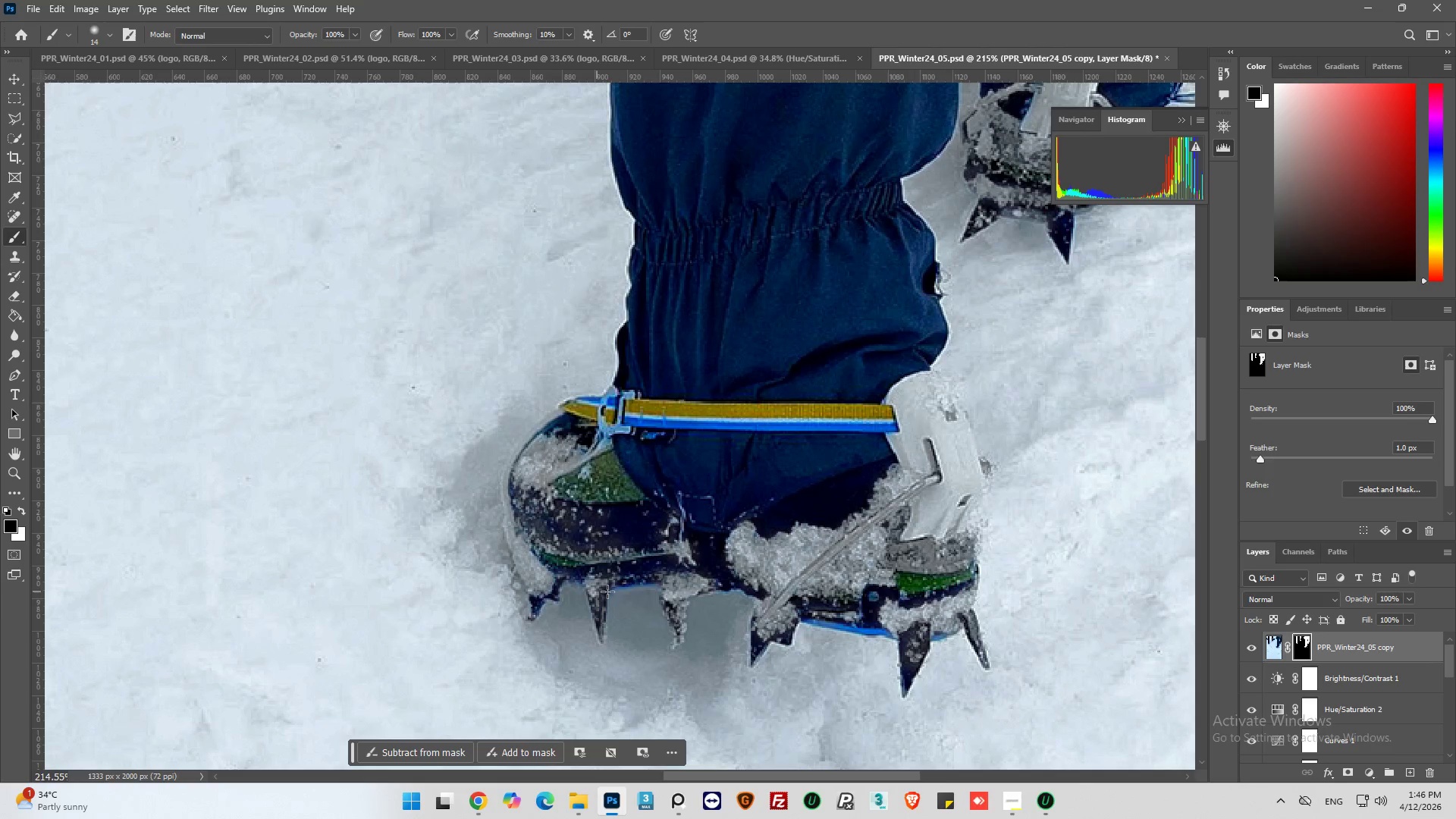 
left_click_drag(start_coordinate=[612, 600], to_coordinate=[613, 604])
 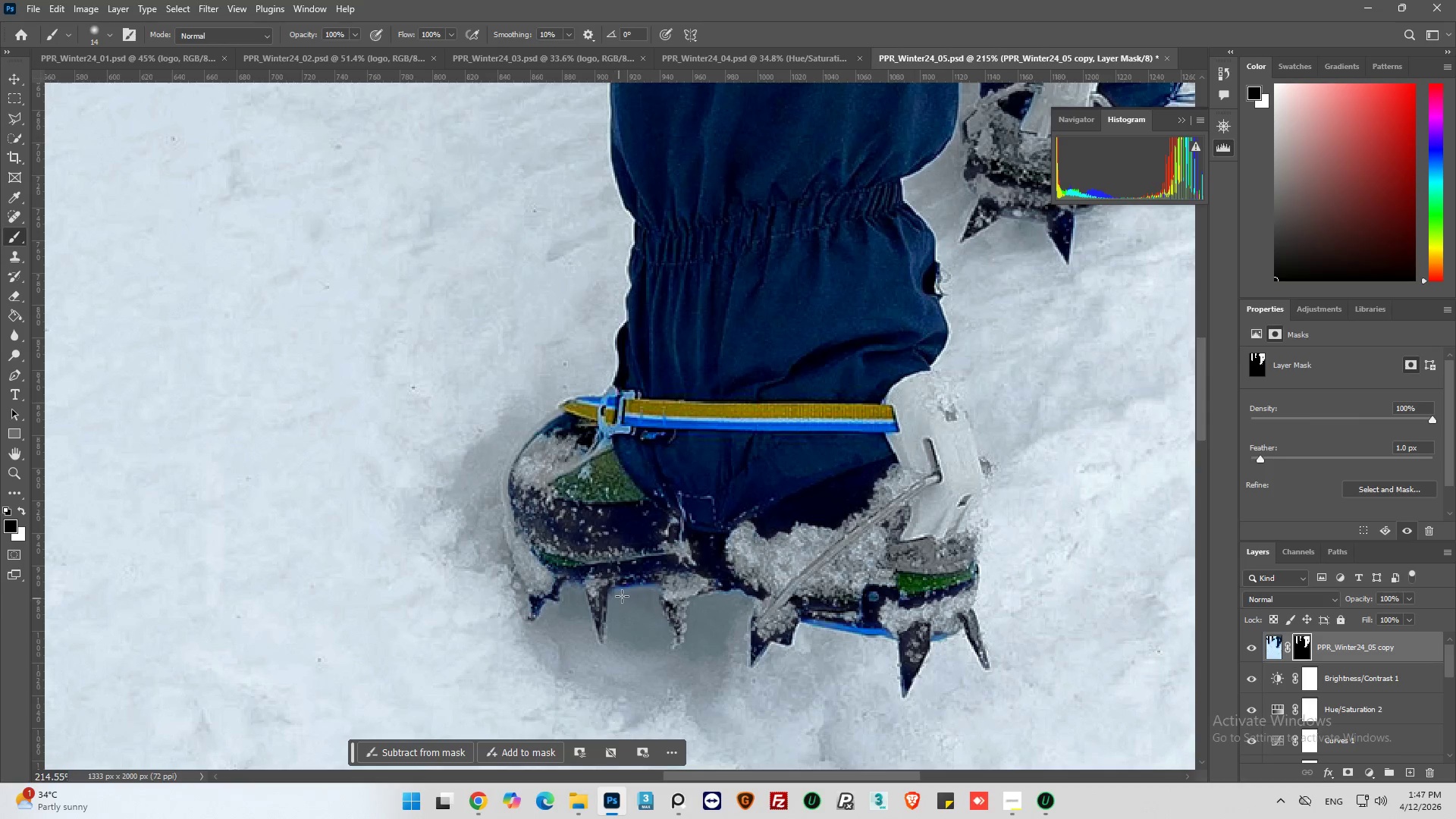 
left_click_drag(start_coordinate=[623, 596], to_coordinate=[640, 595])
 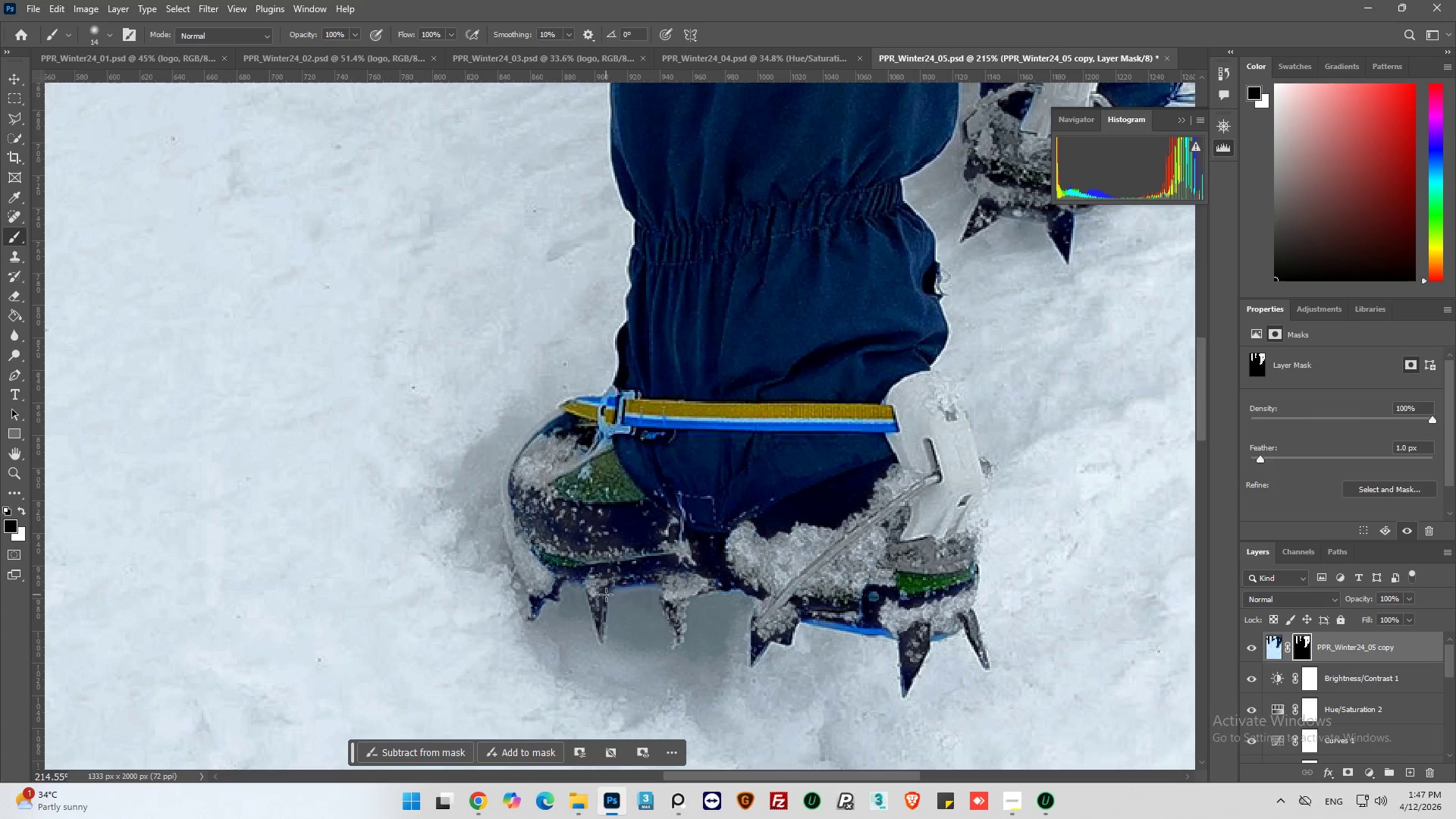 
left_click_drag(start_coordinate=[606, 594], to_coordinate=[682, 585])
 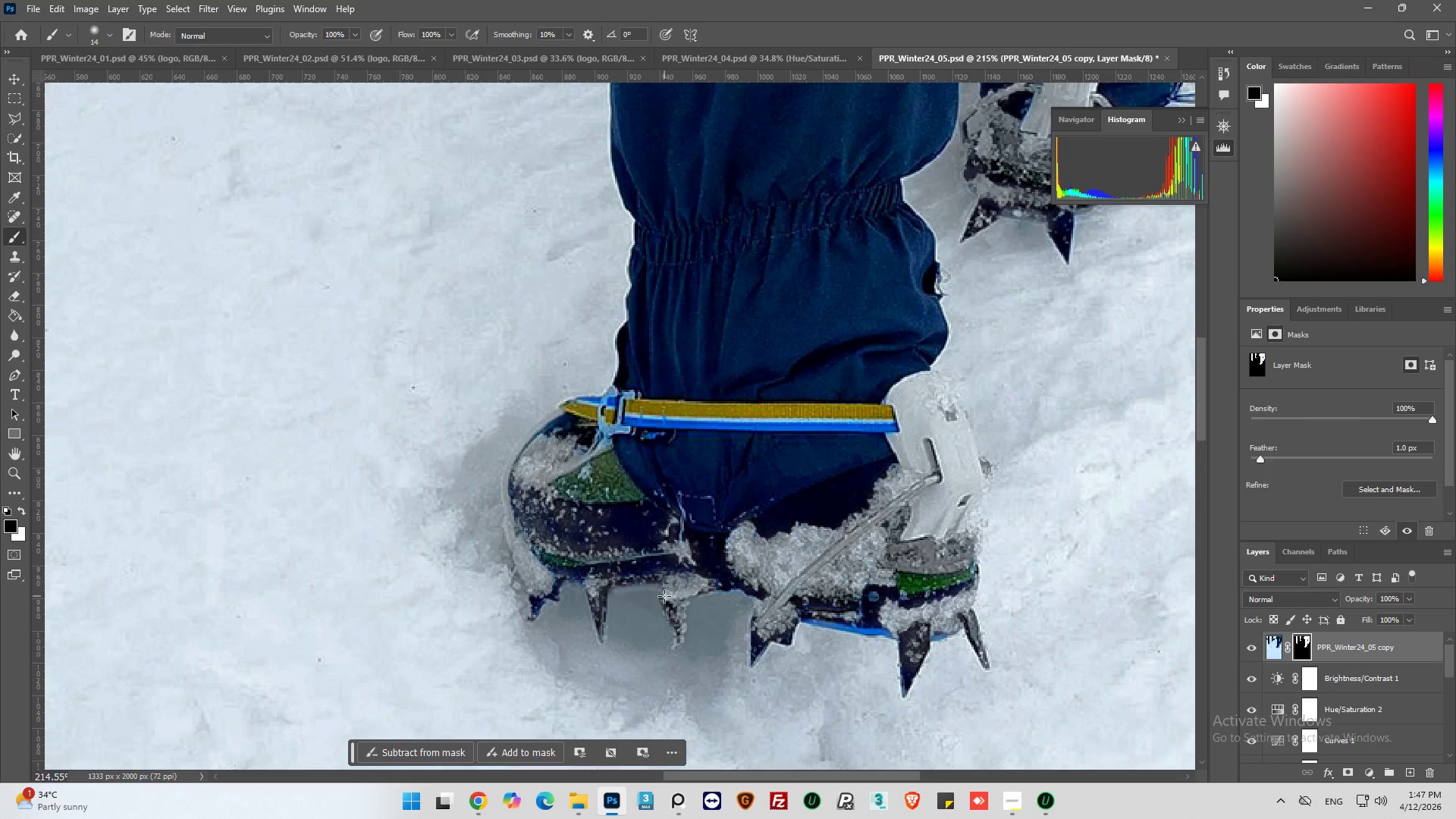 
left_click_drag(start_coordinate=[664, 597], to_coordinate=[675, 604])
 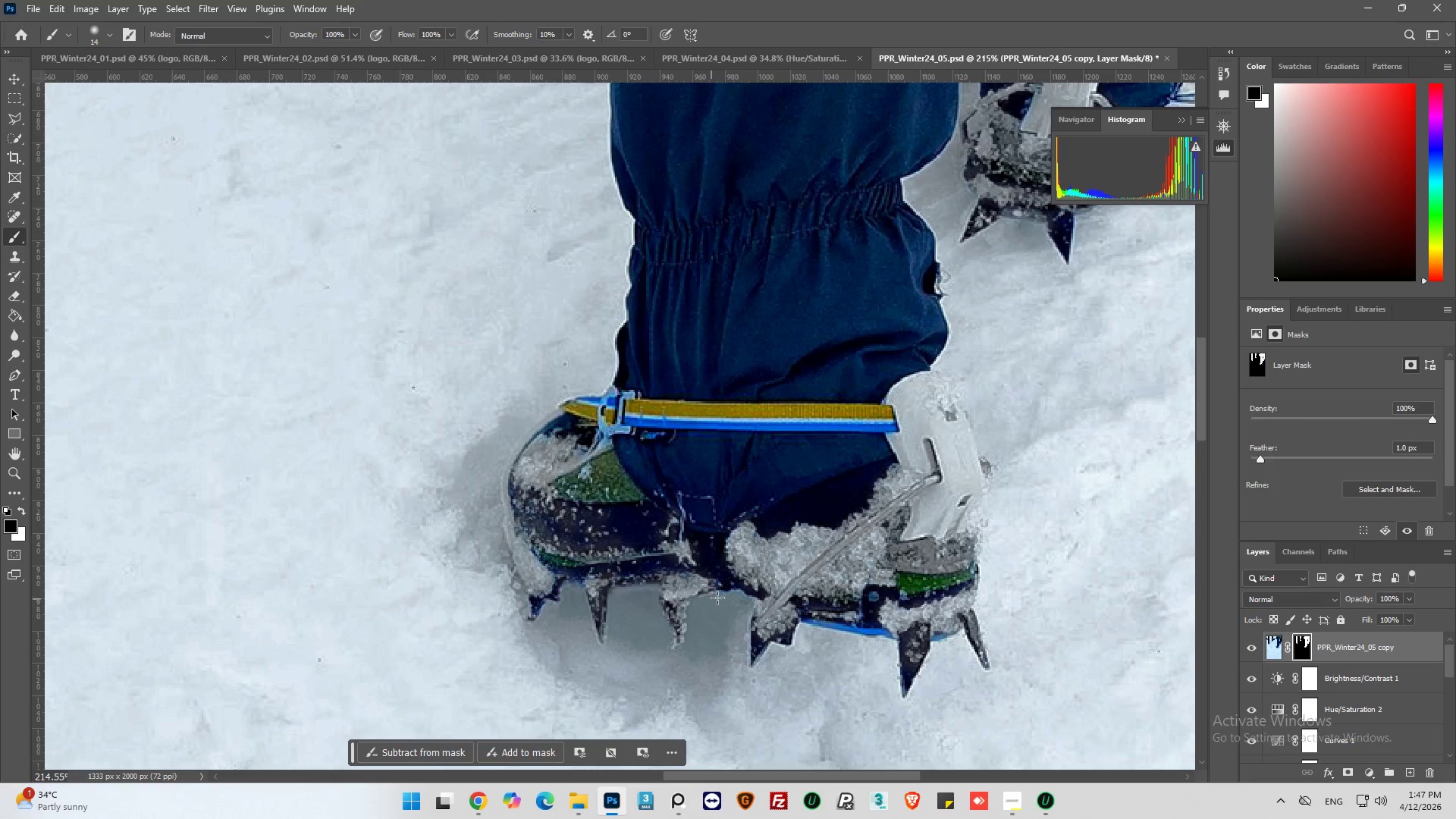 
left_click_drag(start_coordinate=[719, 597], to_coordinate=[749, 596])
 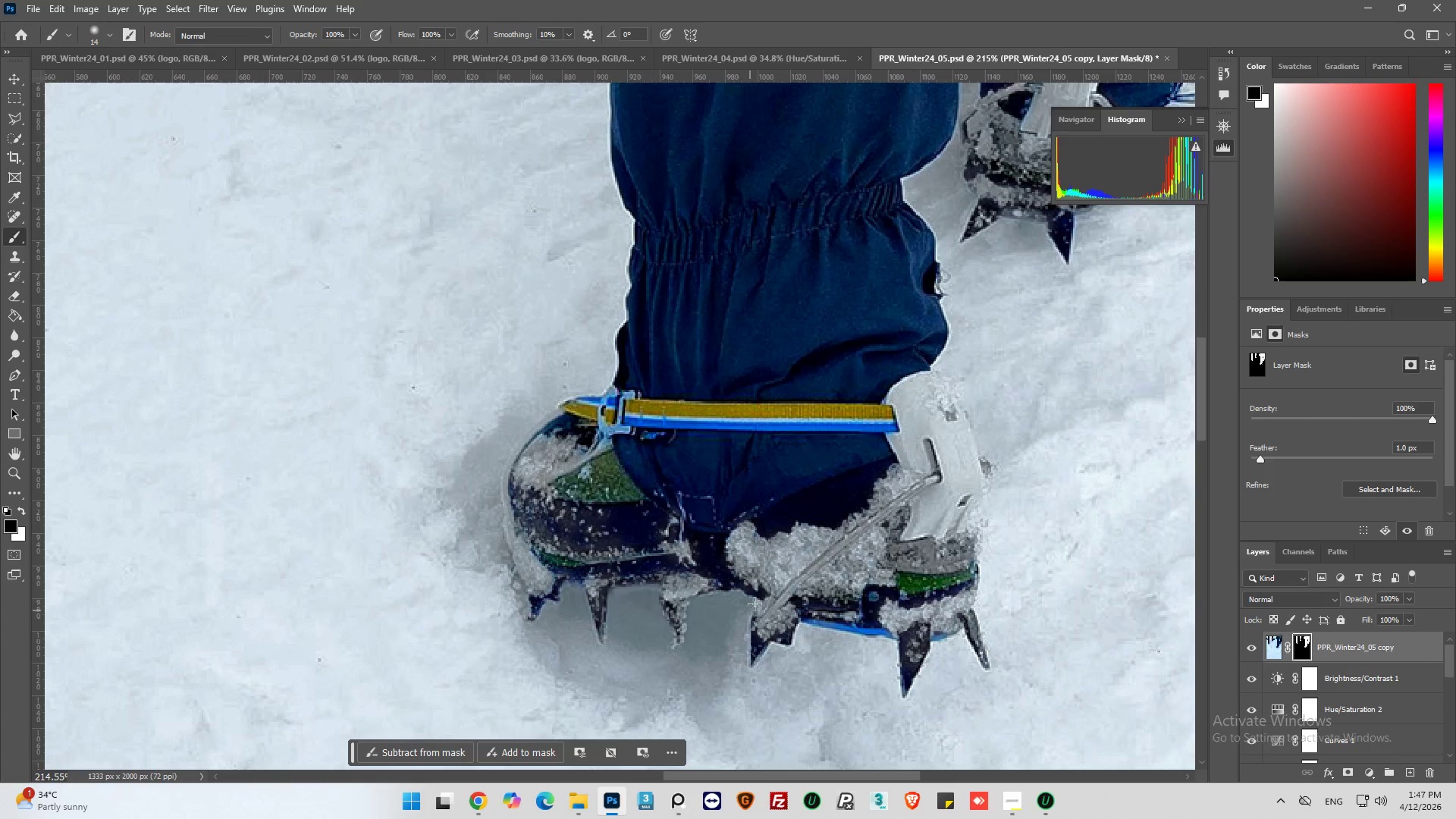 
left_click_drag(start_coordinate=[755, 604], to_coordinate=[758, 623])
 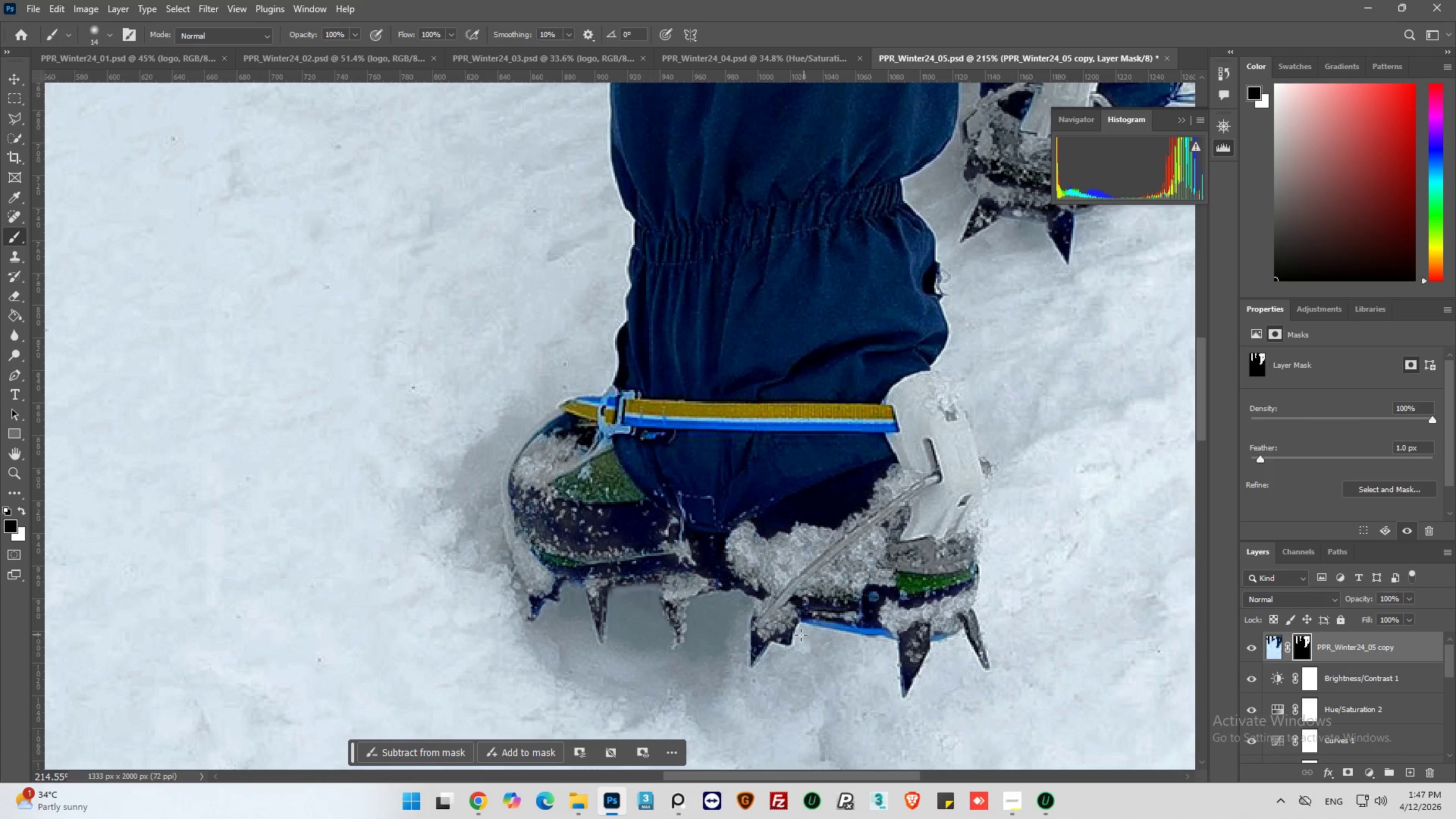 
left_click_drag(start_coordinate=[802, 628], to_coordinate=[917, 648])
 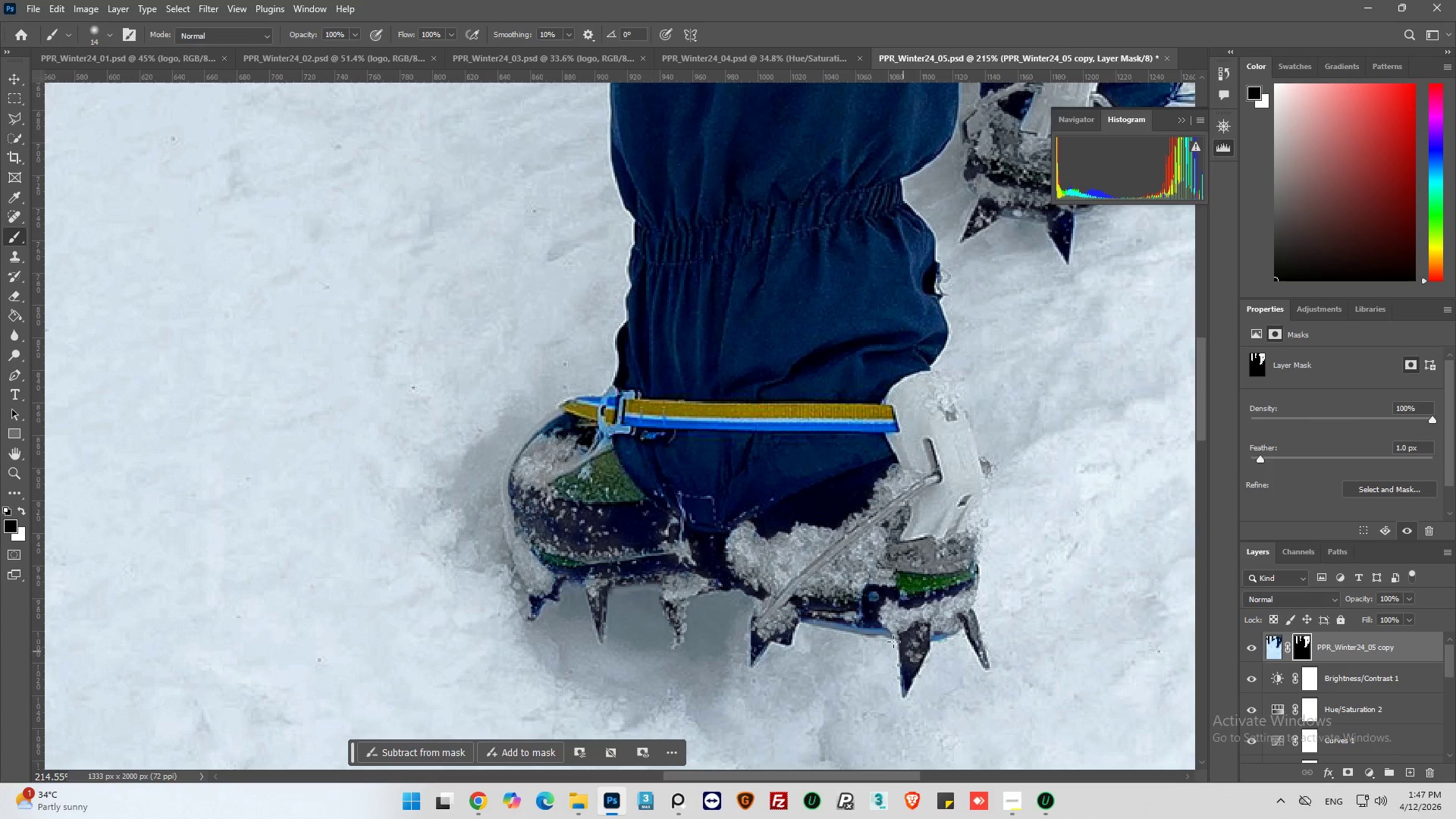 
left_click_drag(start_coordinate=[883, 639], to_coordinate=[736, 647])
 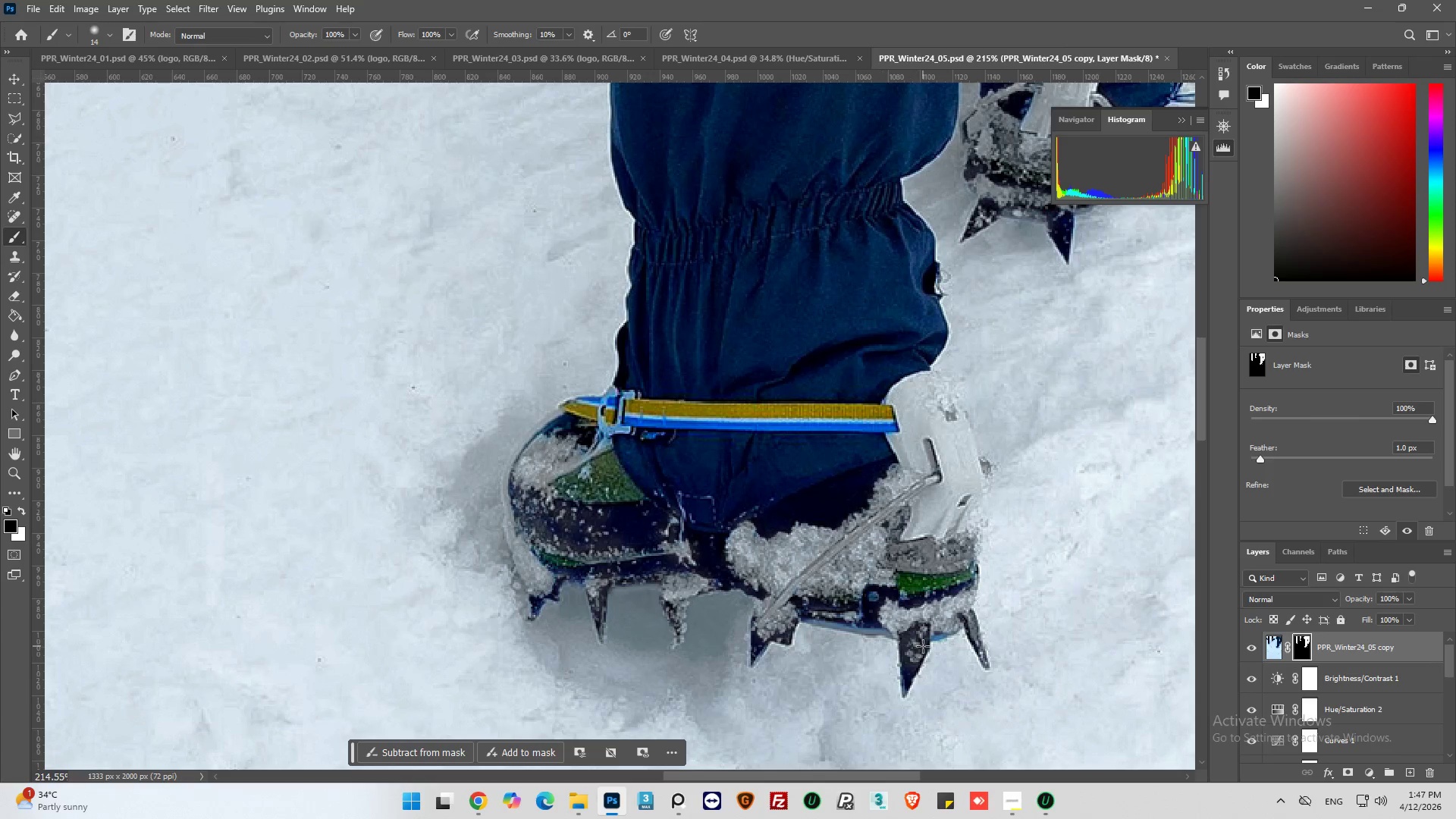 
left_click_drag(start_coordinate=[923, 646], to_coordinate=[981, 635])
 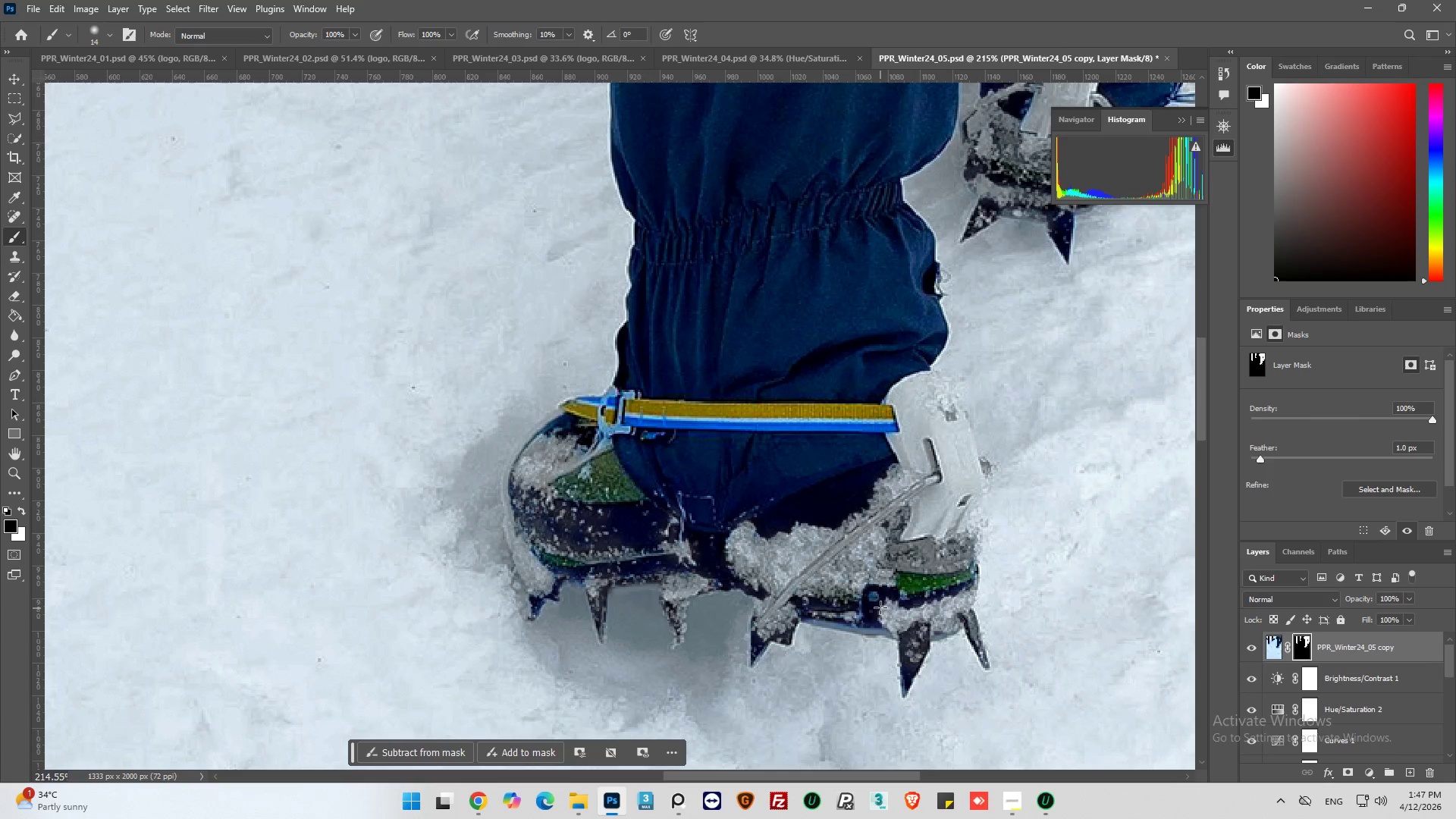 
left_click_drag(start_coordinate=[877, 598], to_coordinate=[838, 629])
 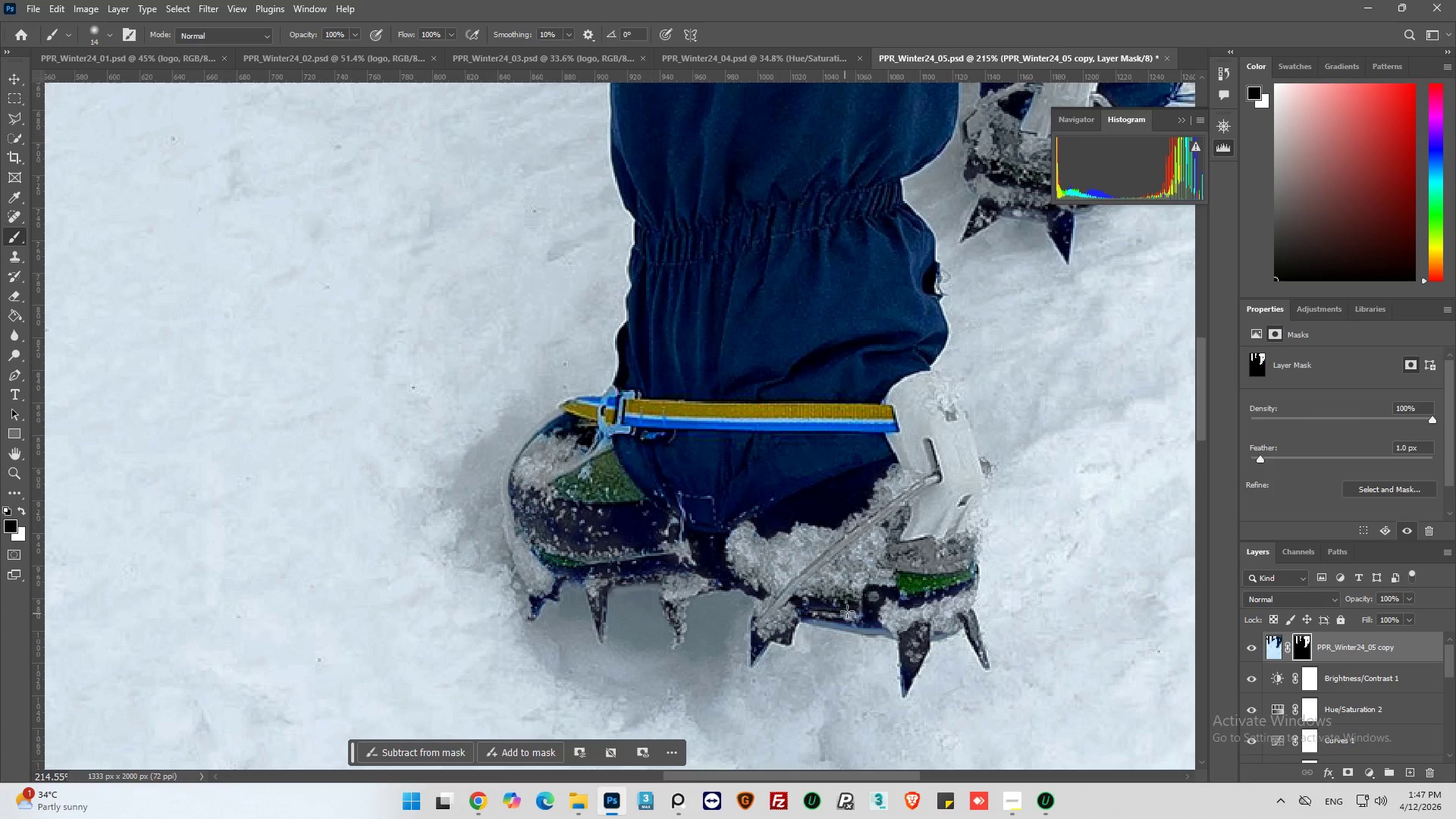 
left_click_drag(start_coordinate=[849, 612], to_coordinate=[859, 620])
 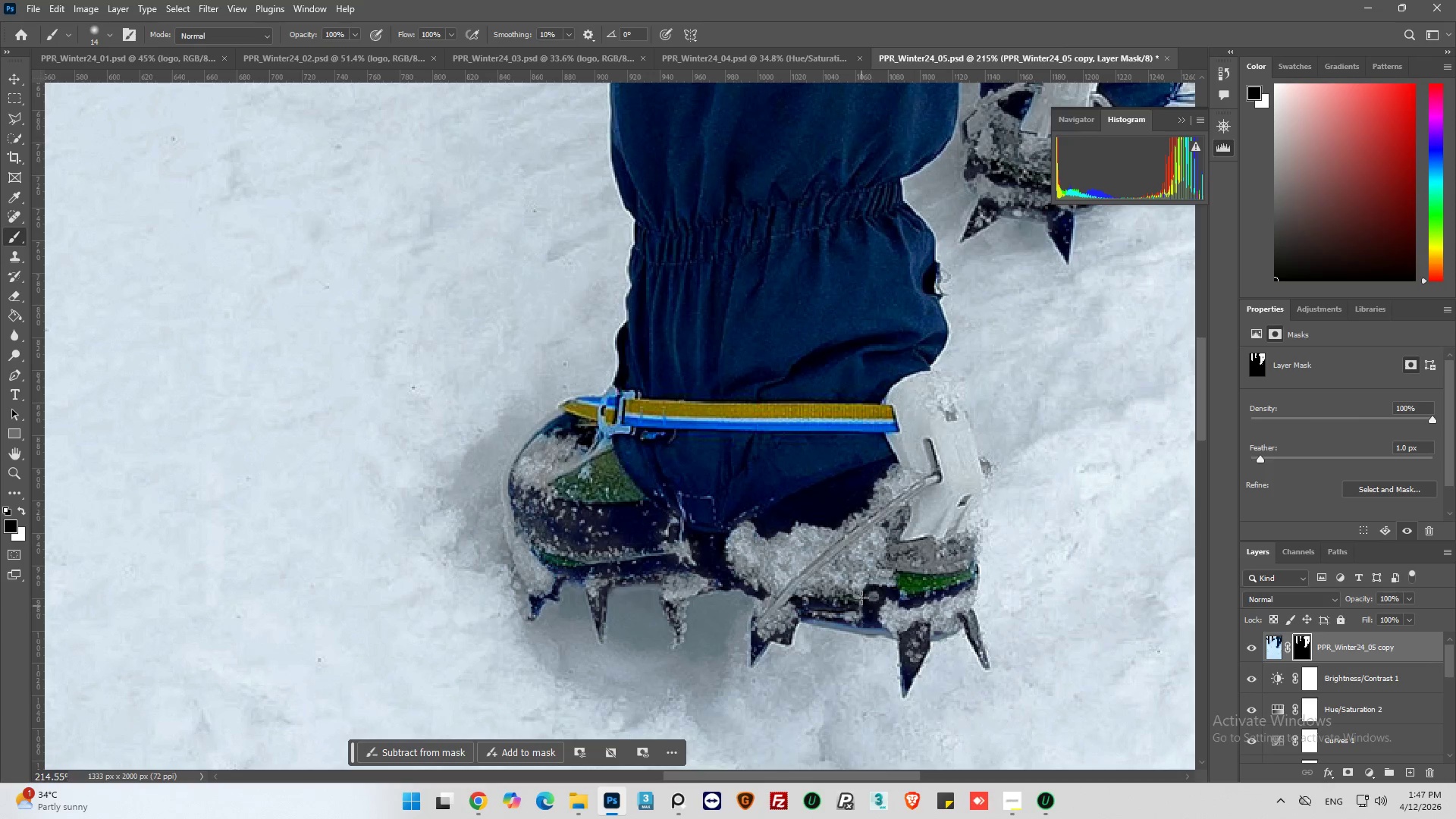 
left_click_drag(start_coordinate=[861, 594], to_coordinate=[816, 598])
 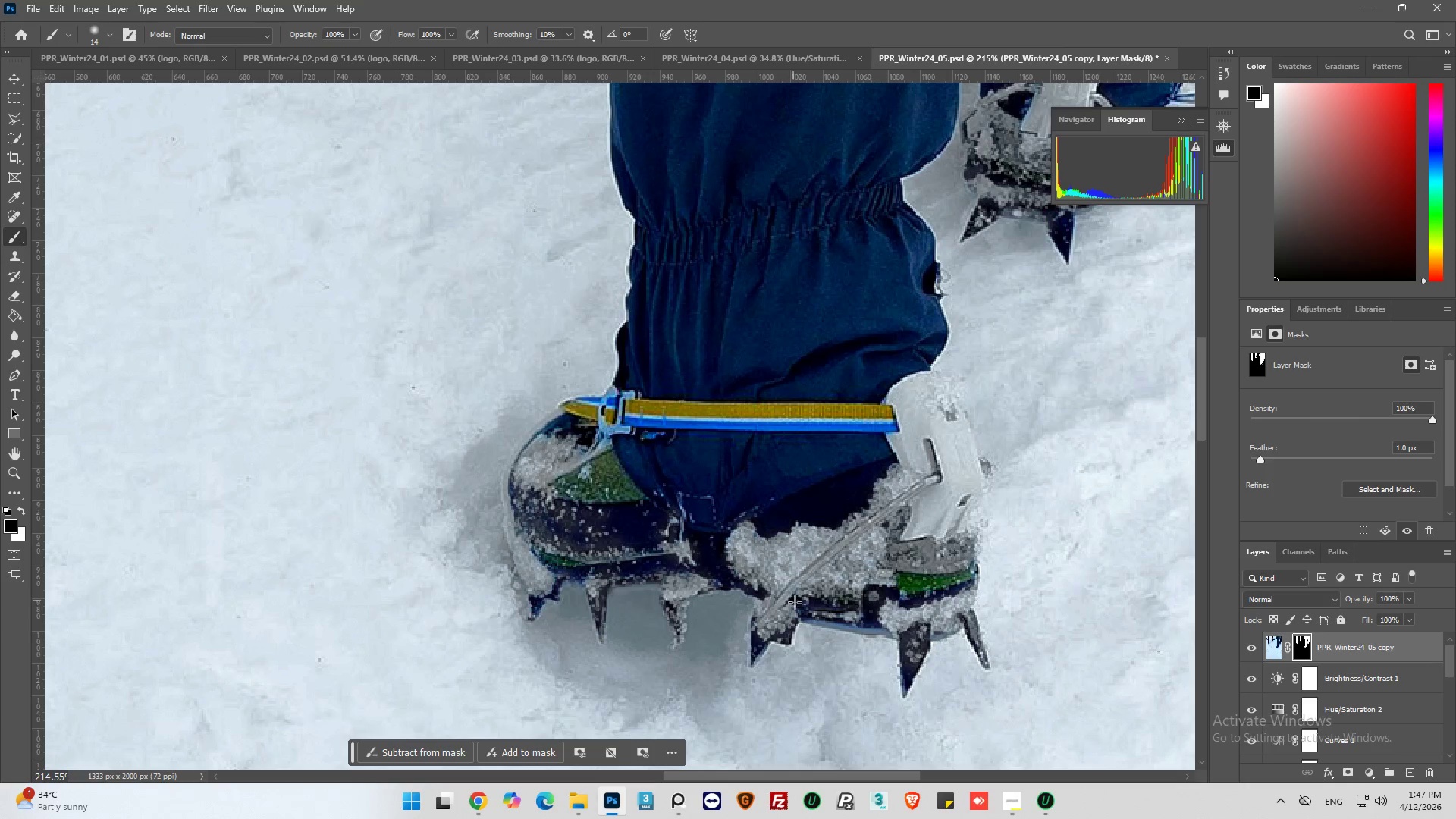 
left_click_drag(start_coordinate=[795, 603], to_coordinate=[804, 607])
 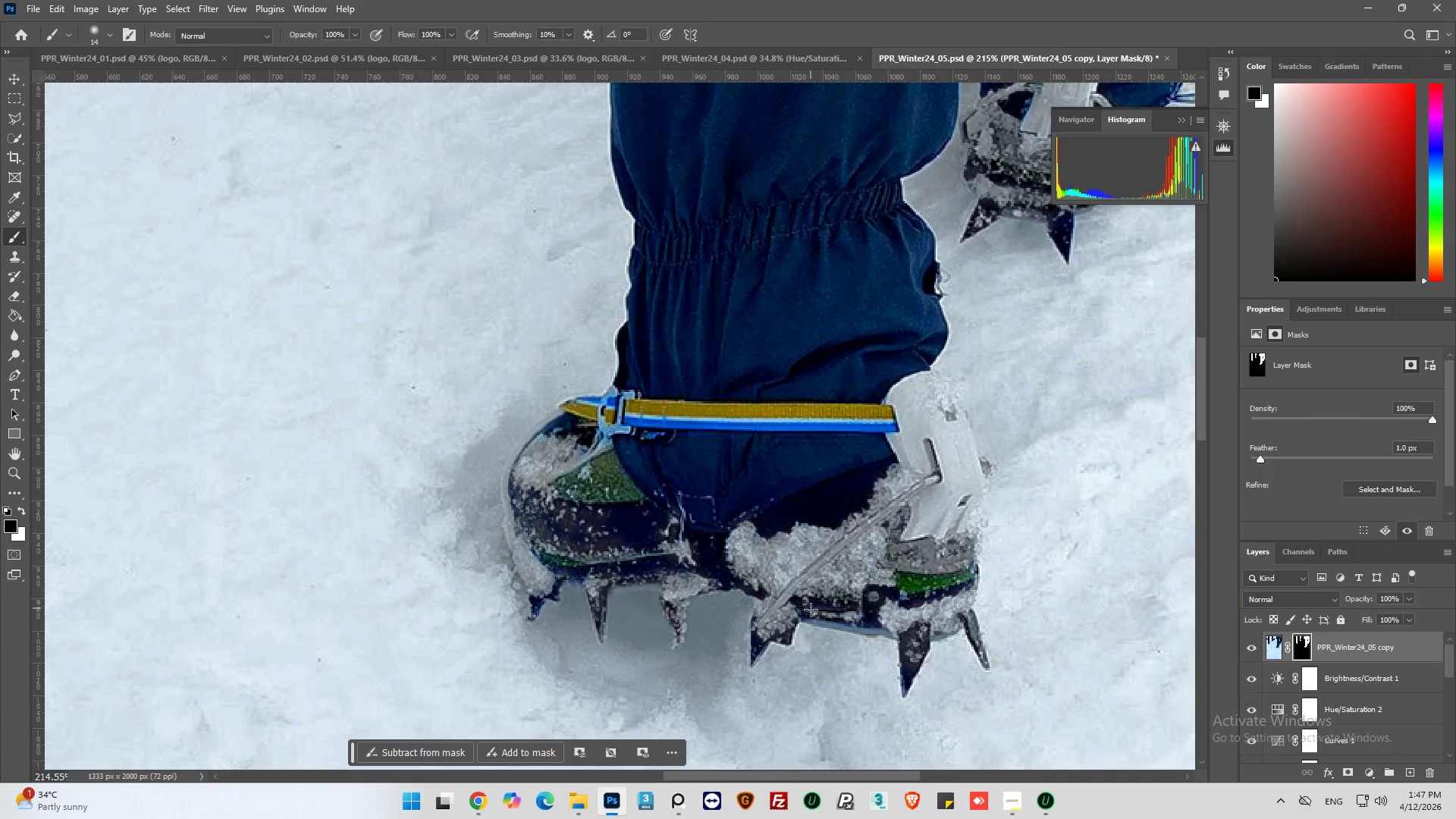 
left_click_drag(start_coordinate=[811, 608], to_coordinate=[812, 614])
 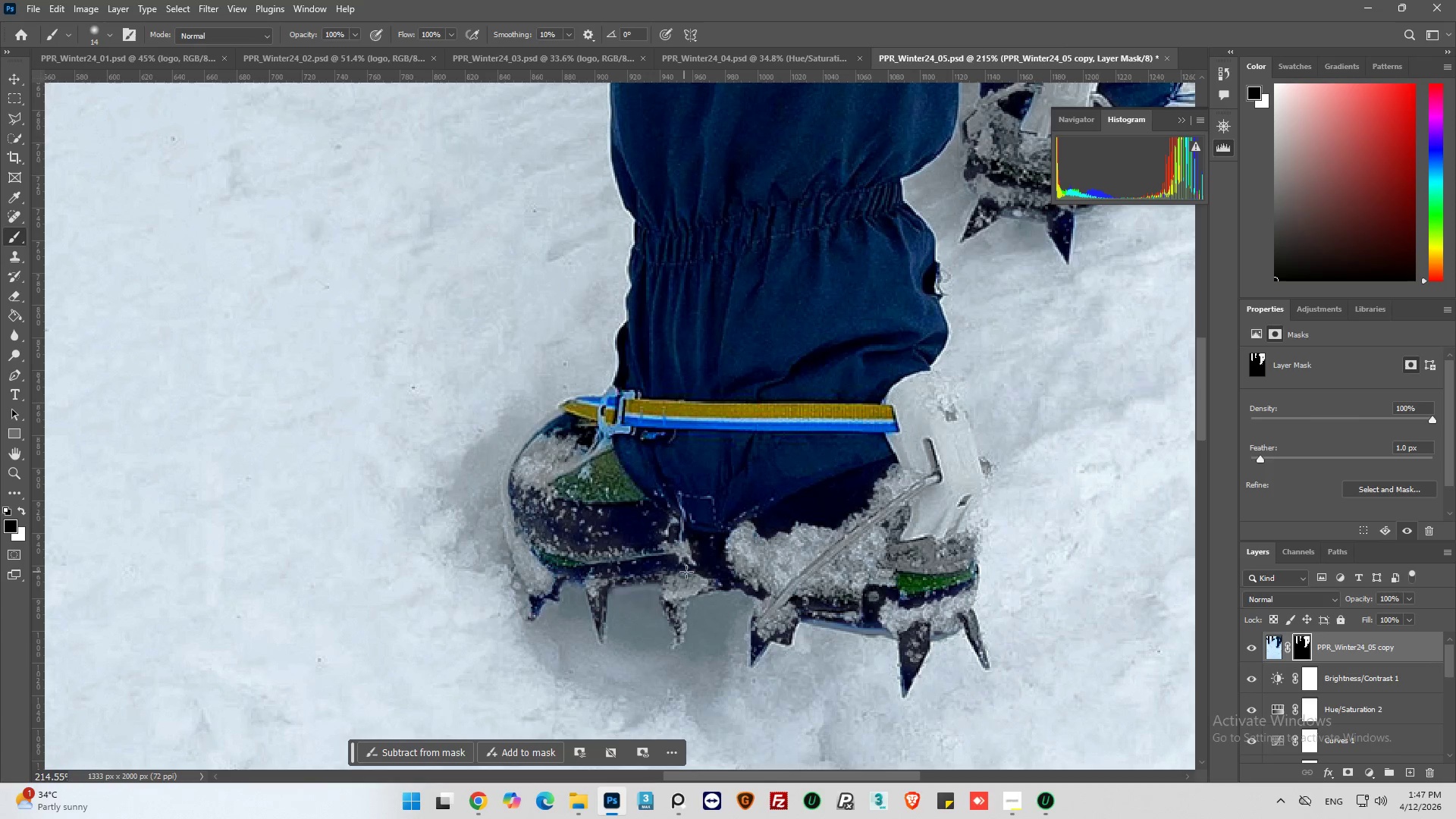 
left_click_drag(start_coordinate=[686, 572], to_coordinate=[672, 588])
 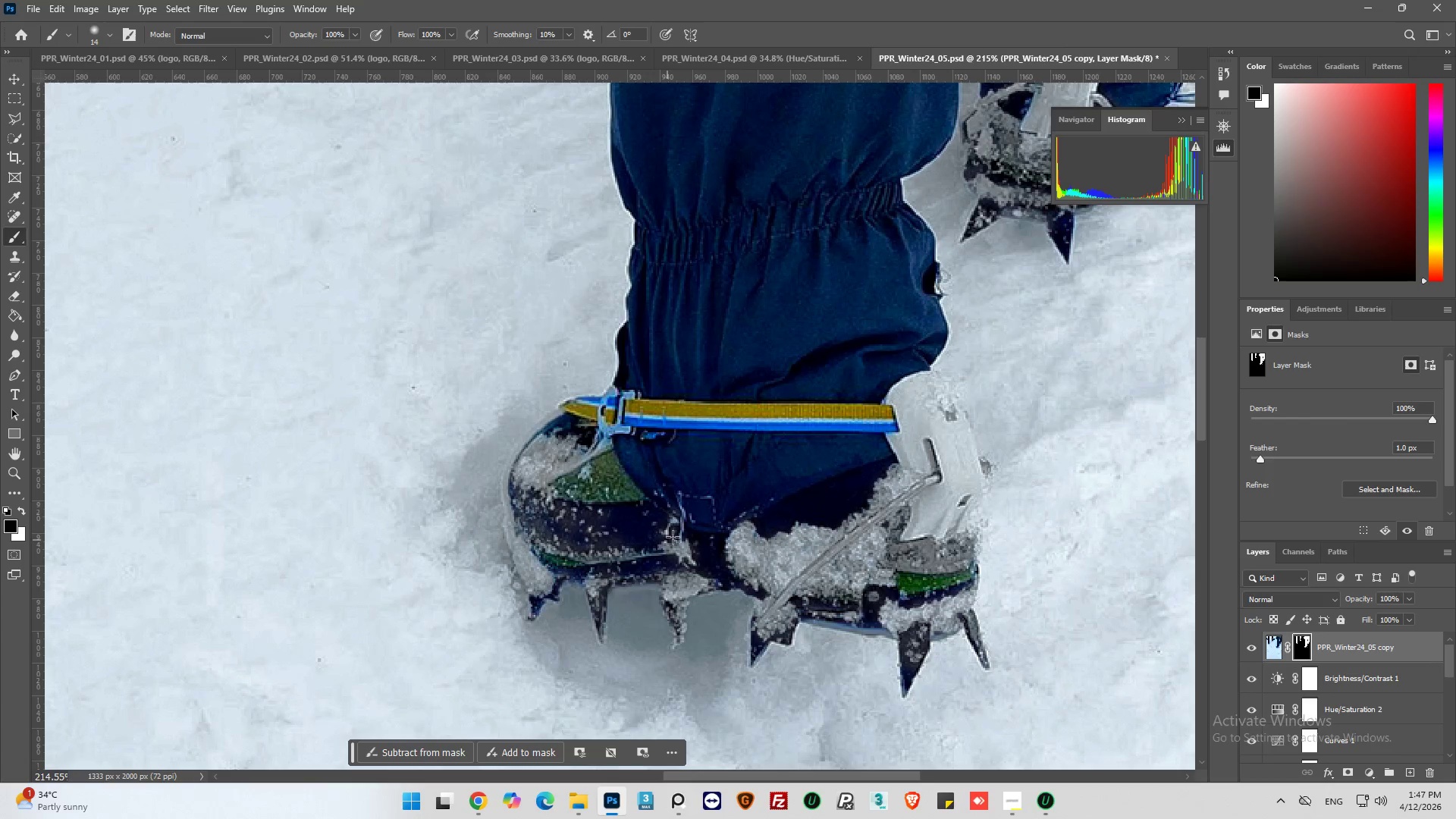 
hold_key(key=AltLeft, duration=0.44)
 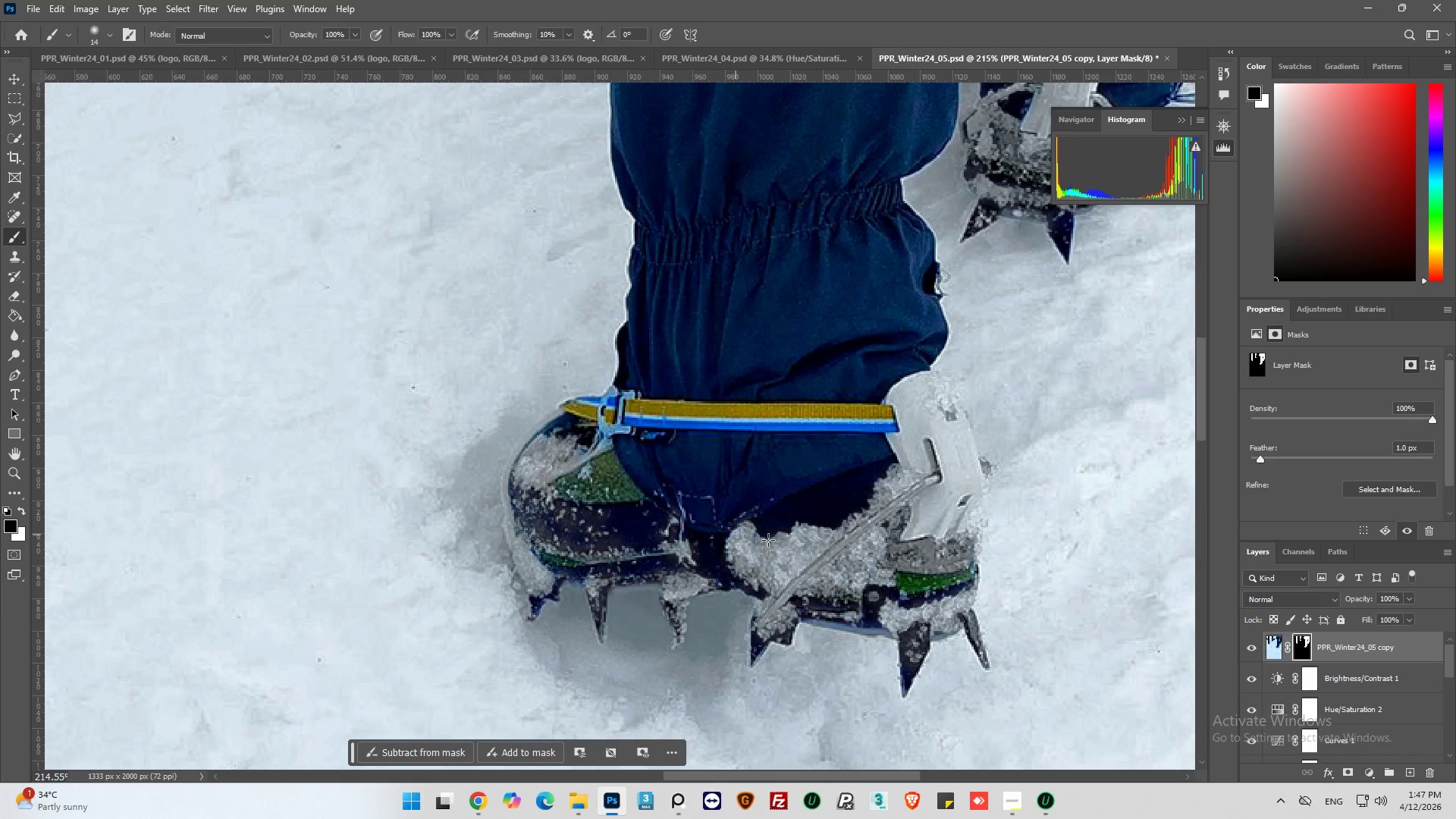 
hold_key(key=AltLeft, duration=0.34)
 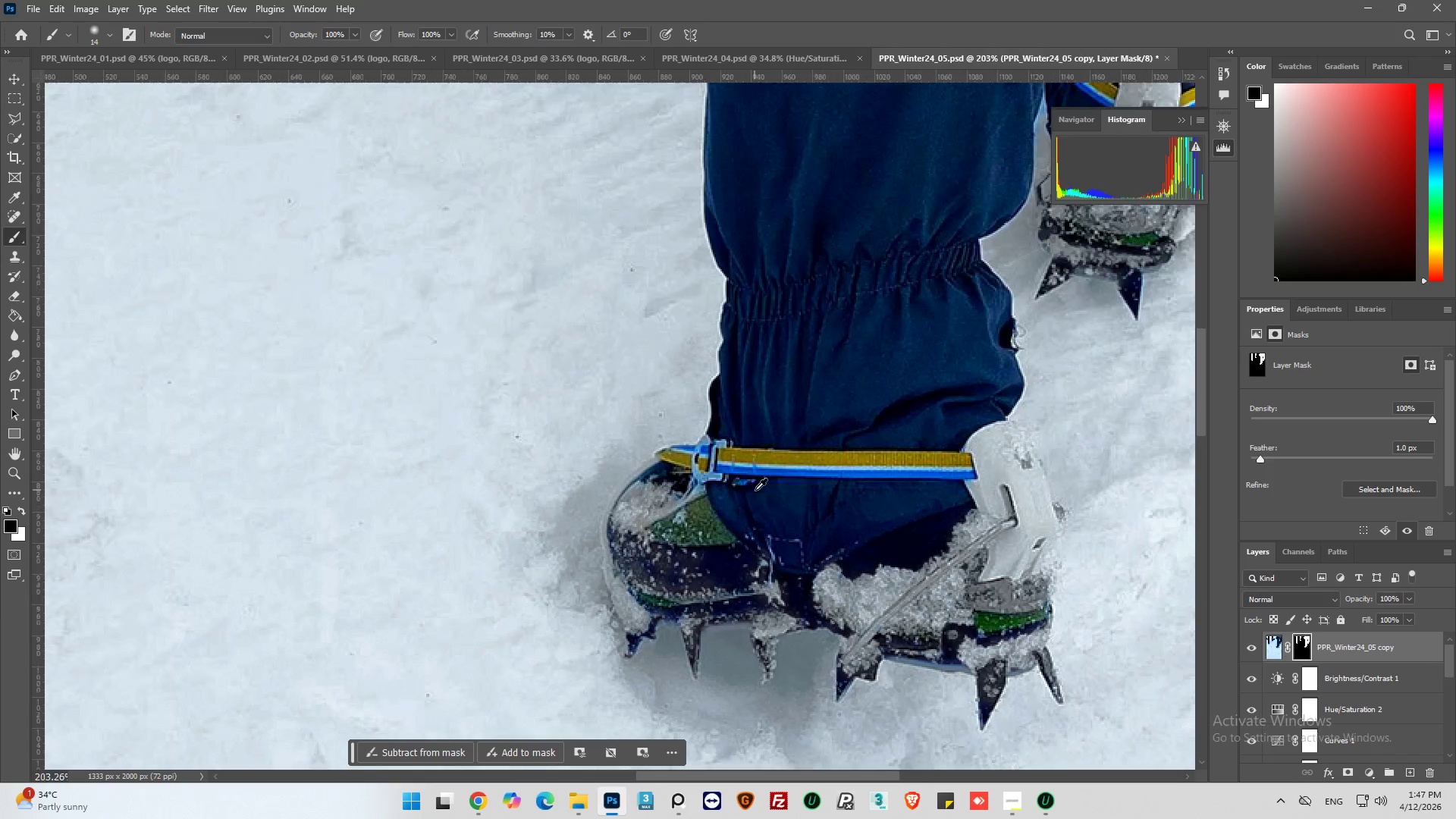 
hold_key(key=AltLeft, duration=0.55)
 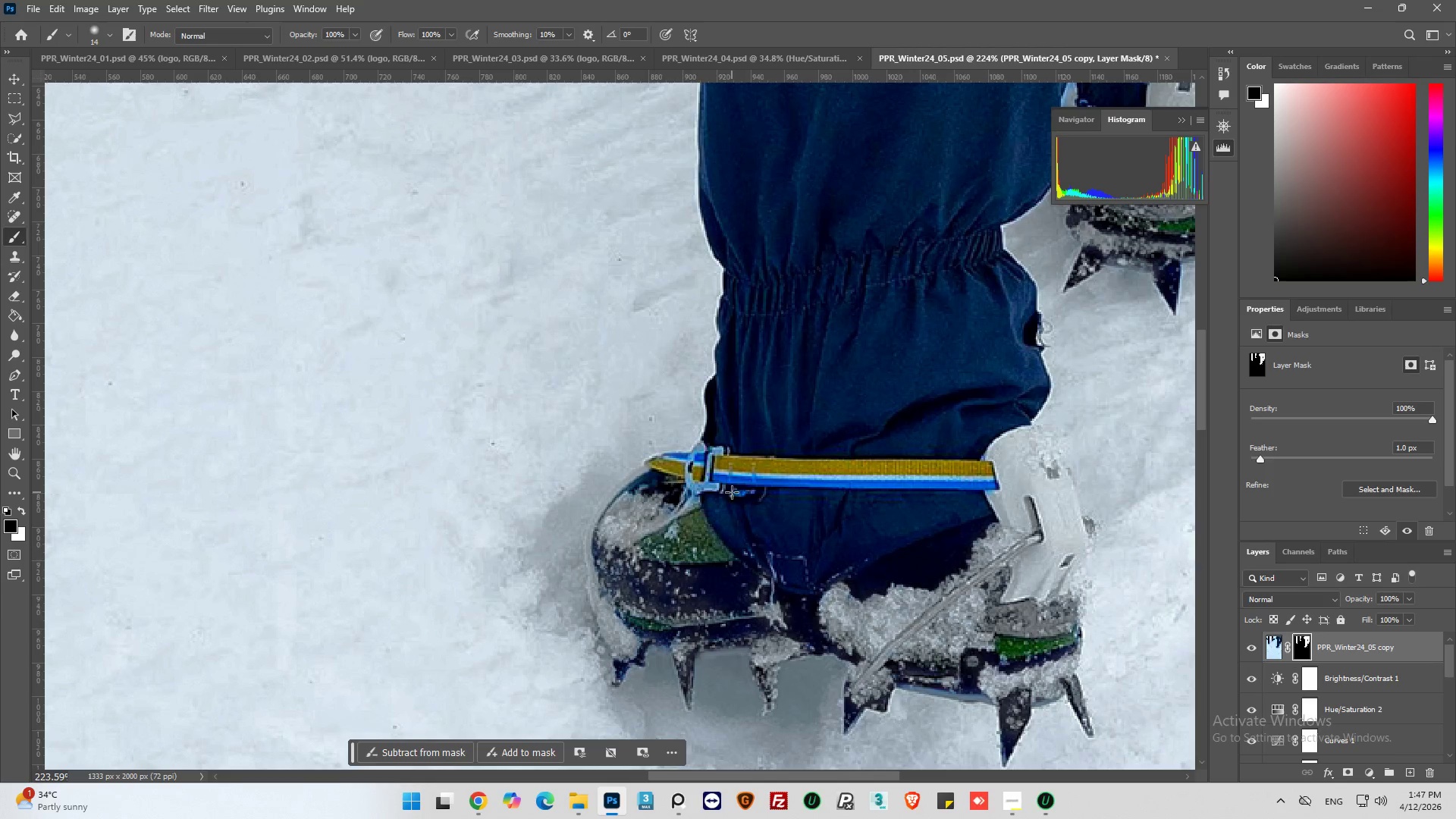 
scroll: coordinate [810, 557], scroll_direction: down, amount: 8.0
 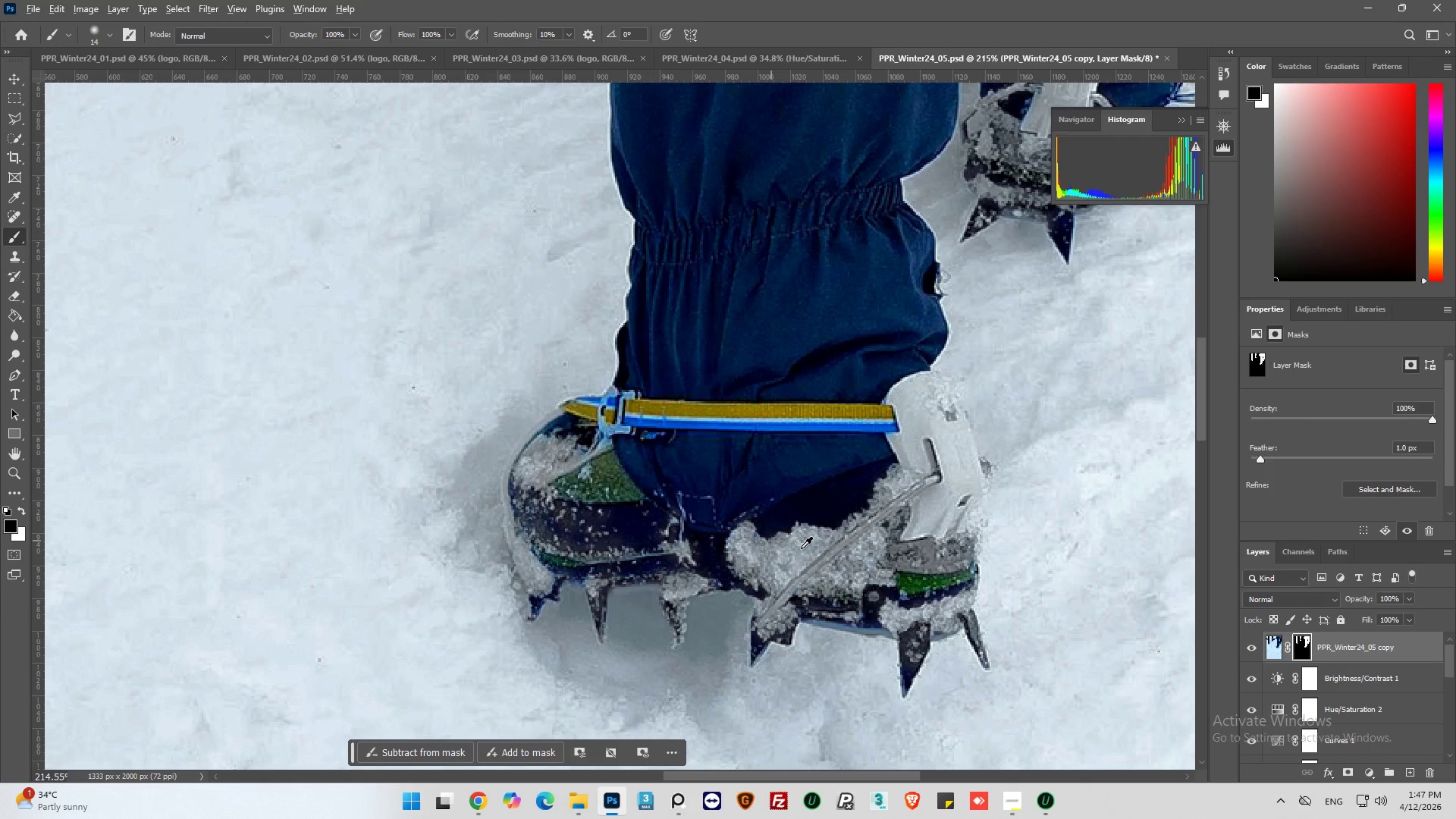 
scroll: coordinate [755, 490], scroll_direction: up, amount: 7.0
 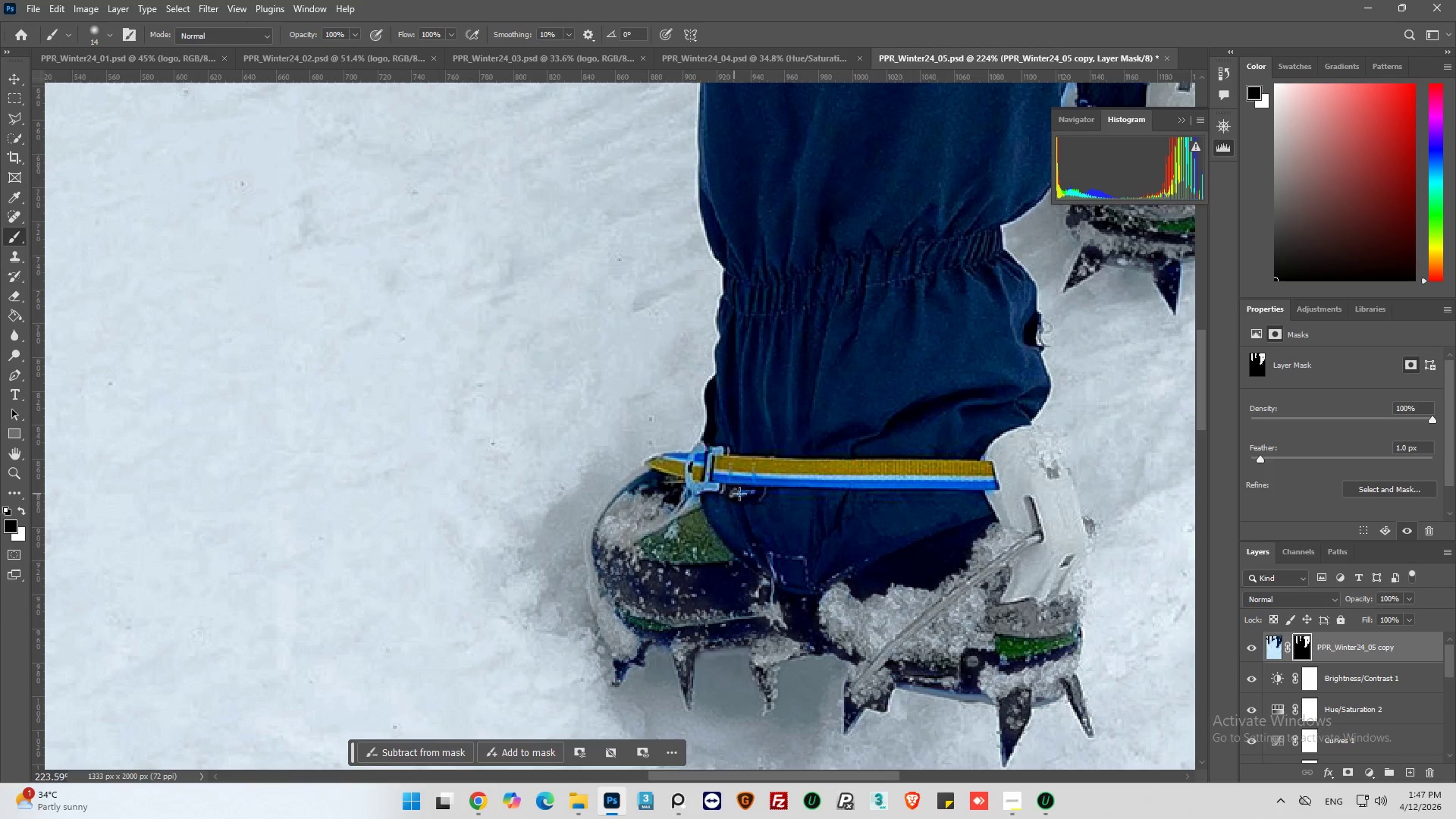 
left_click_drag(start_coordinate=[742, 494], to_coordinate=[748, 494])
 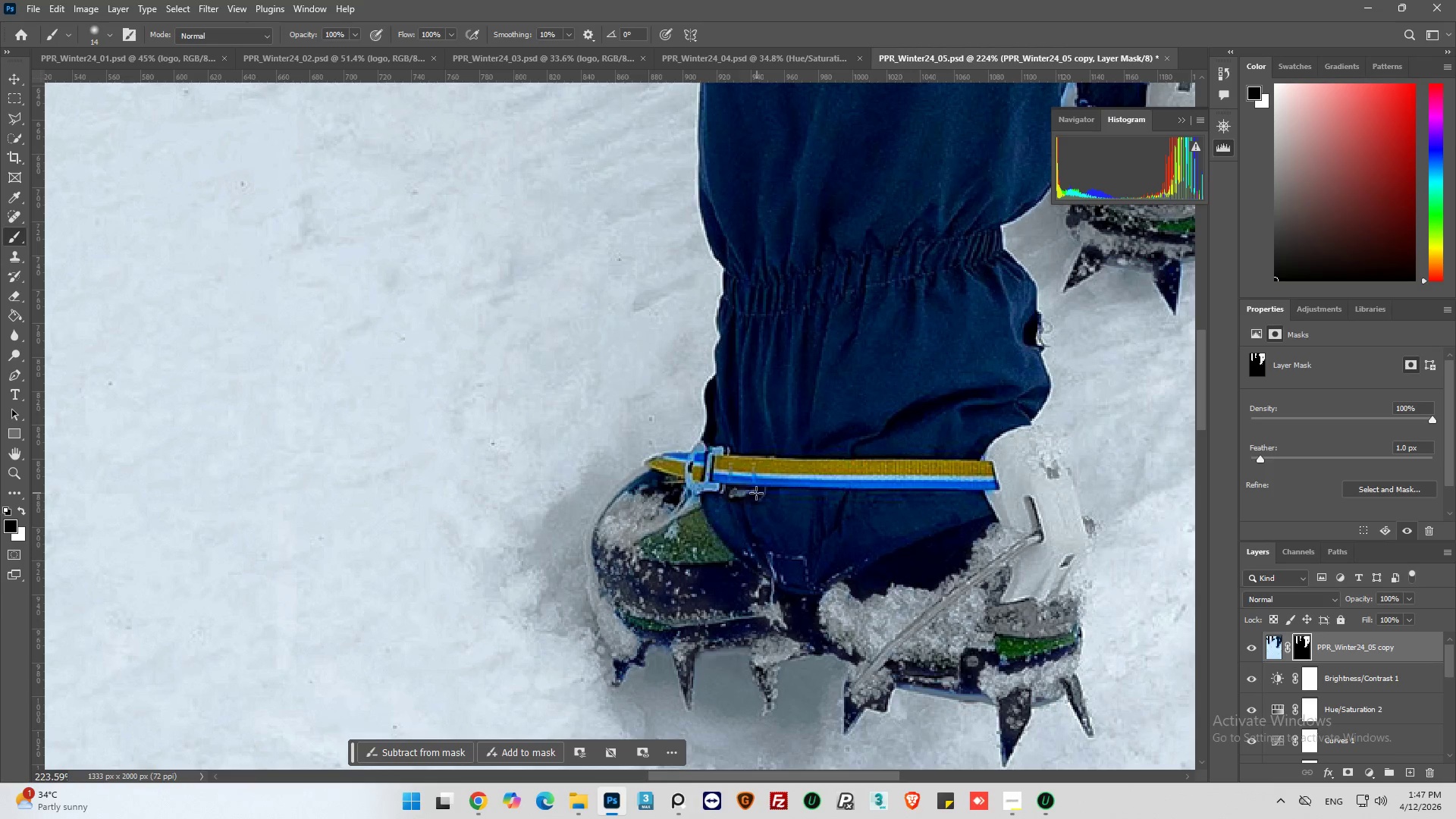 
left_click_drag(start_coordinate=[755, 493], to_coordinate=[729, 494])
 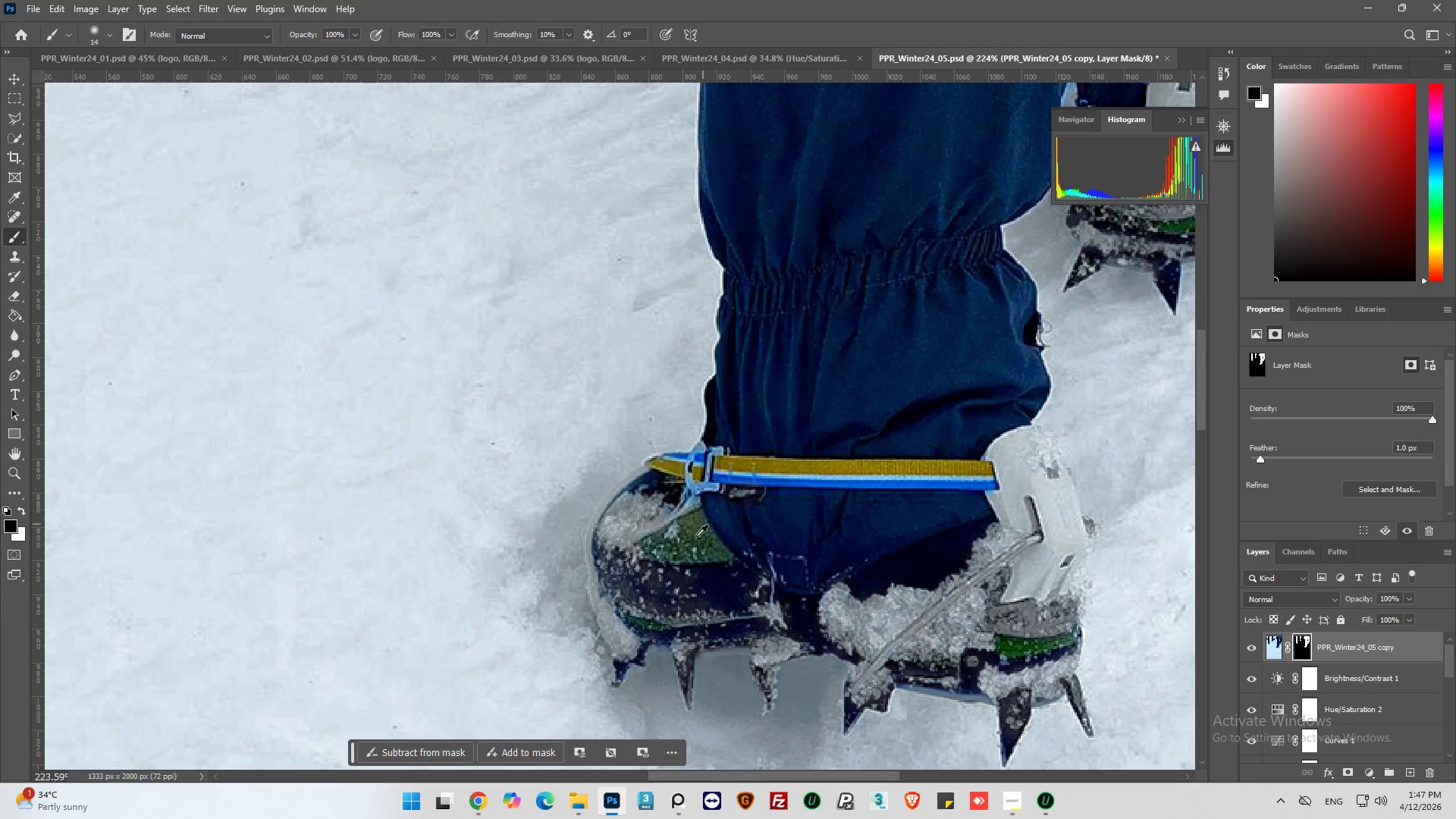 
hold_key(key=AltLeft, duration=0.45)
scroll: coordinate [686, 552], scroll_direction: down, amount: 6.0
 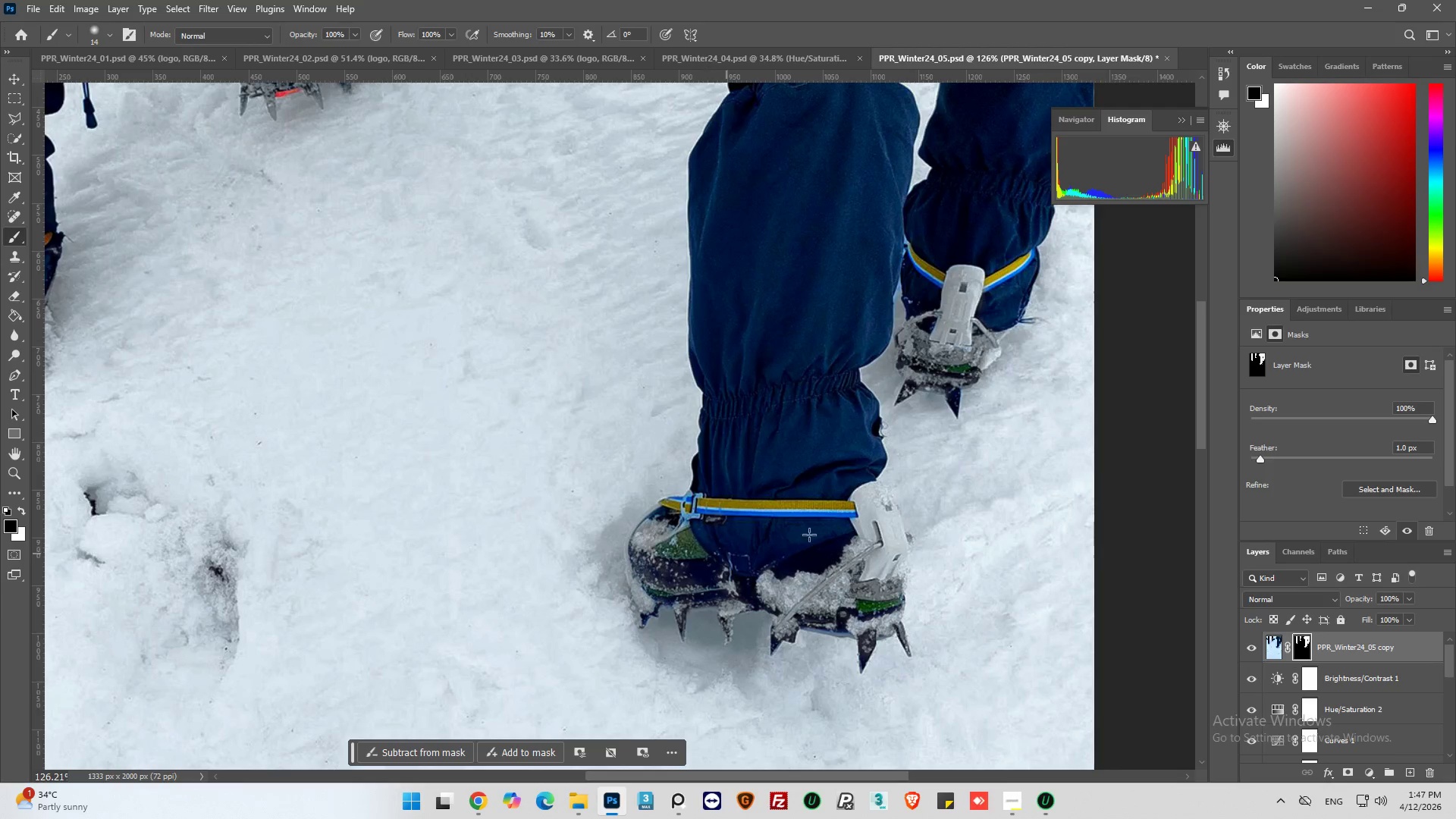 
key(Alt+AltLeft)
 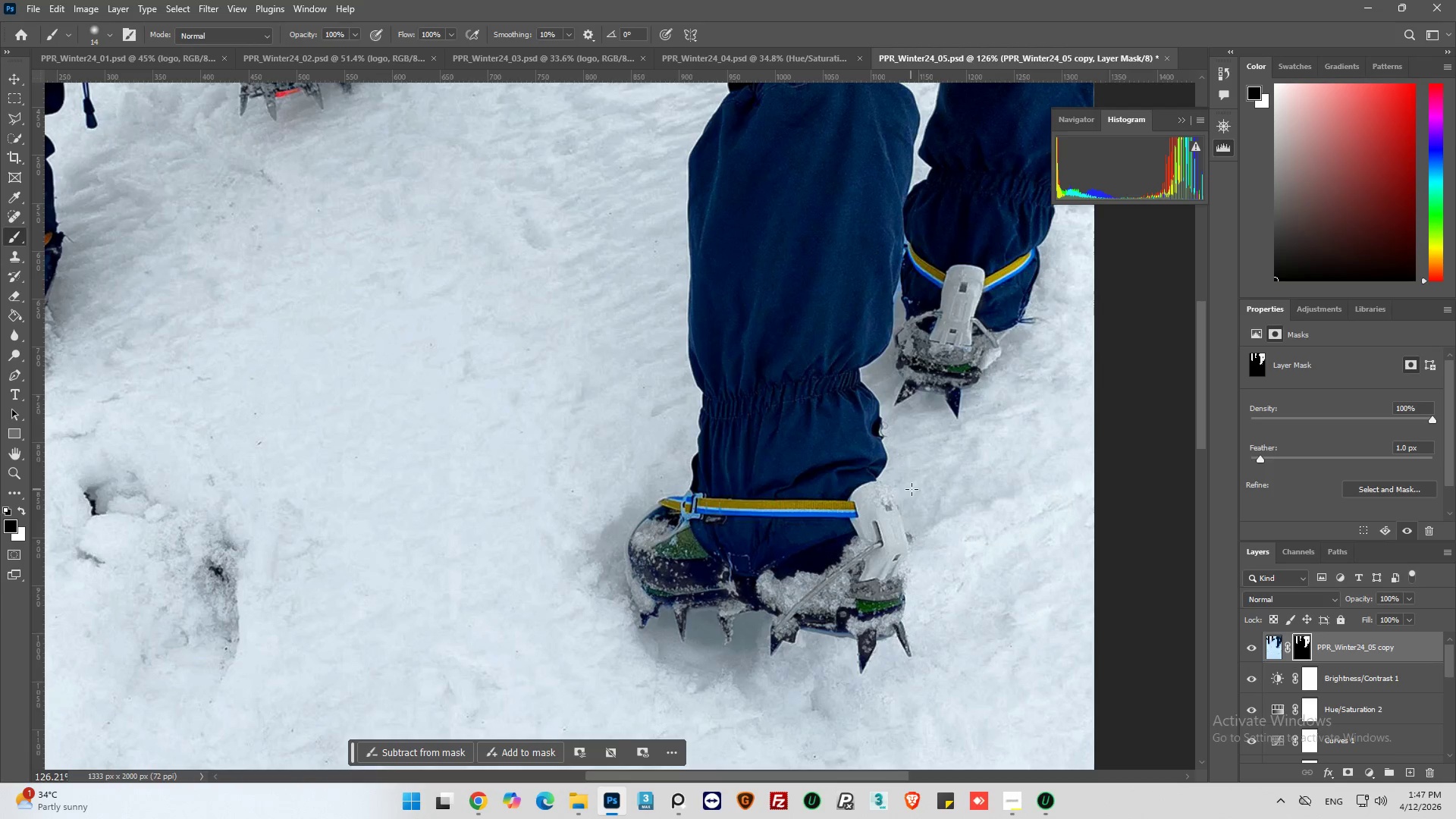 
hold_key(key=AltLeft, duration=0.5)
 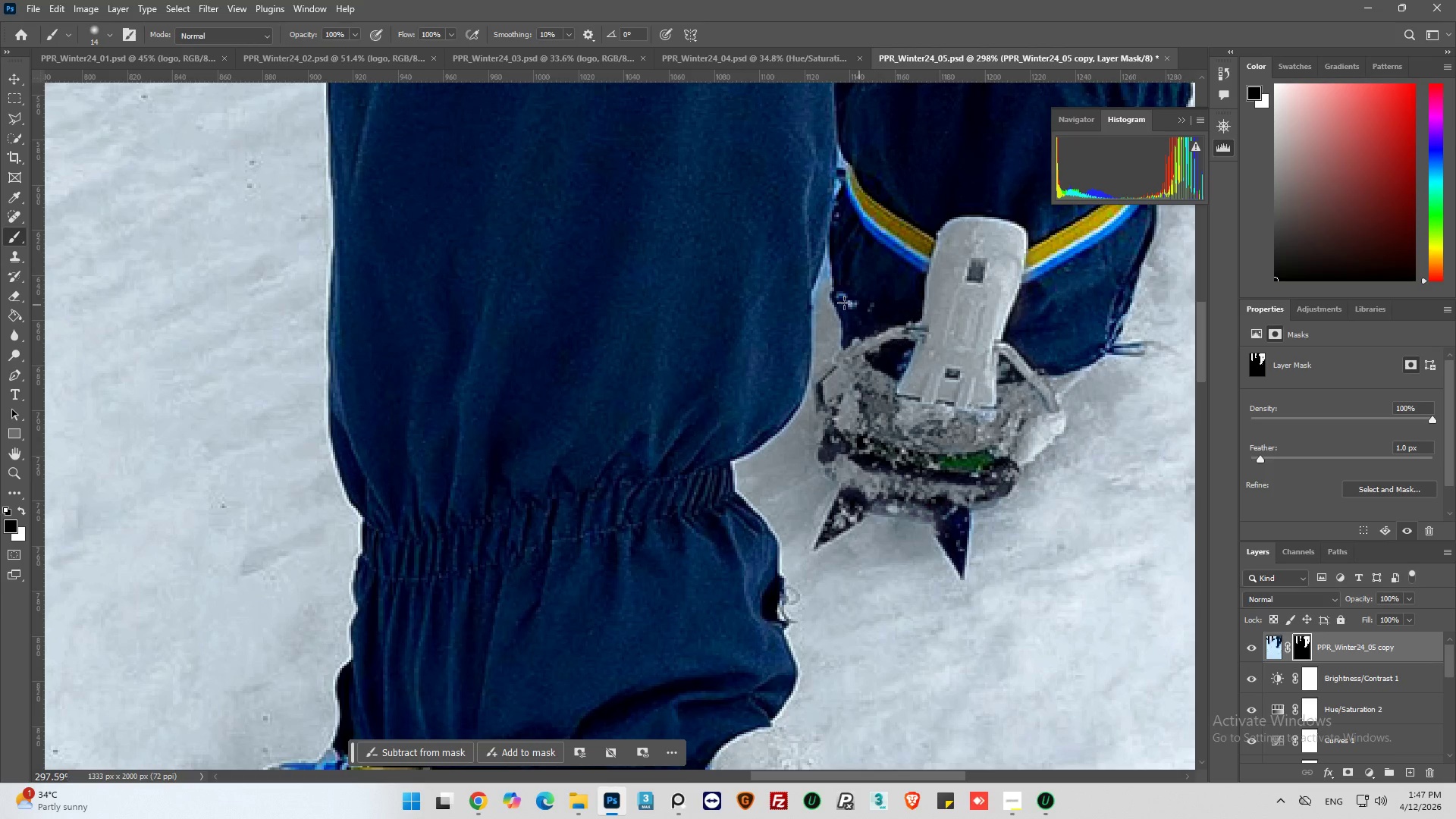 
hold_key(key=AltLeft, duration=1.83)
 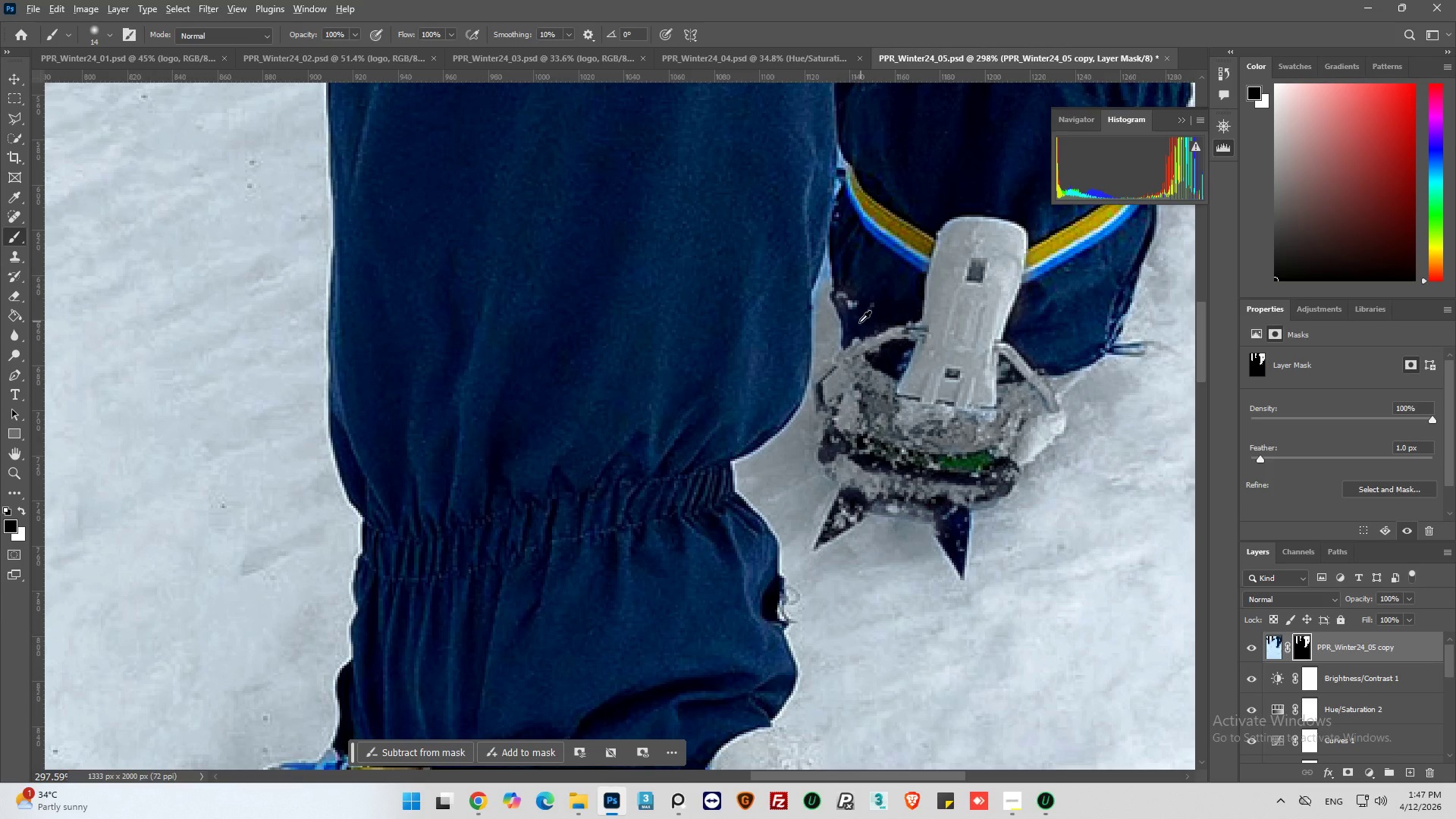 
scroll: coordinate [939, 300], scroll_direction: up, amount: 7.0
 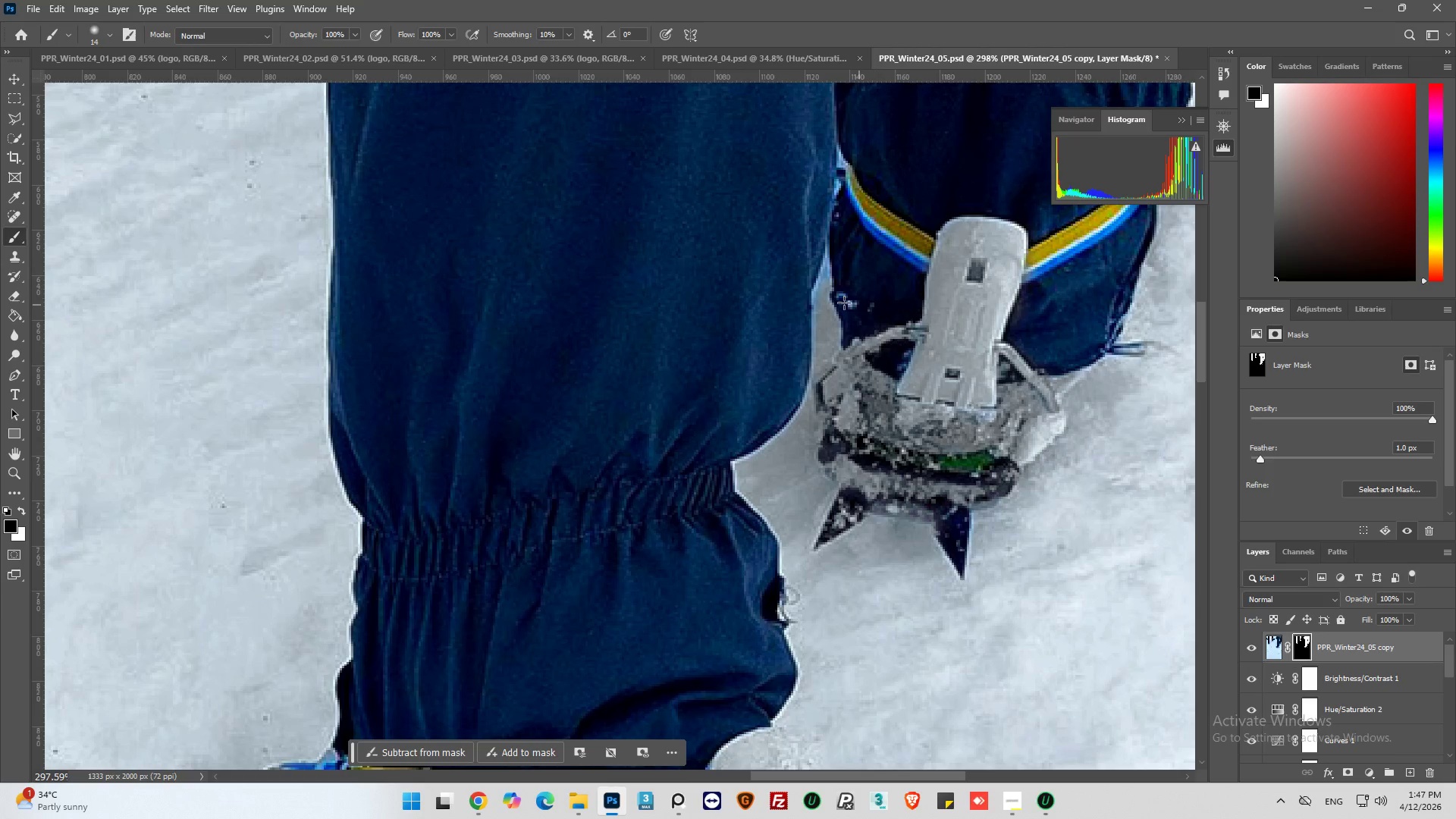 
left_click([840, 303])
 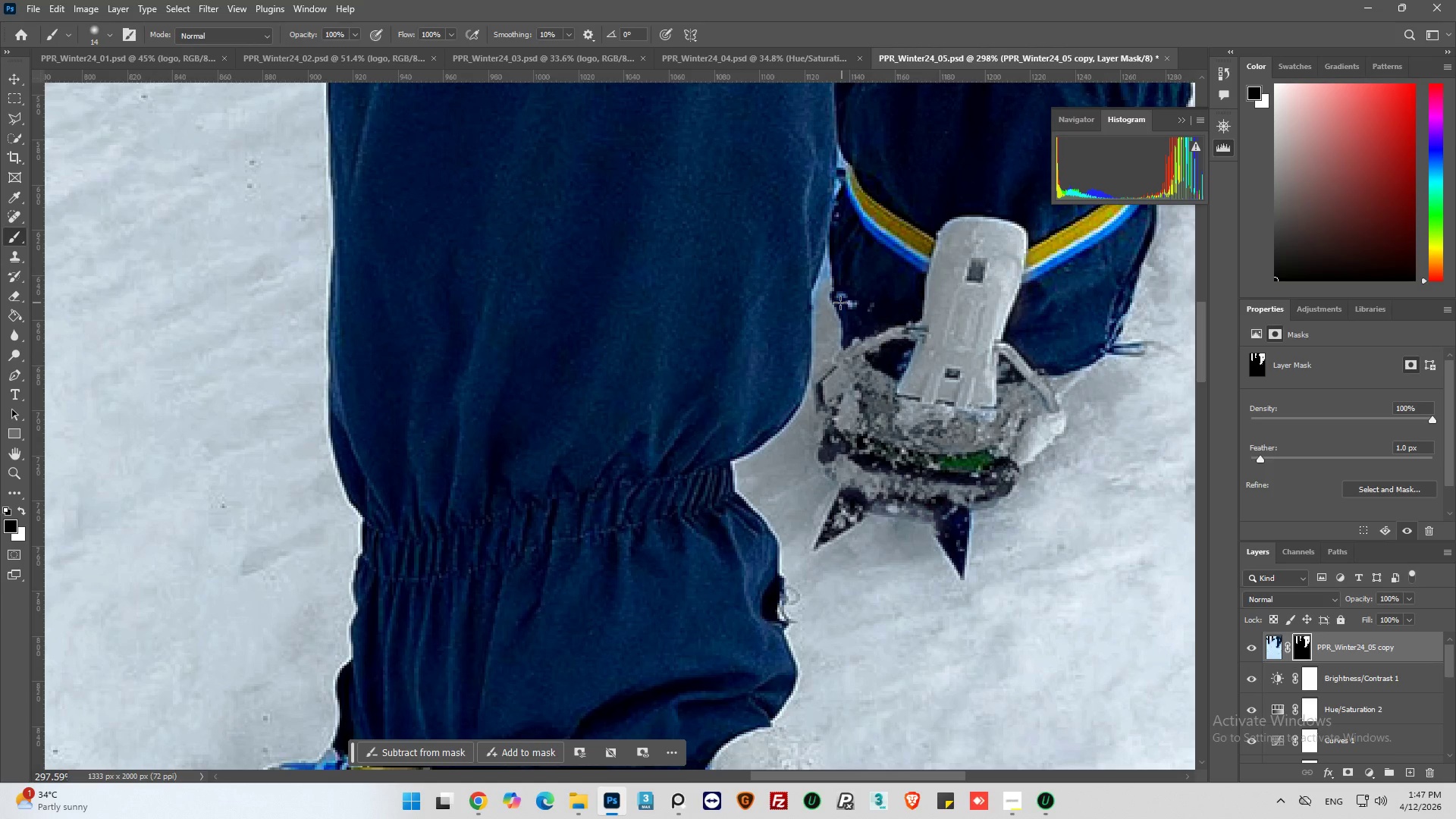 
left_click_drag(start_coordinate=[844, 292], to_coordinate=[844, 298])
 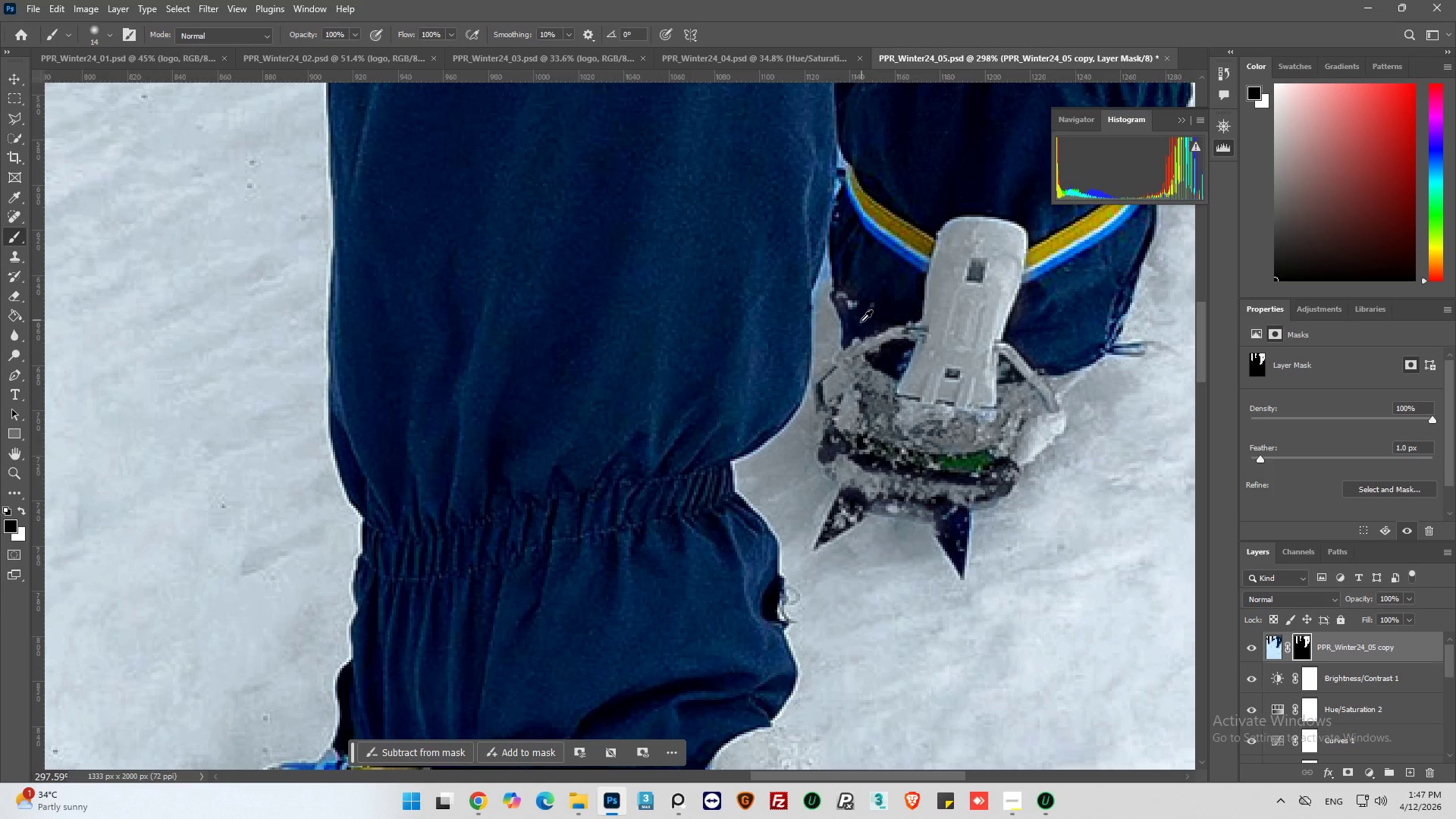 
key(Alt+AltLeft)
 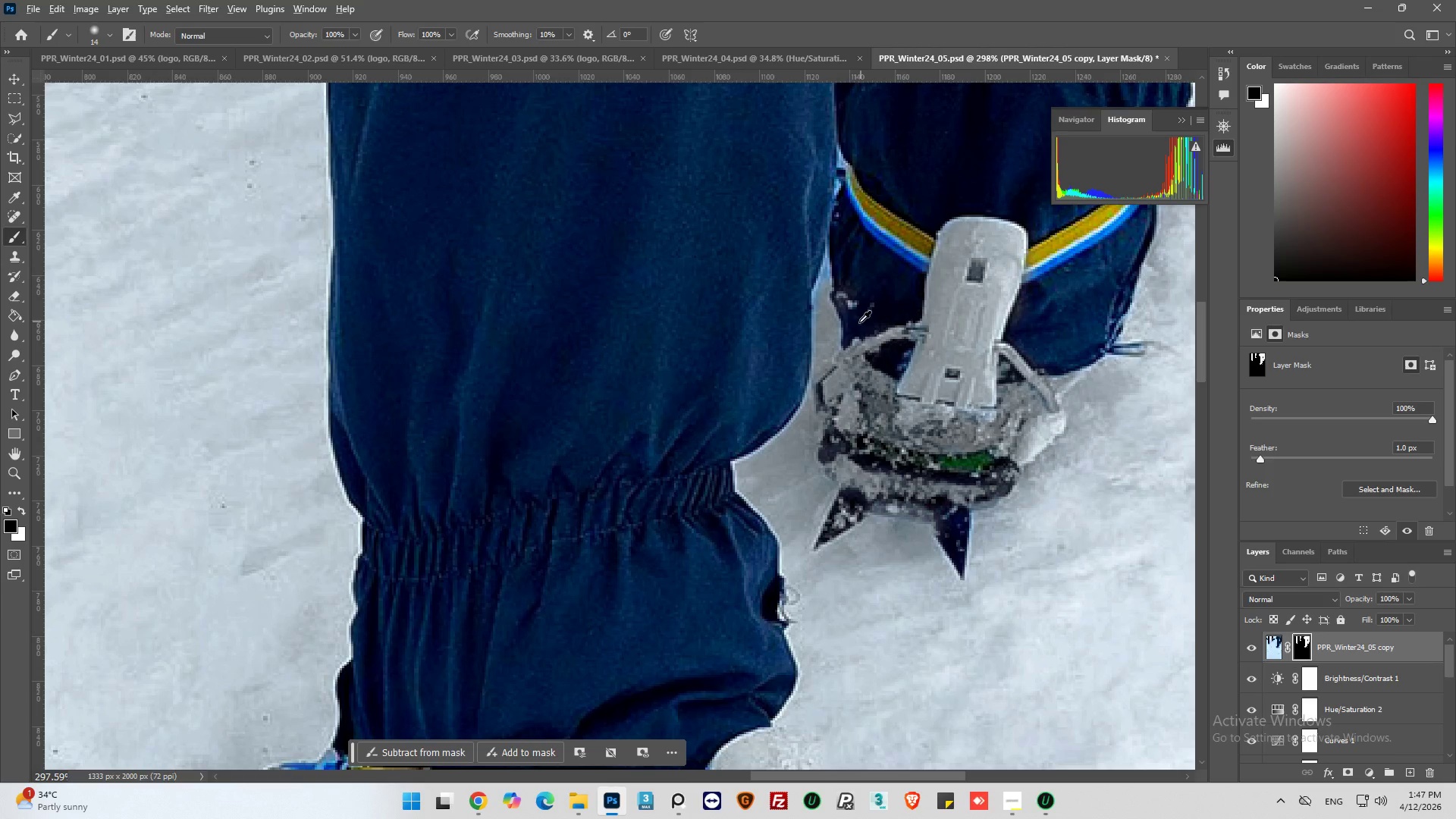 
key(Alt+AltLeft)
 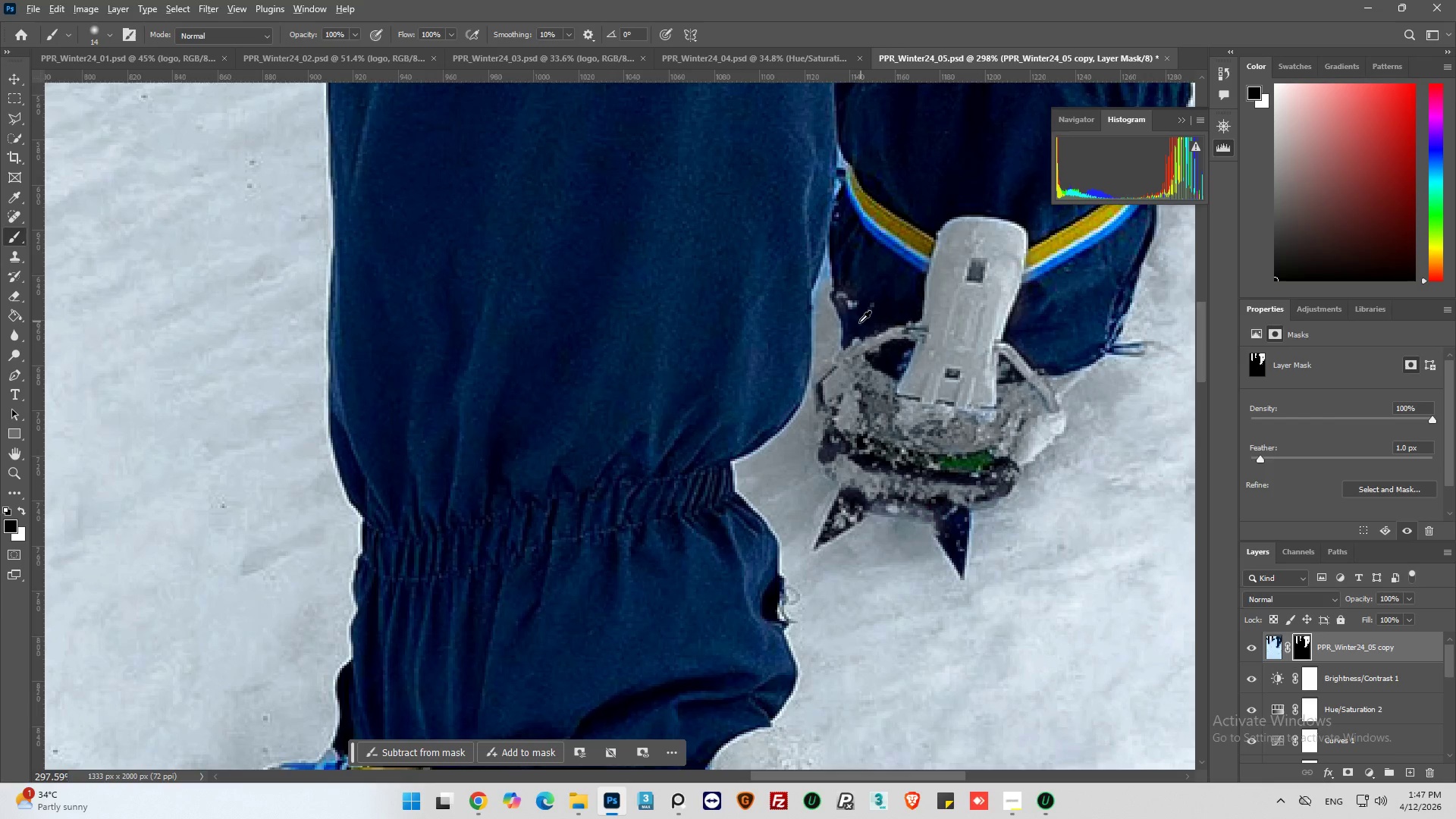 
hold_key(key=AltLeft, duration=0.33)
hold_key(key=AltLeft, duration=0.61)
scroll: coordinate [435, 274], scroll_direction: down, amount: 6.0
 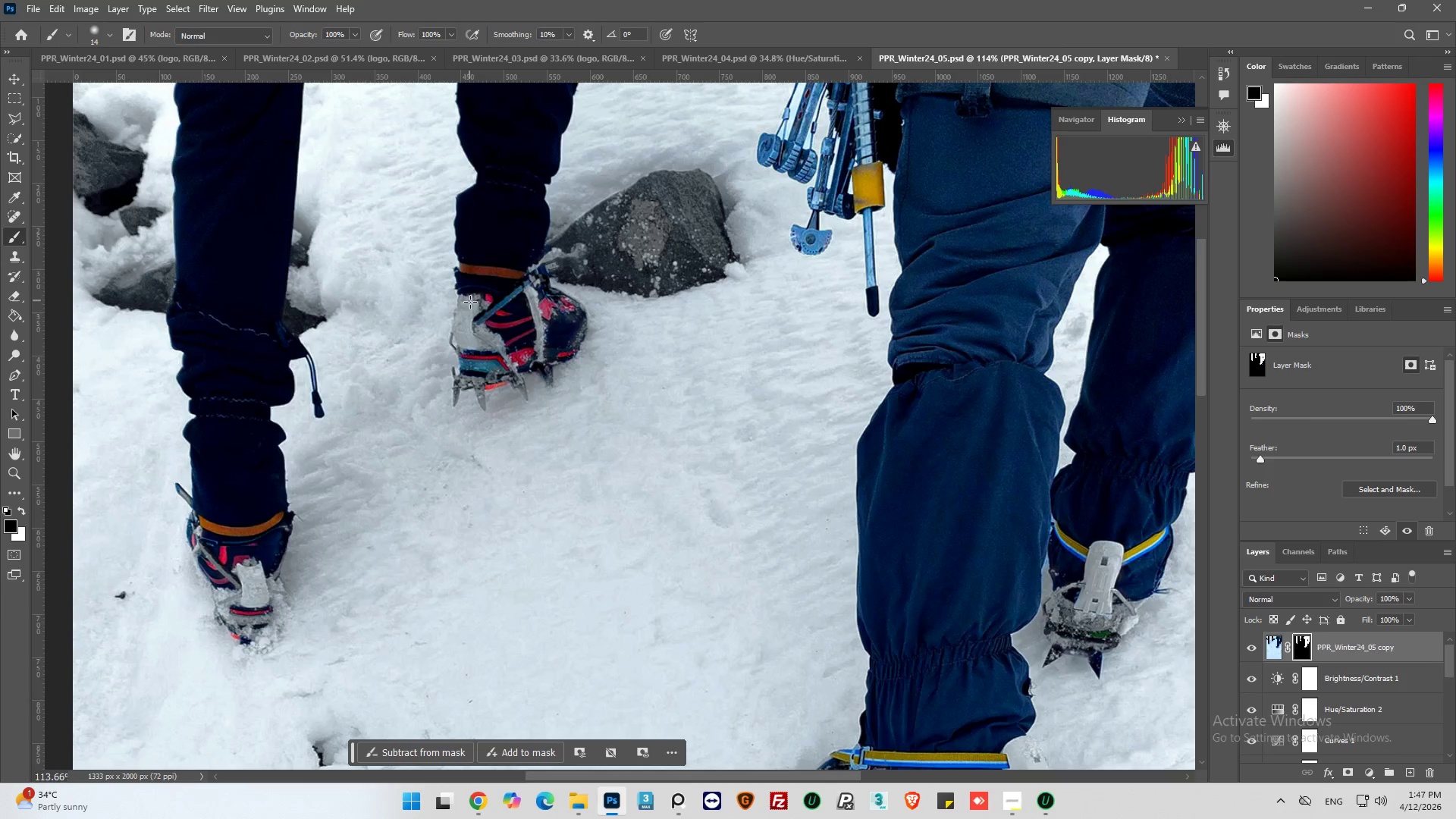 
hold_key(key=AltLeft, duration=0.34)
scroll: coordinate [456, 266], scroll_direction: up, amount: 5.0
 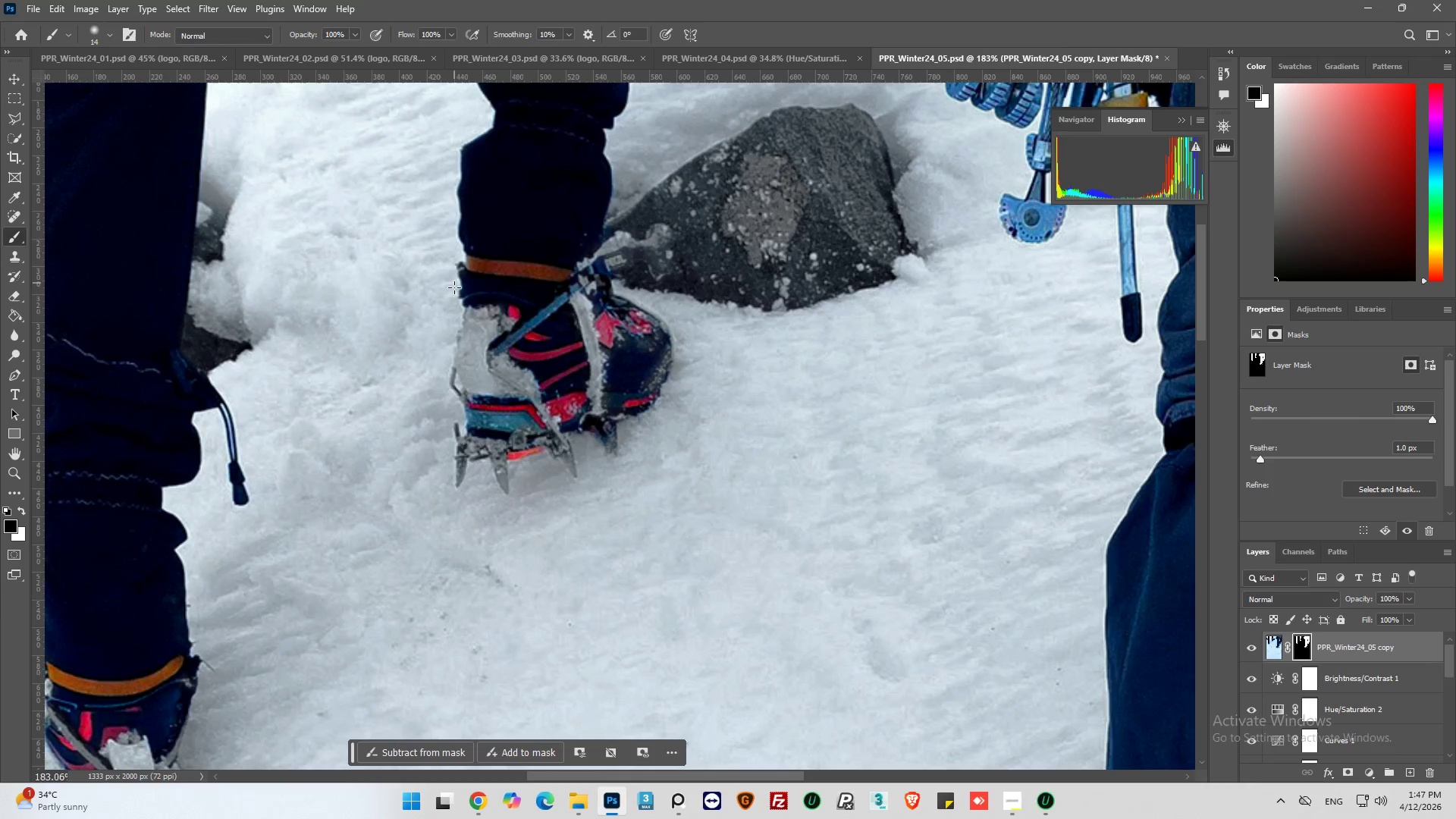 
hold_key(key=AltLeft, duration=0.44)
scroll: coordinate [472, 334], scroll_direction: down, amount: 6.0
 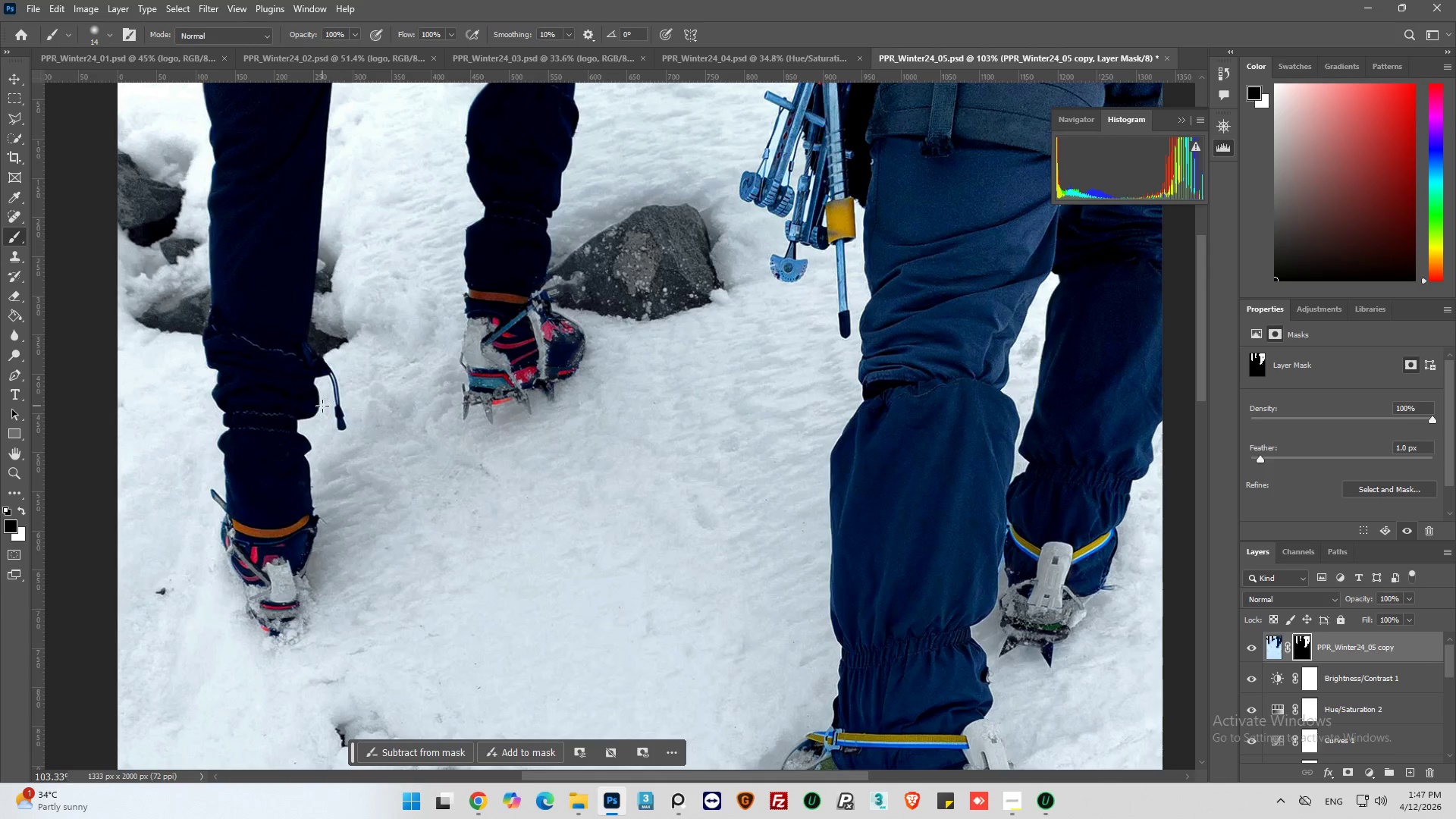 
hold_key(key=AltLeft, duration=0.69)
scroll: coordinate [325, 388], scroll_direction: up, amount: 8.0
 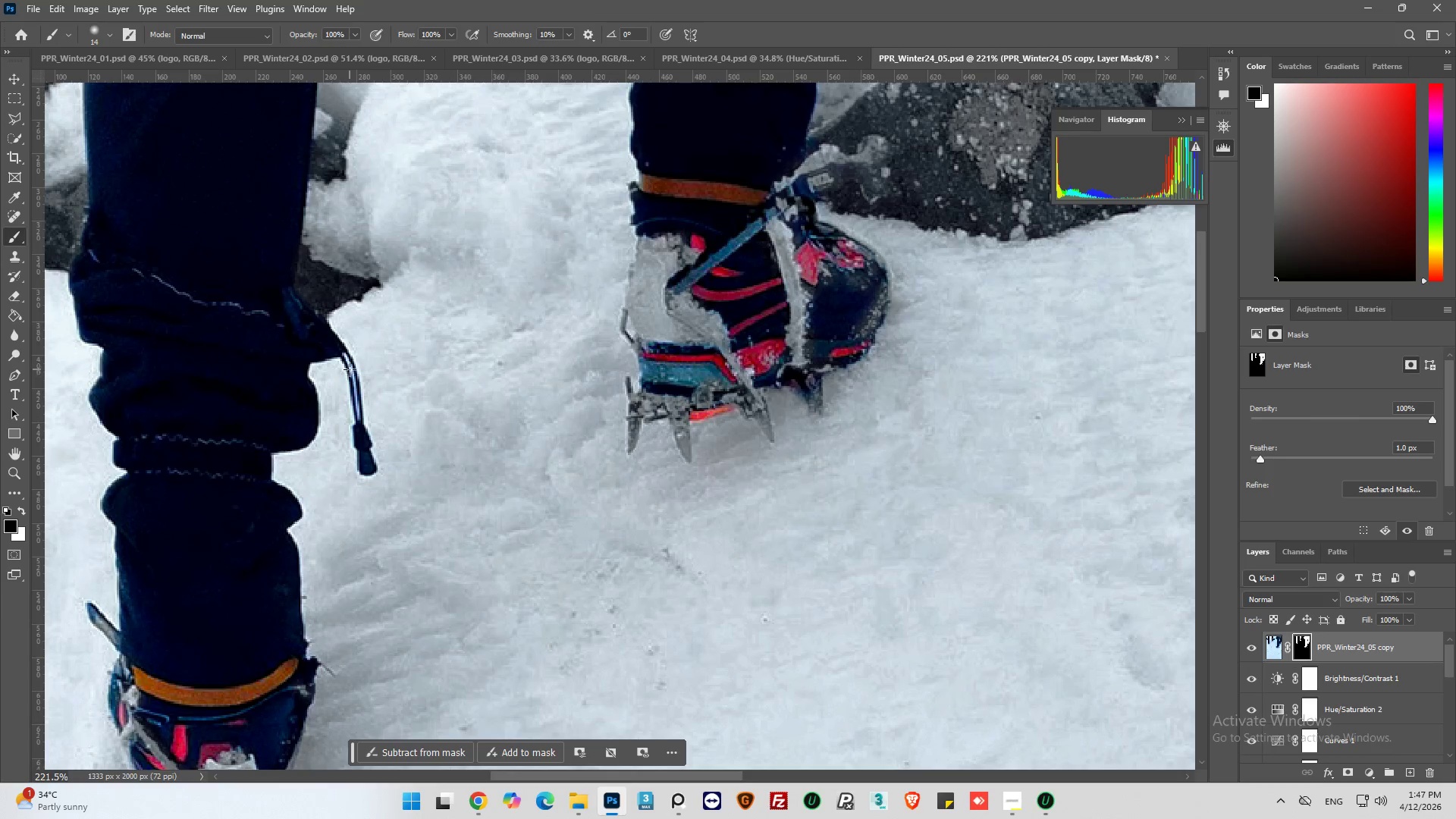 
left_click_drag(start_coordinate=[350, 361], to_coordinate=[360, 420])
 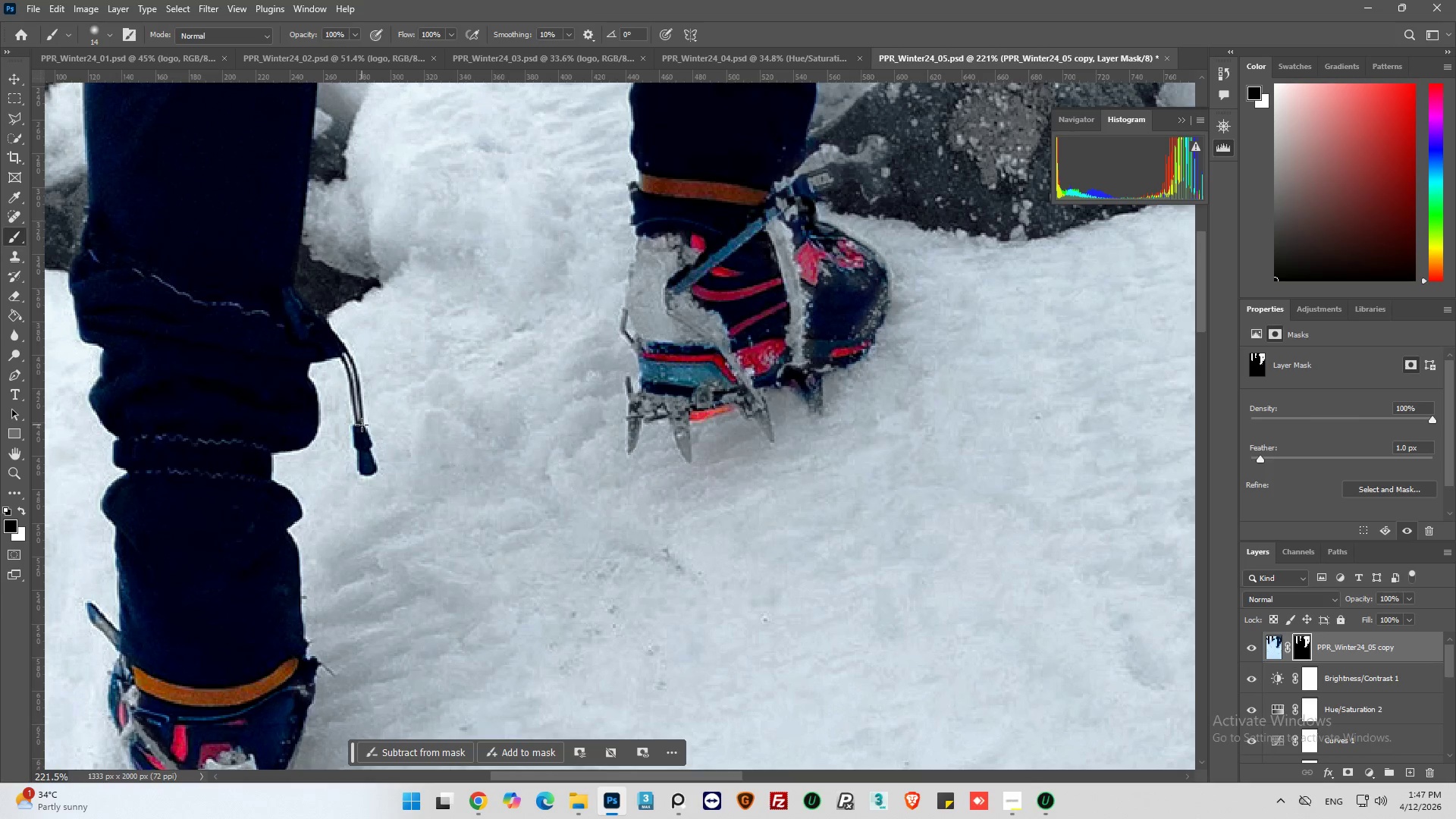 
left_click_drag(start_coordinate=[362, 423], to_coordinate=[356, 399])
 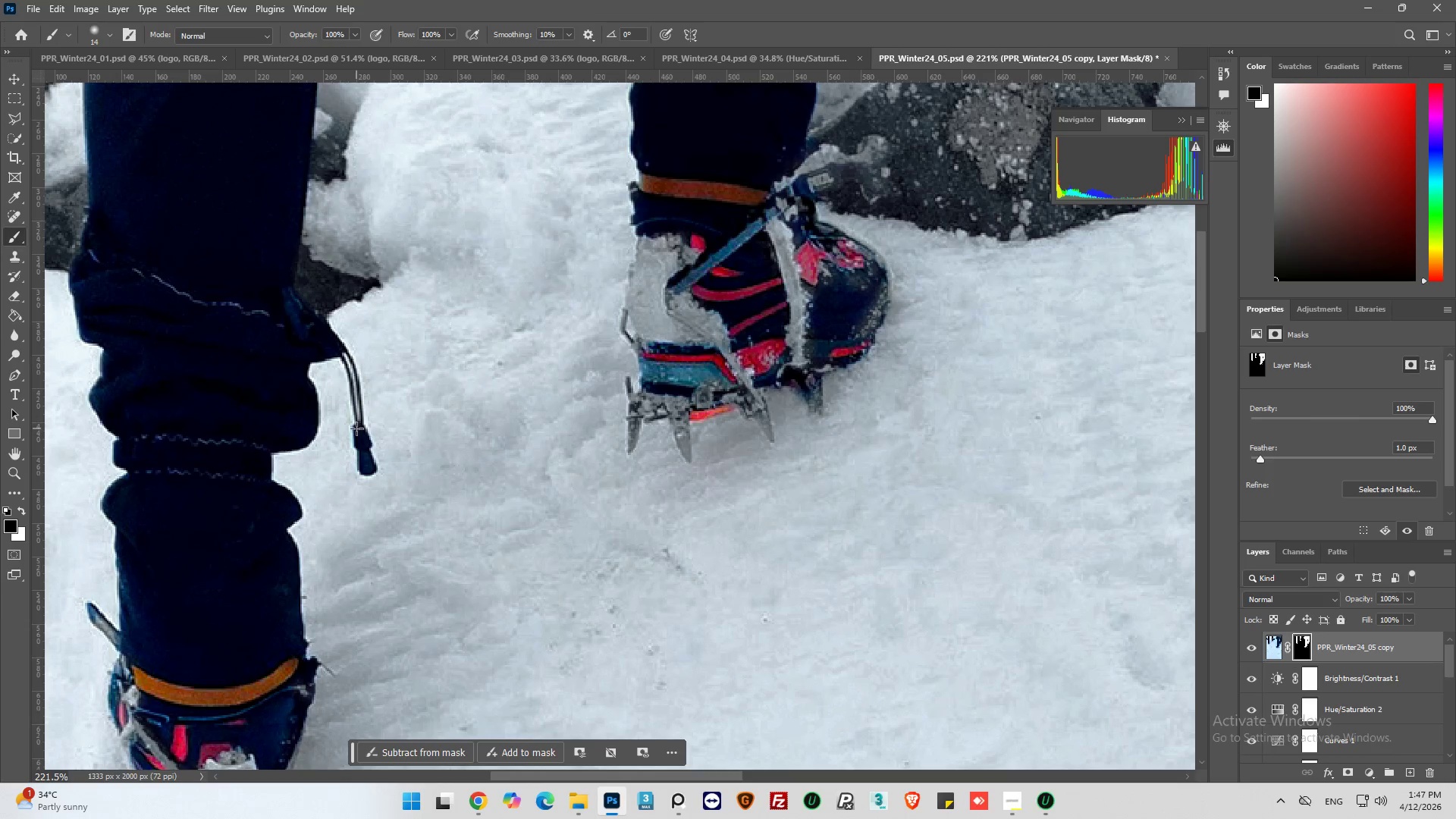 
left_click_drag(start_coordinate=[352, 431], to_coordinate=[369, 428])
 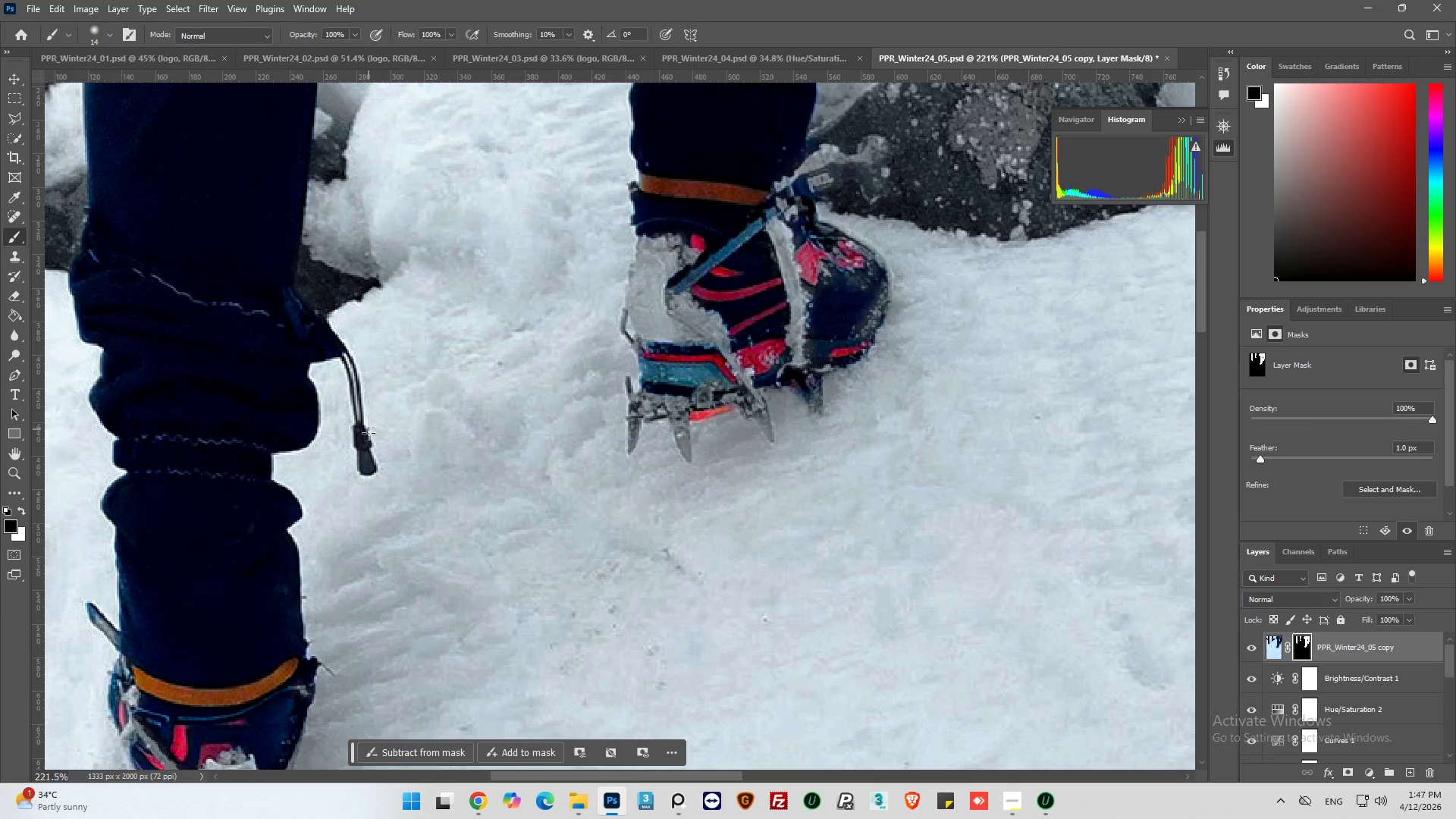 
hold_key(key=AltLeft, duration=0.38)
hold_key(key=AltLeft, duration=0.31)
hold_key(key=AltLeft, duration=0.69)
scroll: coordinate [203, 260], scroll_direction: up, amount: 2.0
 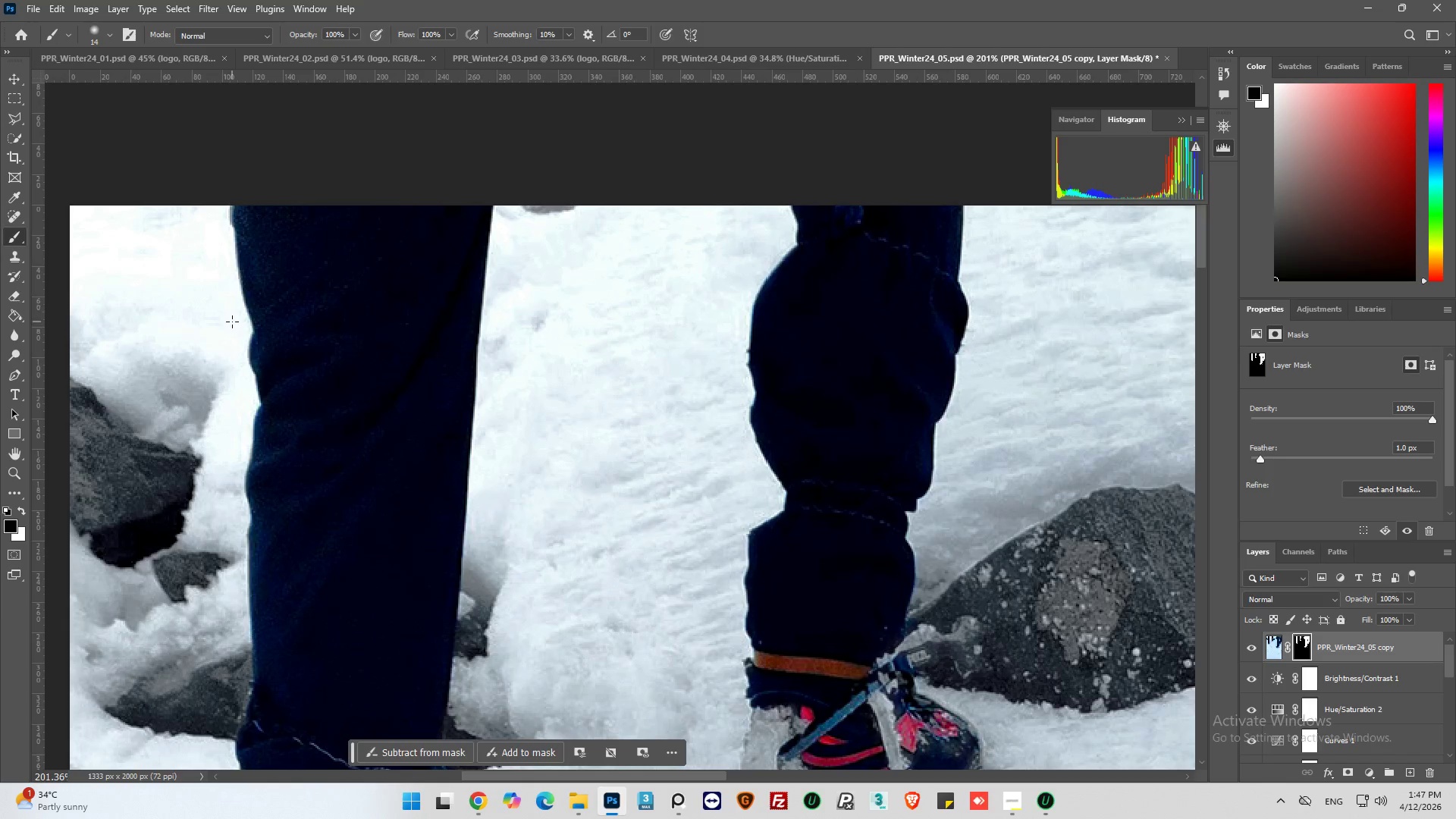 
hold_key(key=AltLeft, duration=0.55)
 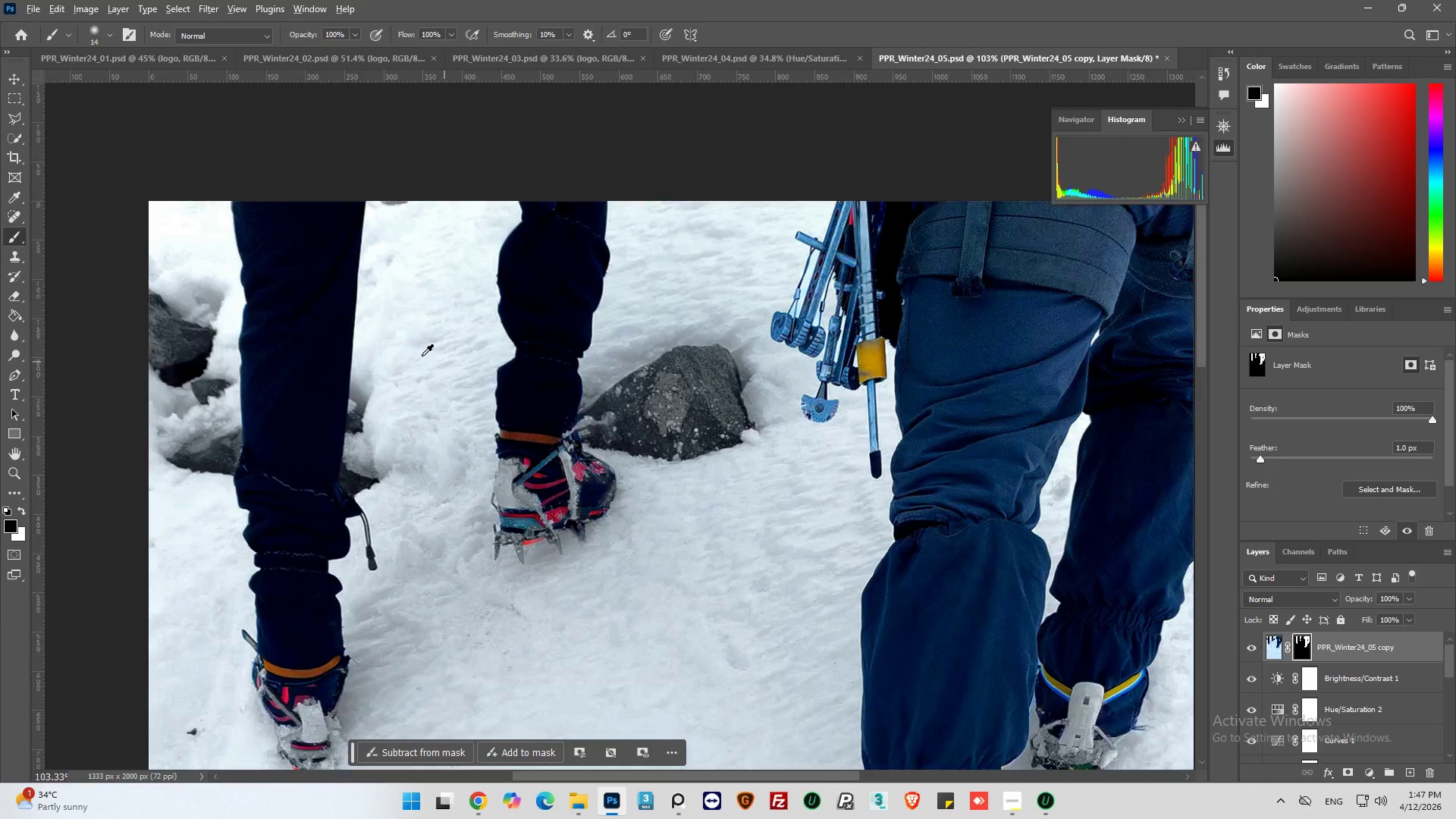 
hold_key(key=AltLeft, duration=0.8)
 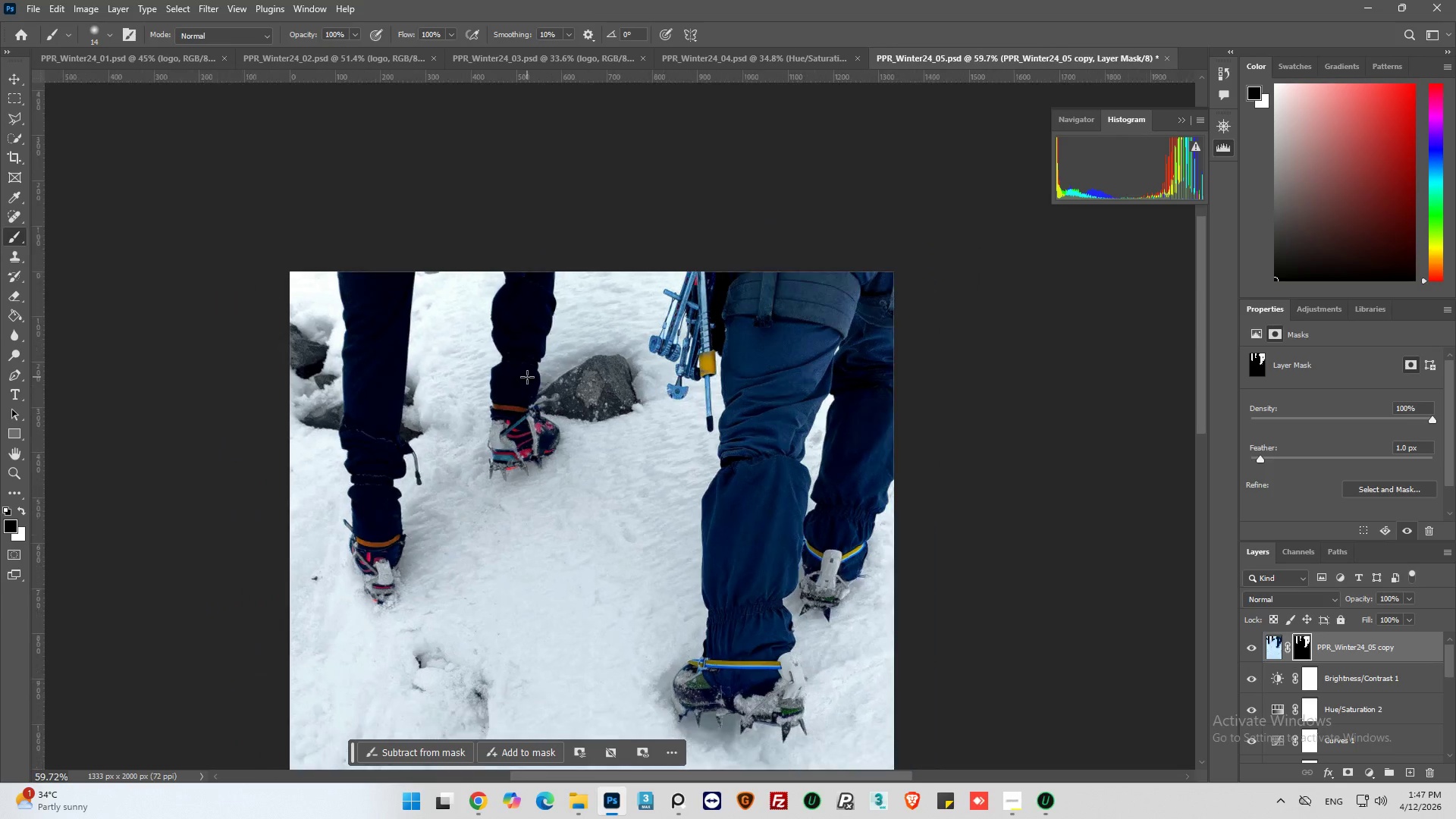 
scroll: coordinate [234, 320], scroll_direction: down, amount: 12.0
 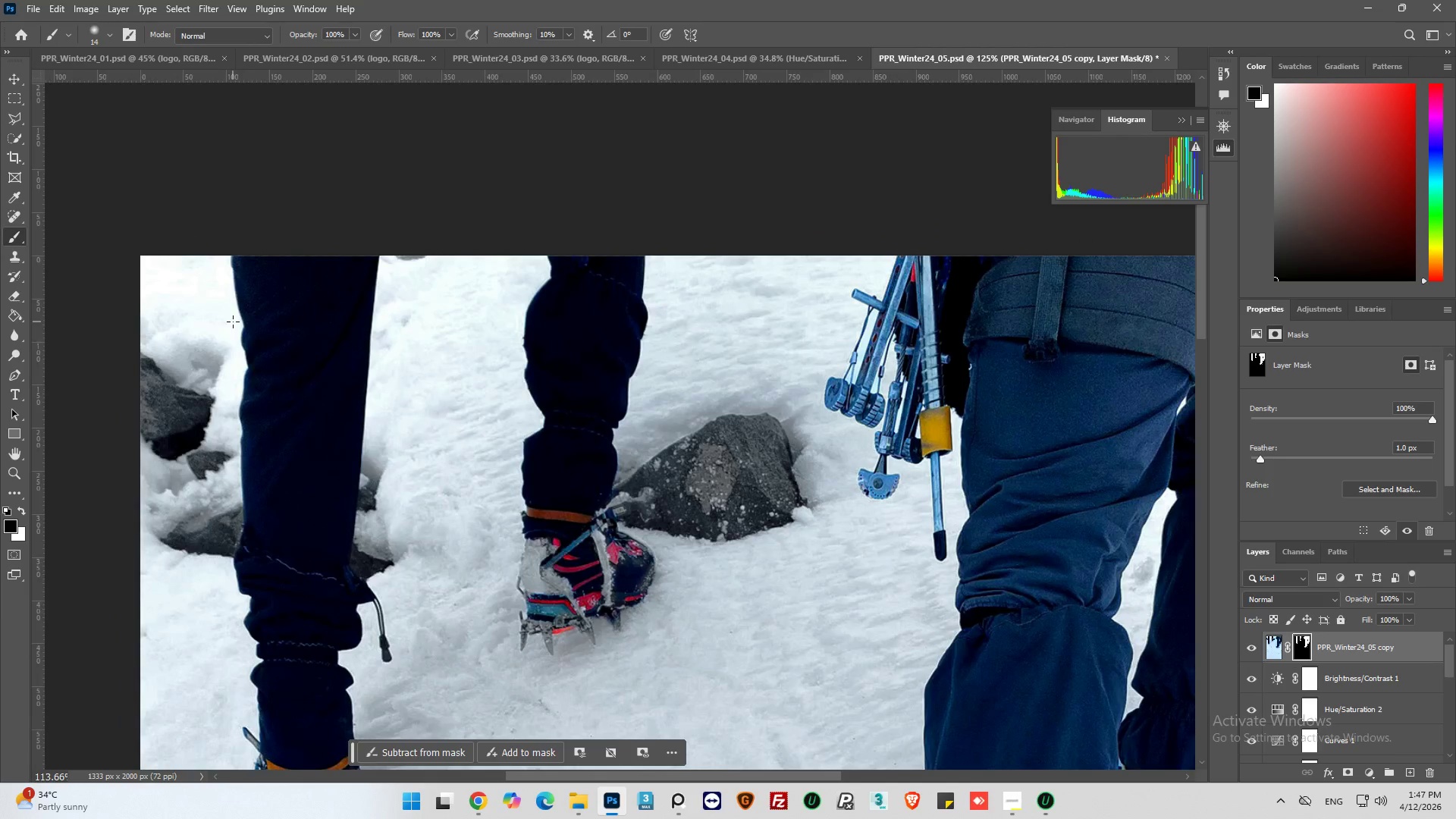 
key(Alt+AltLeft)
 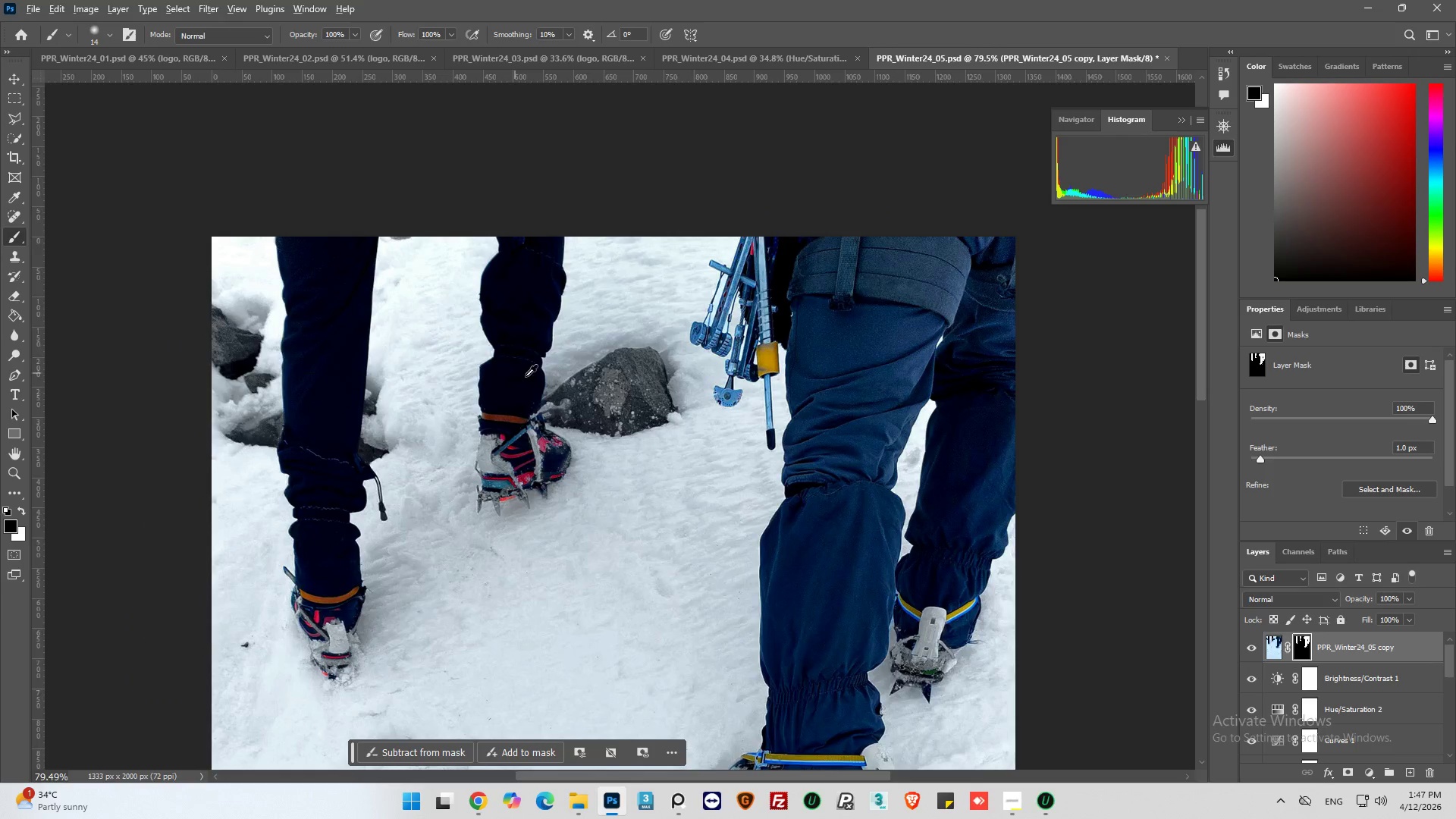 
scroll: coordinate [422, 356], scroll_direction: down, amount: 3.0
 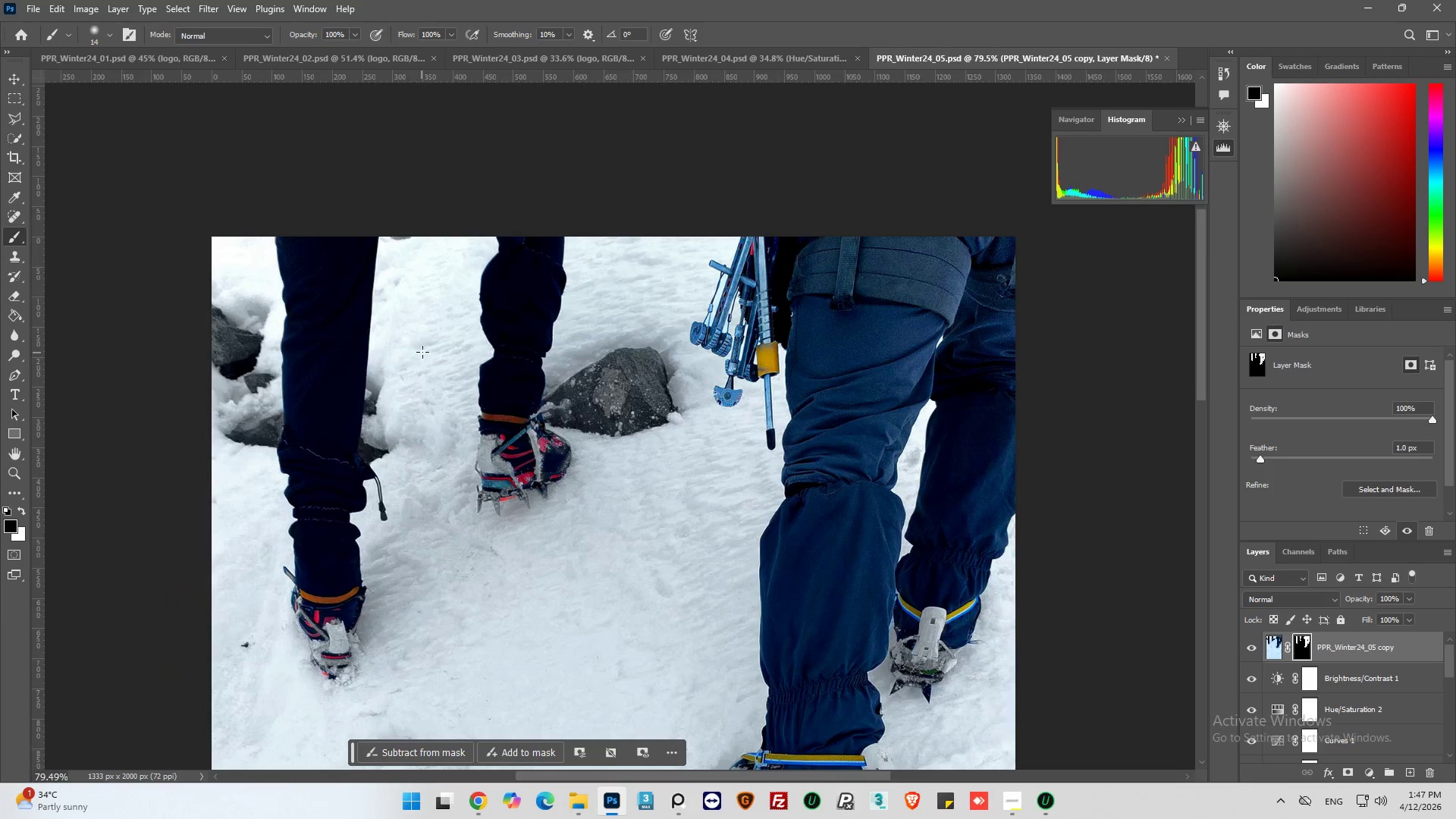 
hold_key(key=AltLeft, duration=0.91)
scroll: coordinate [714, 328], scroll_direction: up, amount: 3.0
 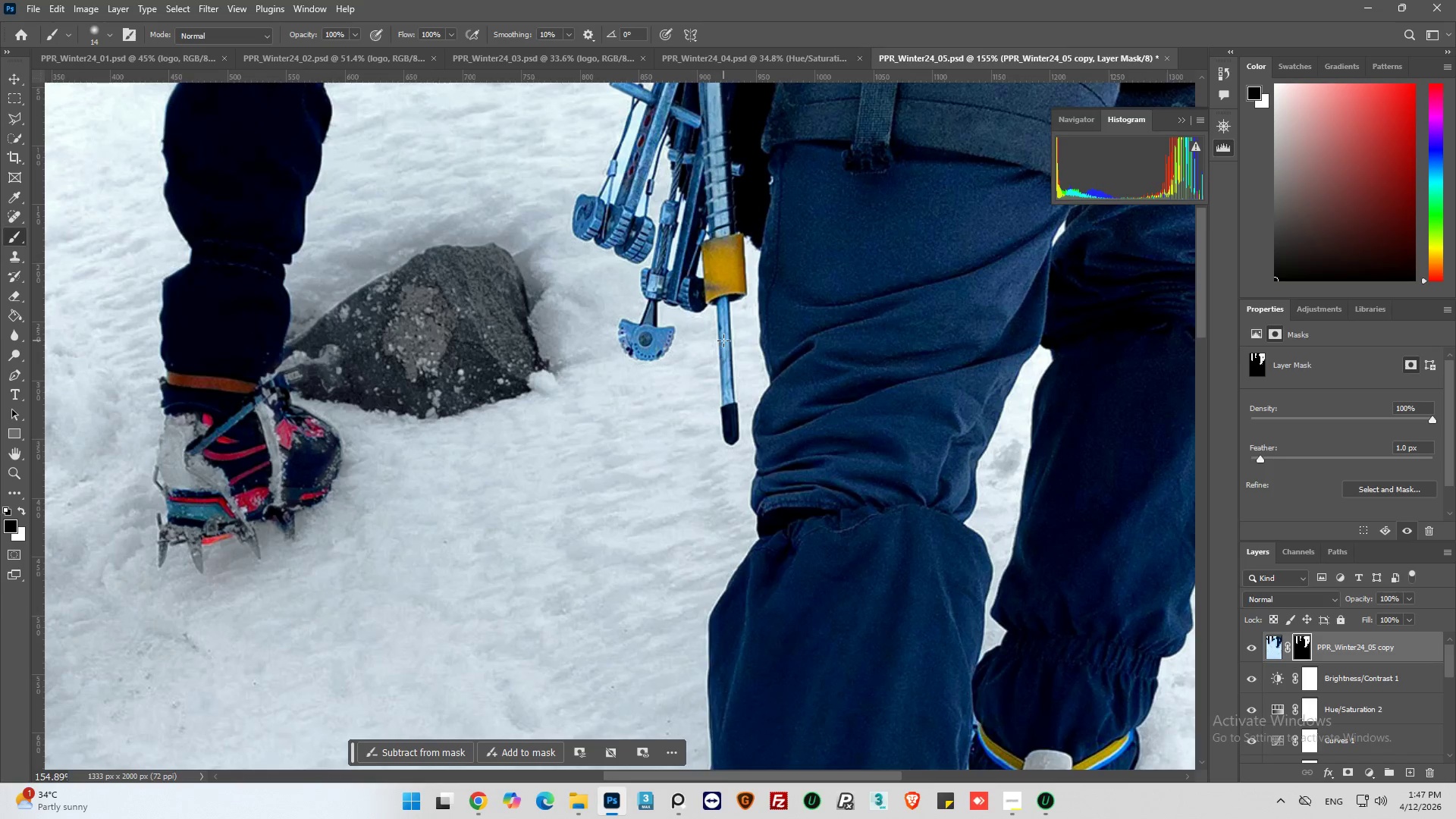 
left_click_drag(start_coordinate=[724, 340], to_coordinate=[731, 326])
 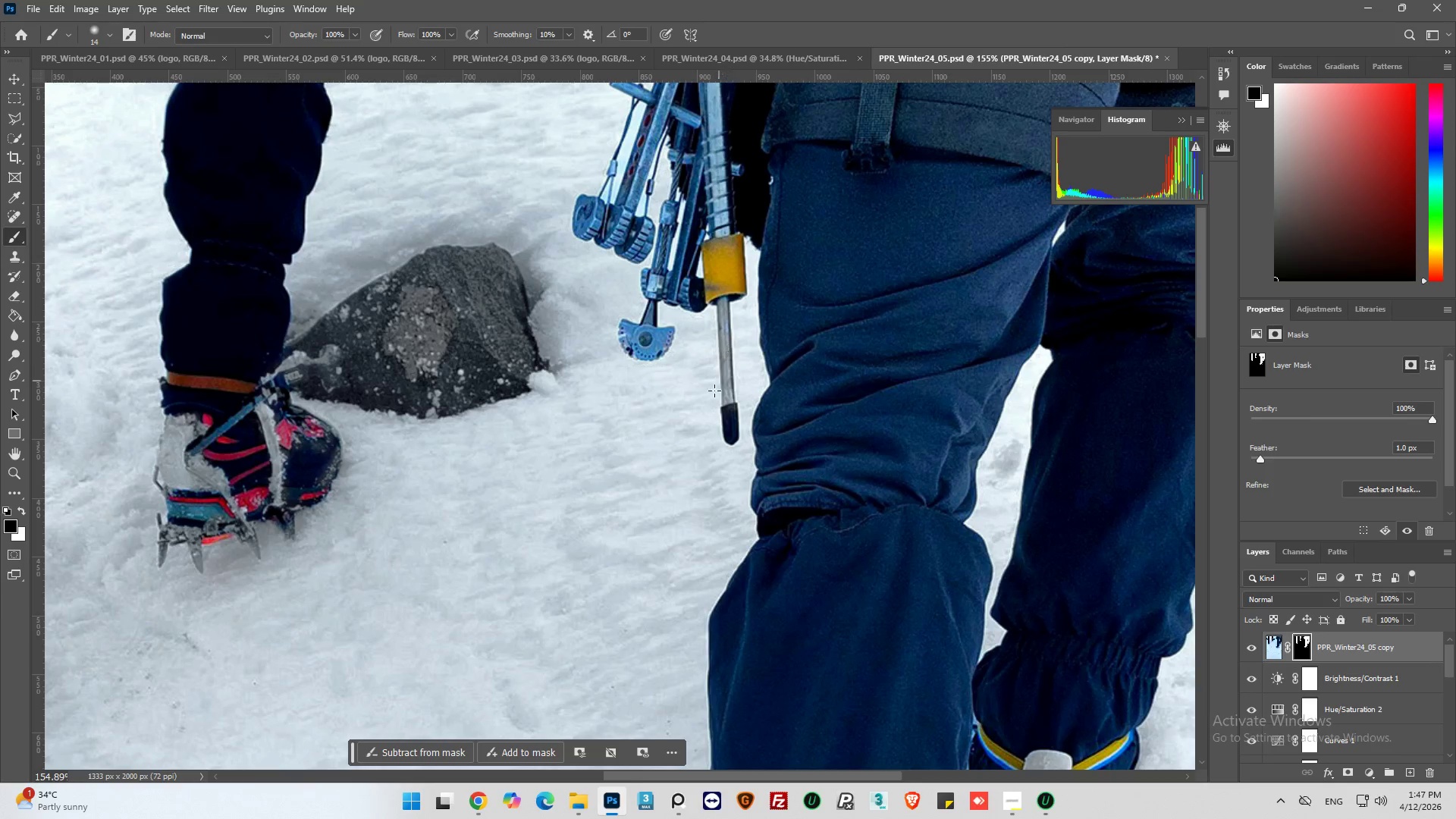 
key(Control+Z)
 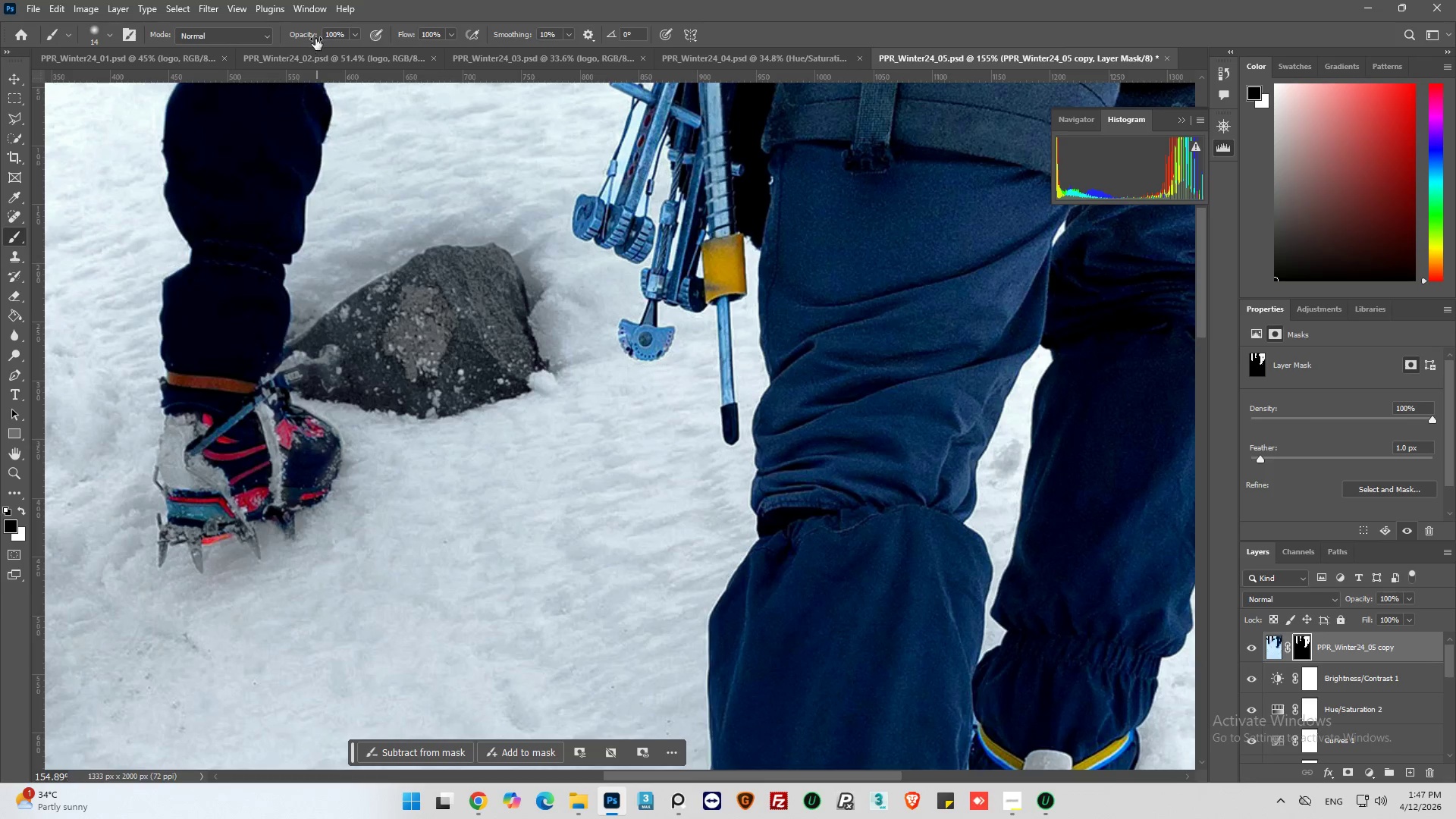 
double_click([333, 33])
 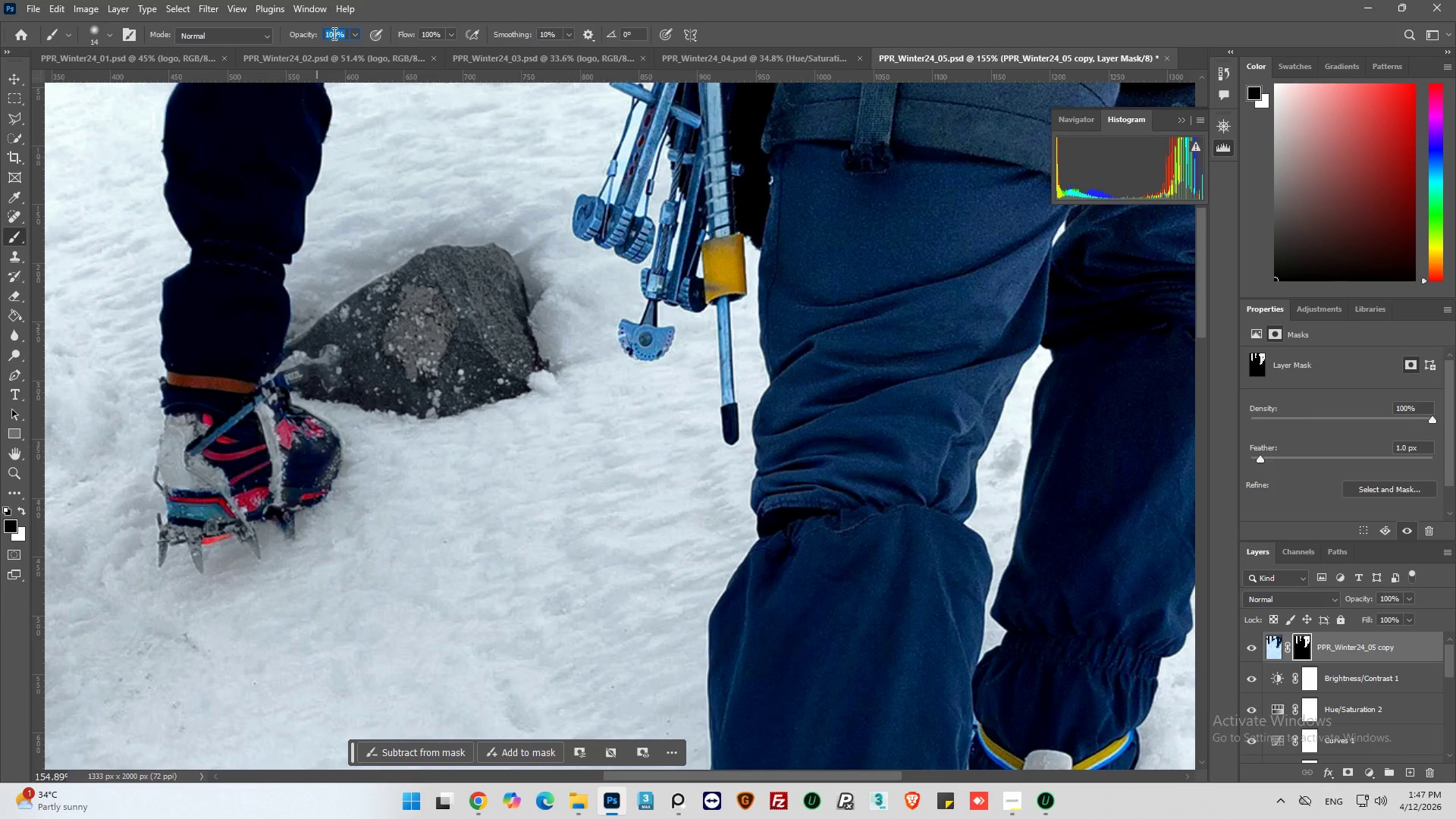 
type(50)
 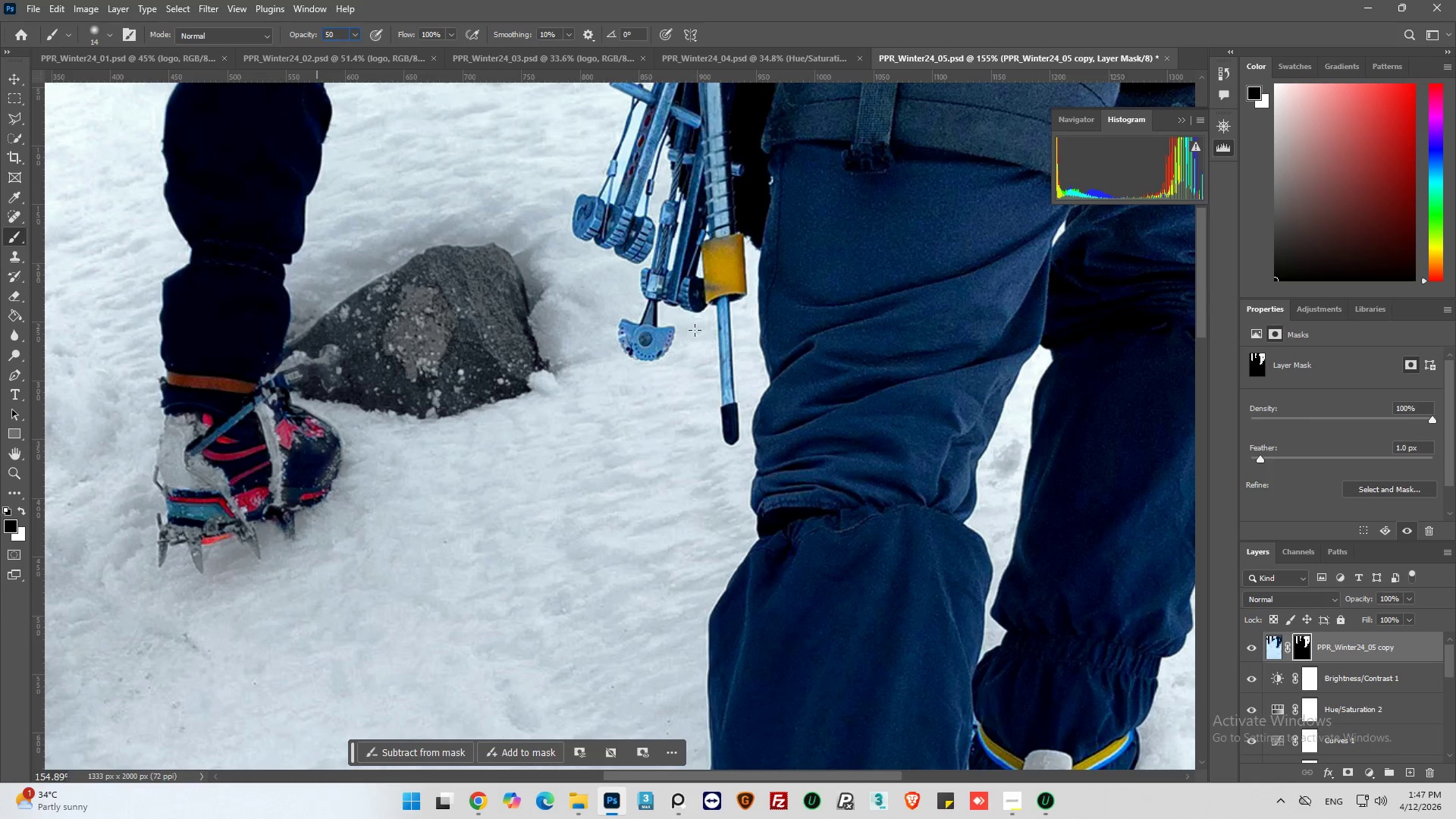 
left_click_drag(start_coordinate=[723, 306], to_coordinate=[692, 408])
 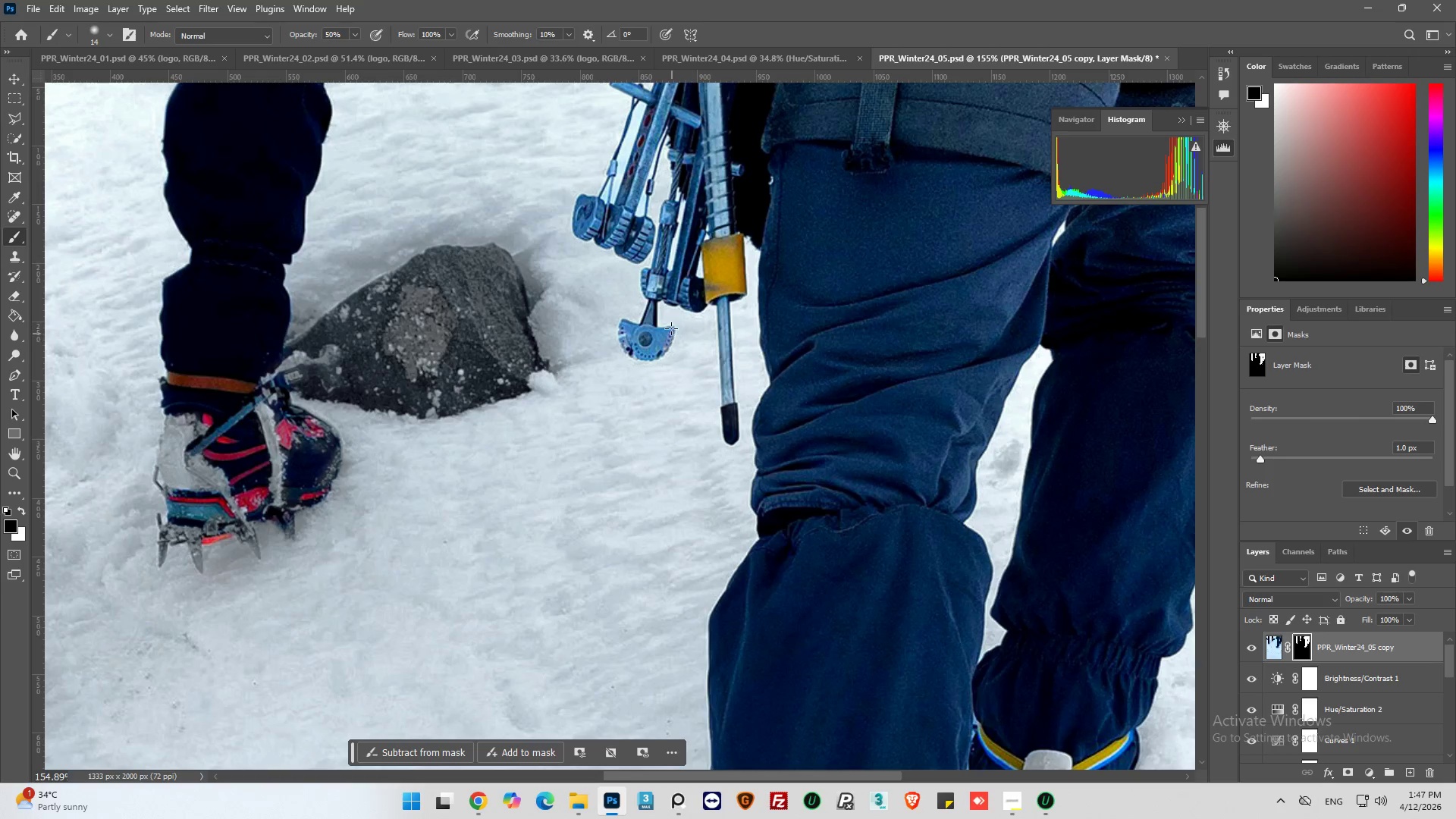 
left_click_drag(start_coordinate=[671, 328], to_coordinate=[626, 215])
 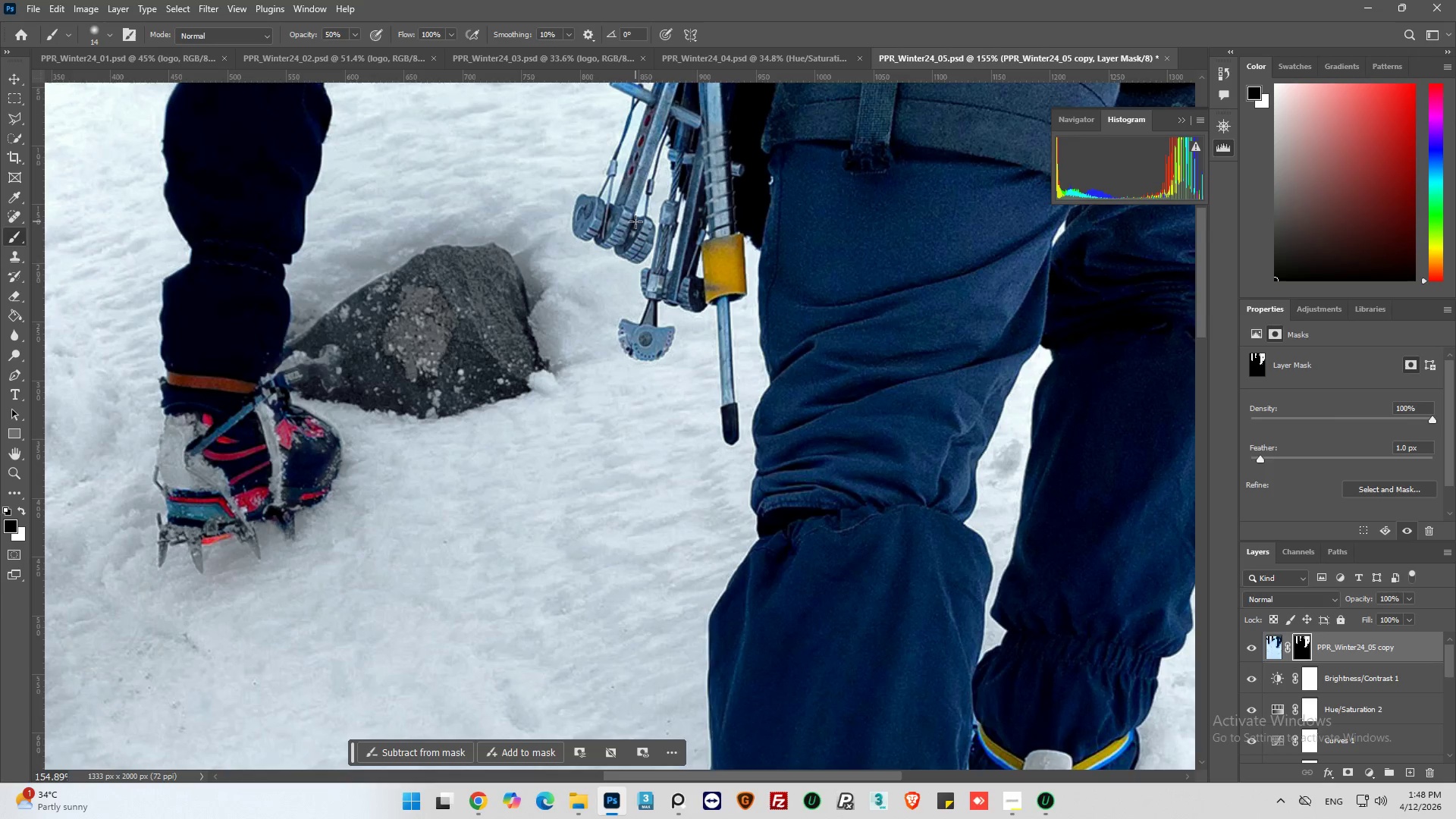 
scroll: coordinate [634, 246], scroll_direction: up, amount: 13.0
 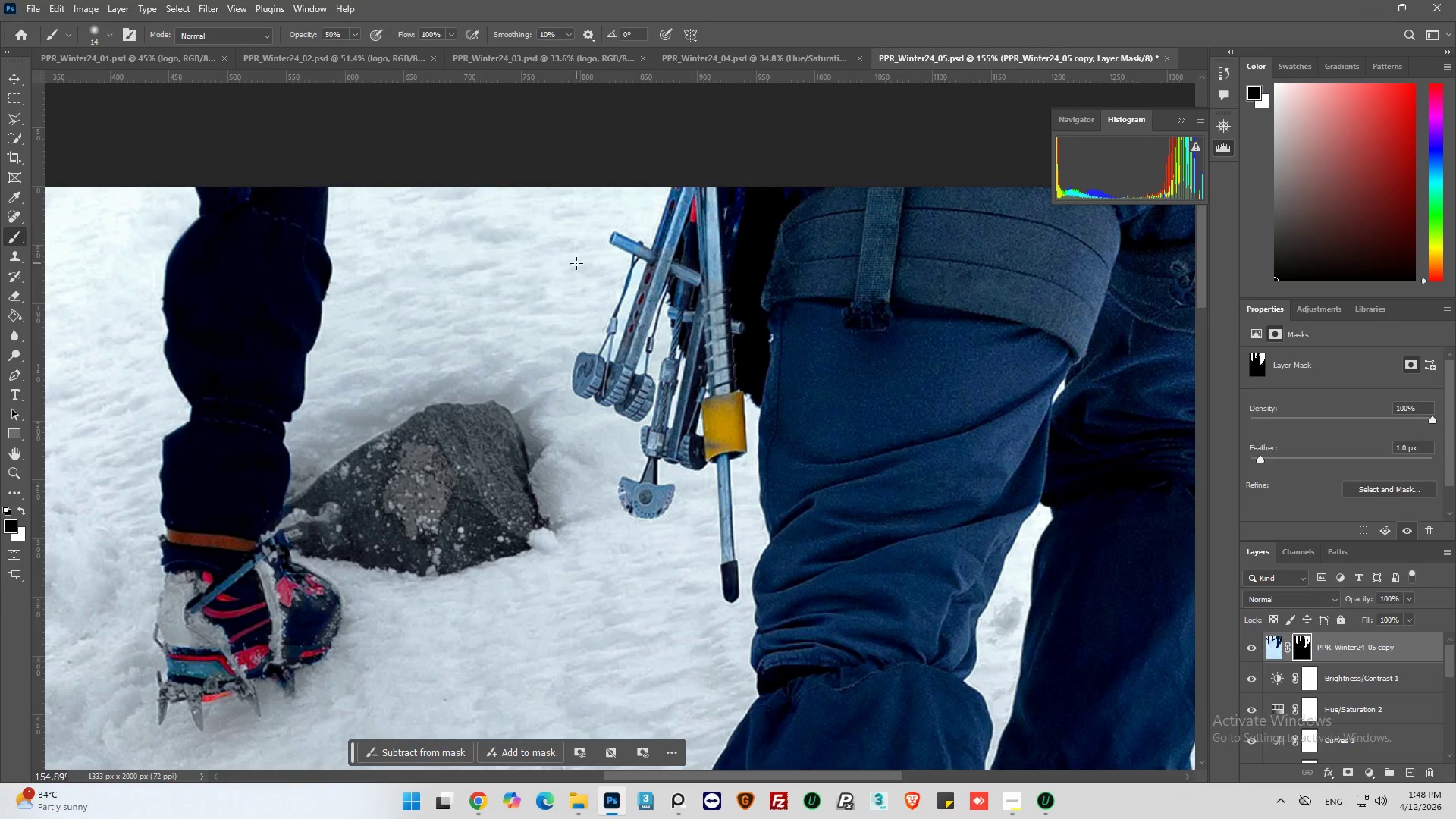 
left_click_drag(start_coordinate=[575, 240], to_coordinate=[679, 266])
 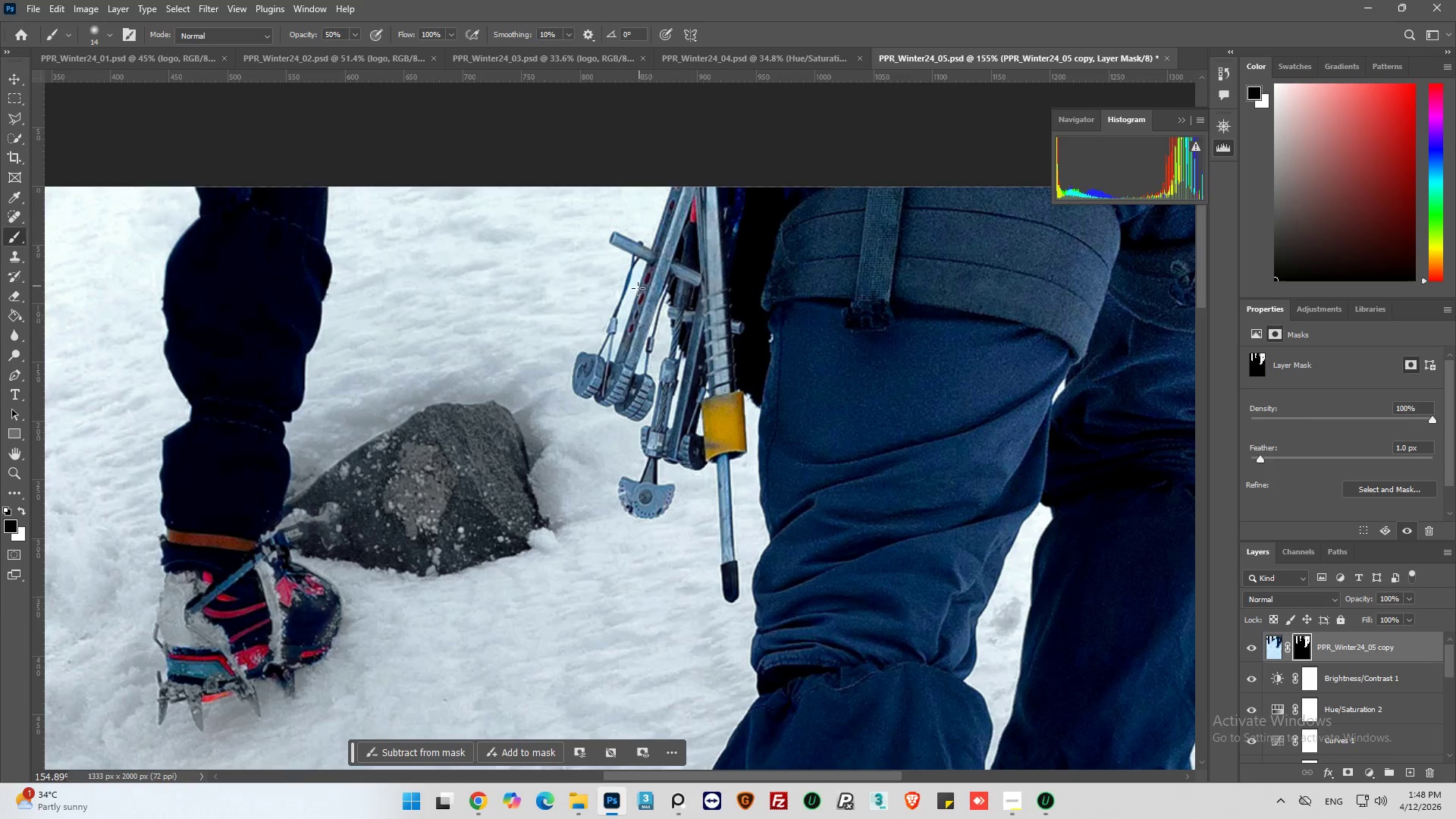 
key(Alt+AltLeft)
 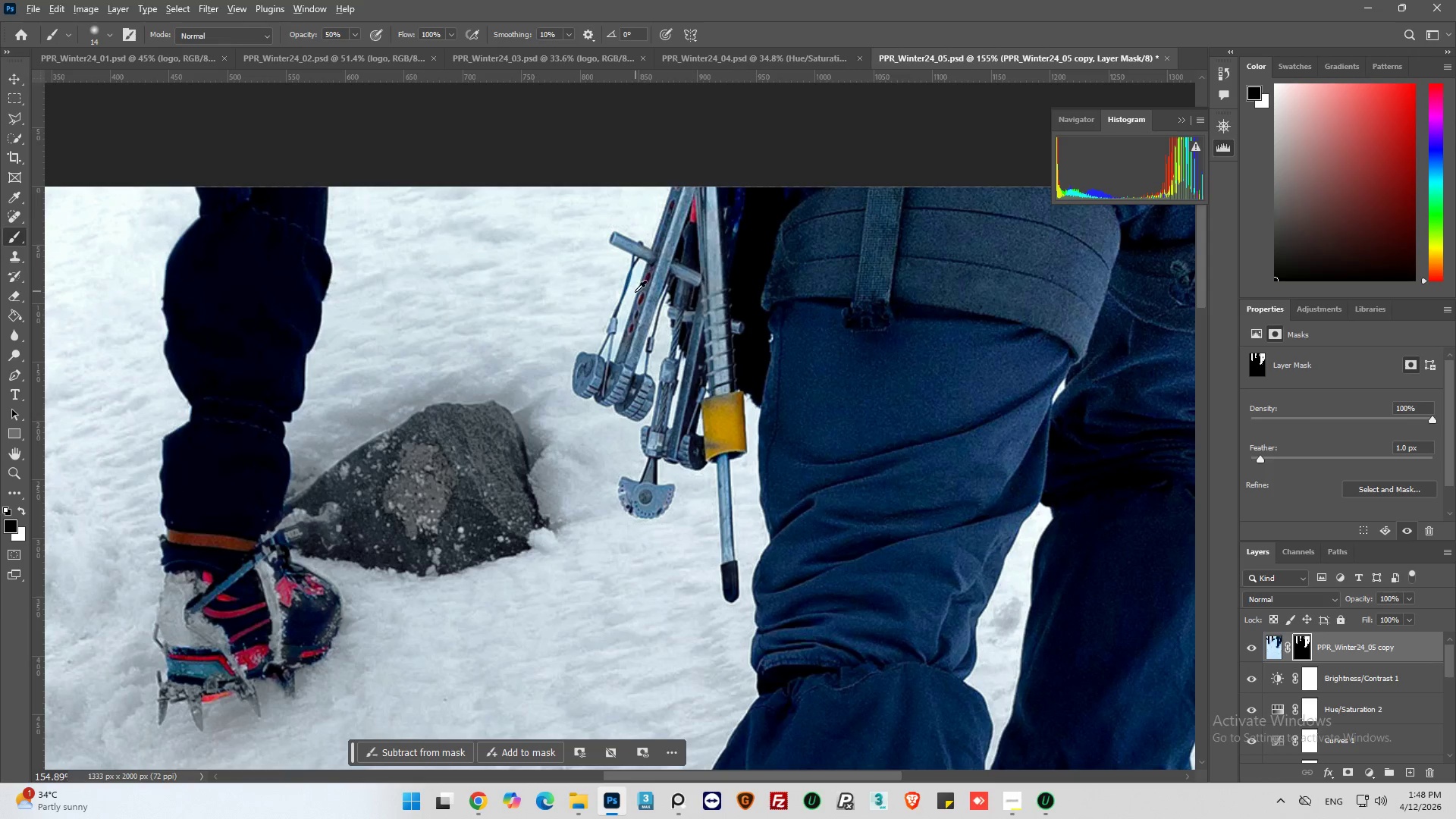 
key(Alt+AltLeft)
 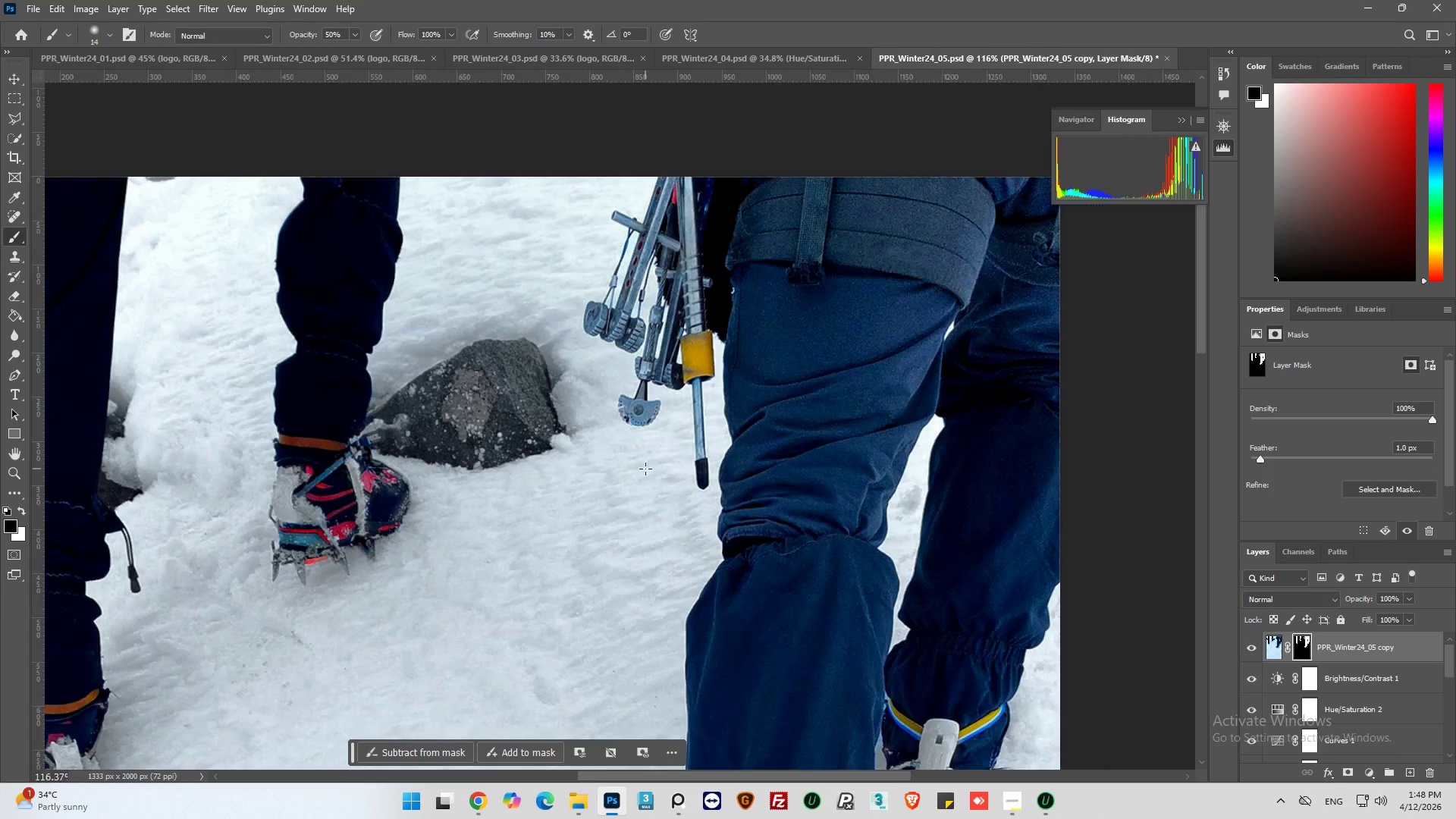 
key(Alt+AltLeft)
 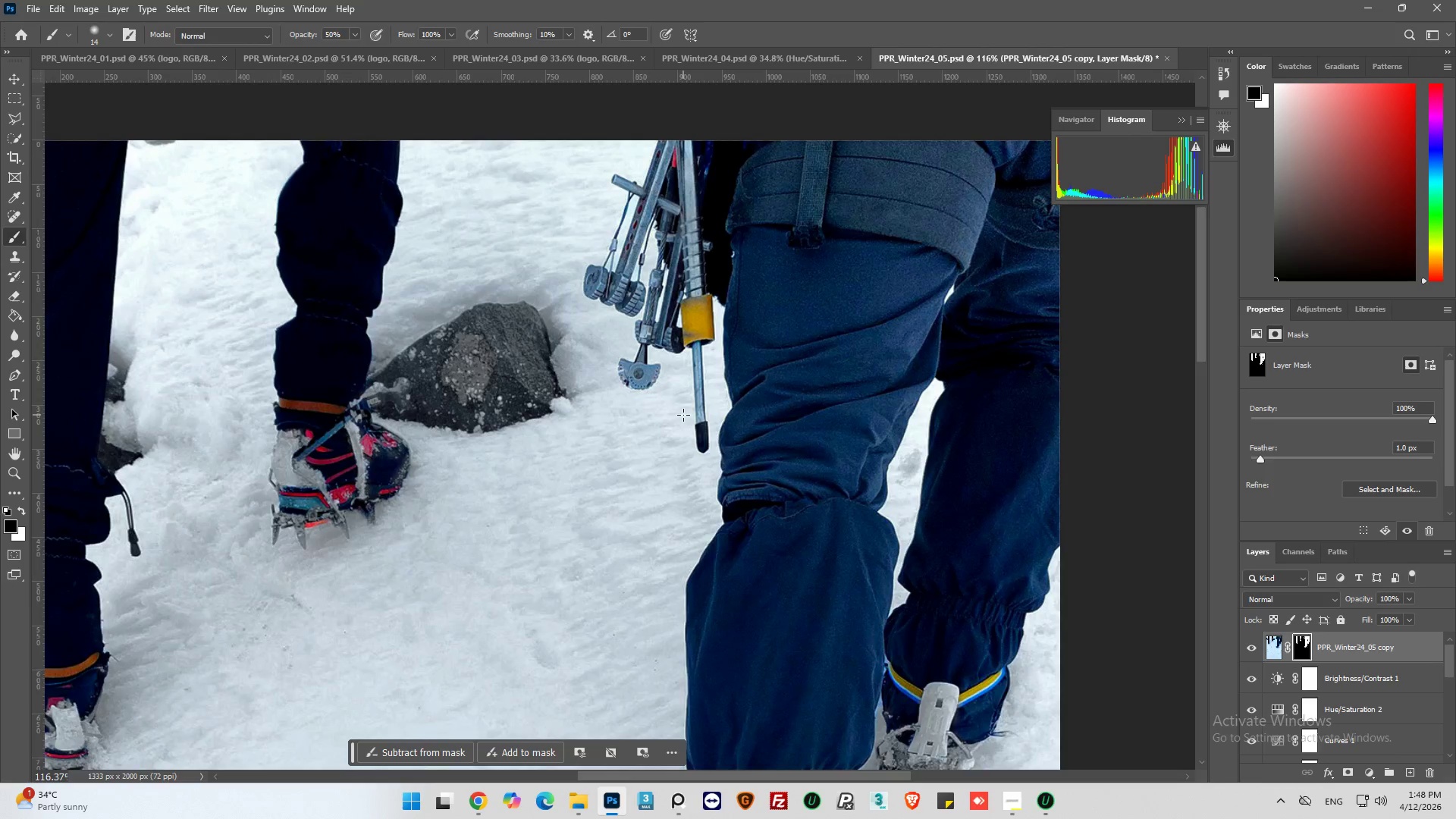 
key(Alt+AltLeft)
 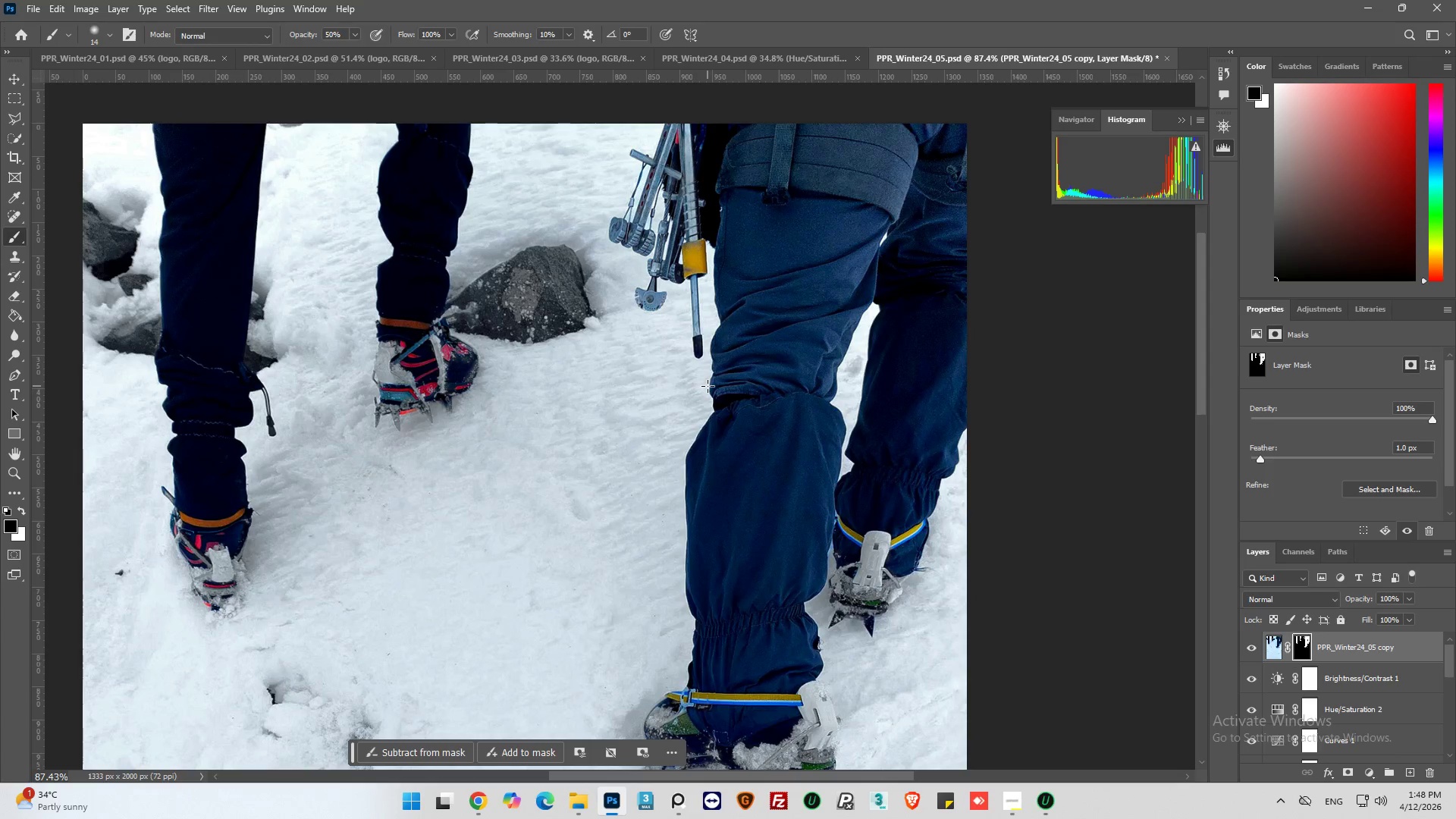 
scroll: coordinate [708, 386], scroll_direction: down, amount: 24.0
 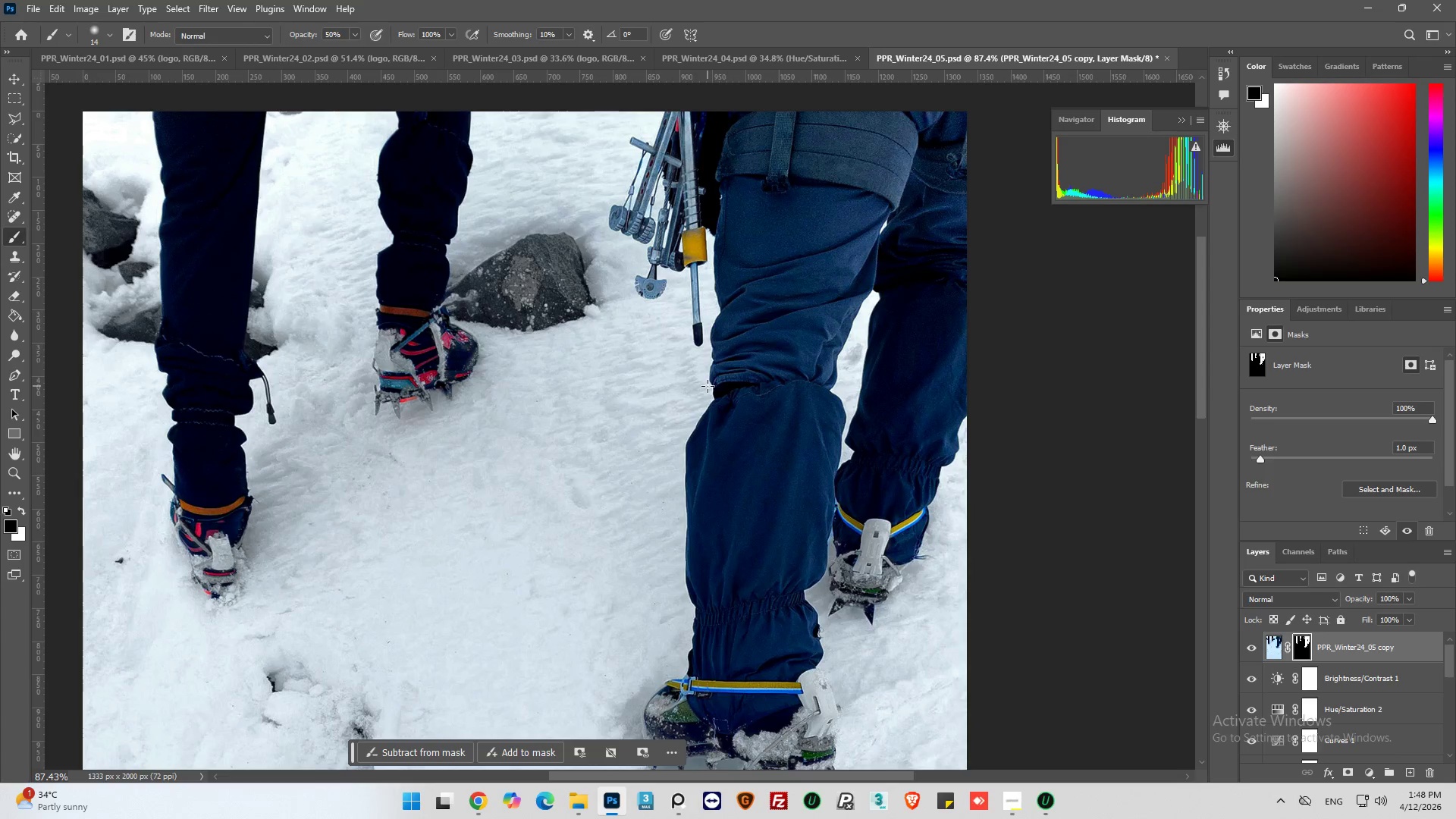 
key(Alt+AltLeft)
 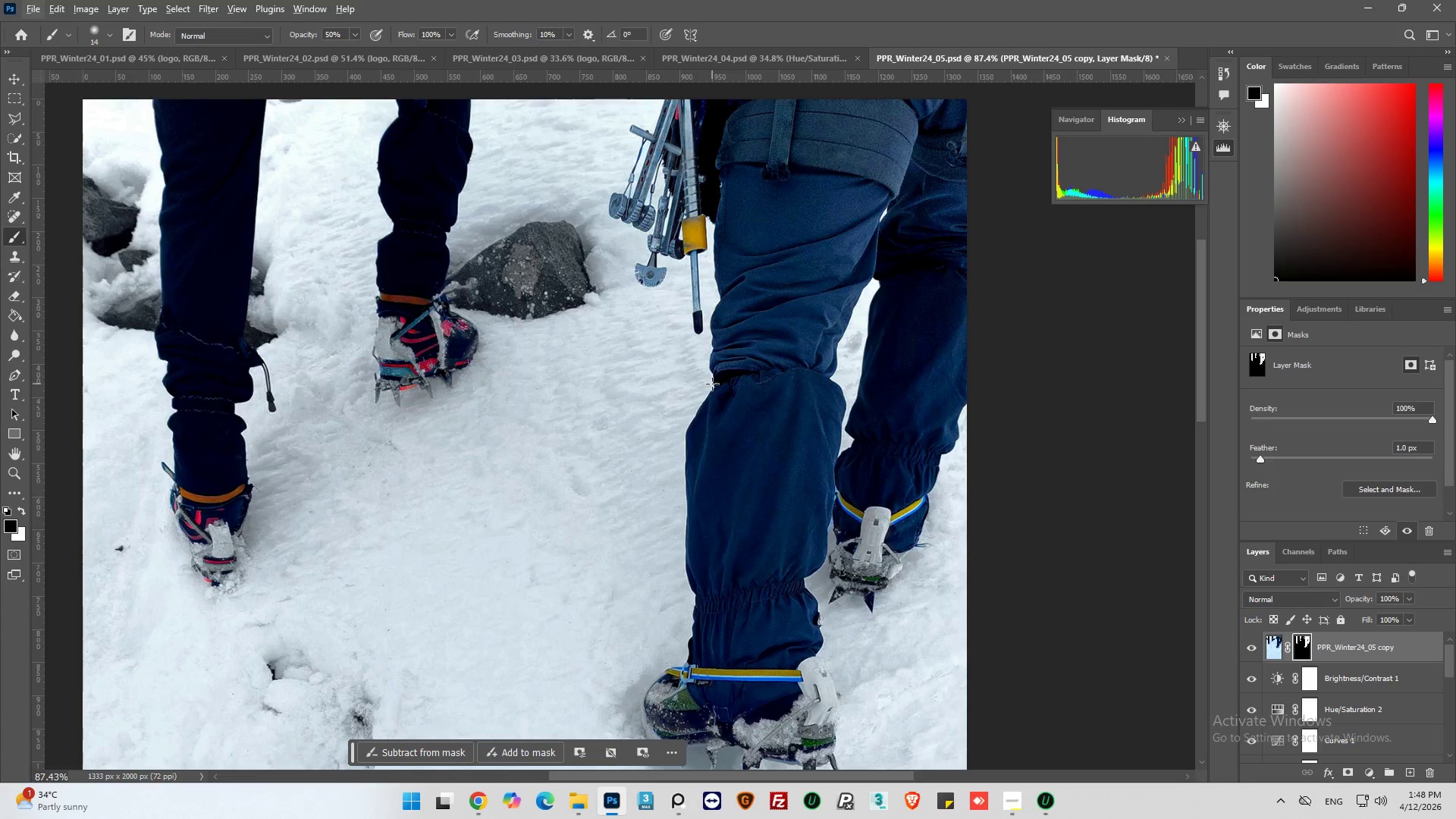 
key(Alt+AltLeft)
 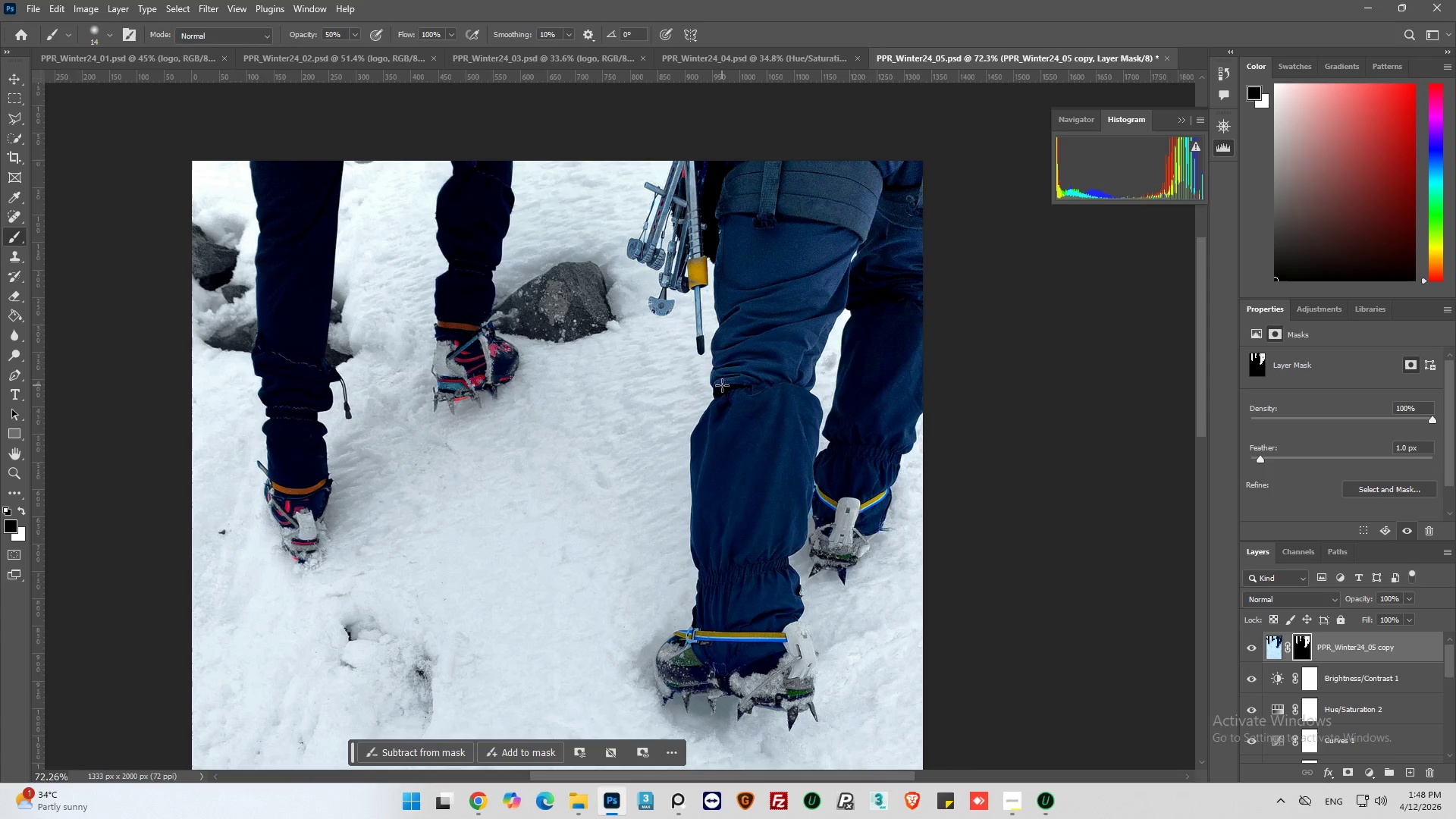 
scroll: coordinate [712, 384], scroll_direction: down, amount: 4.0
 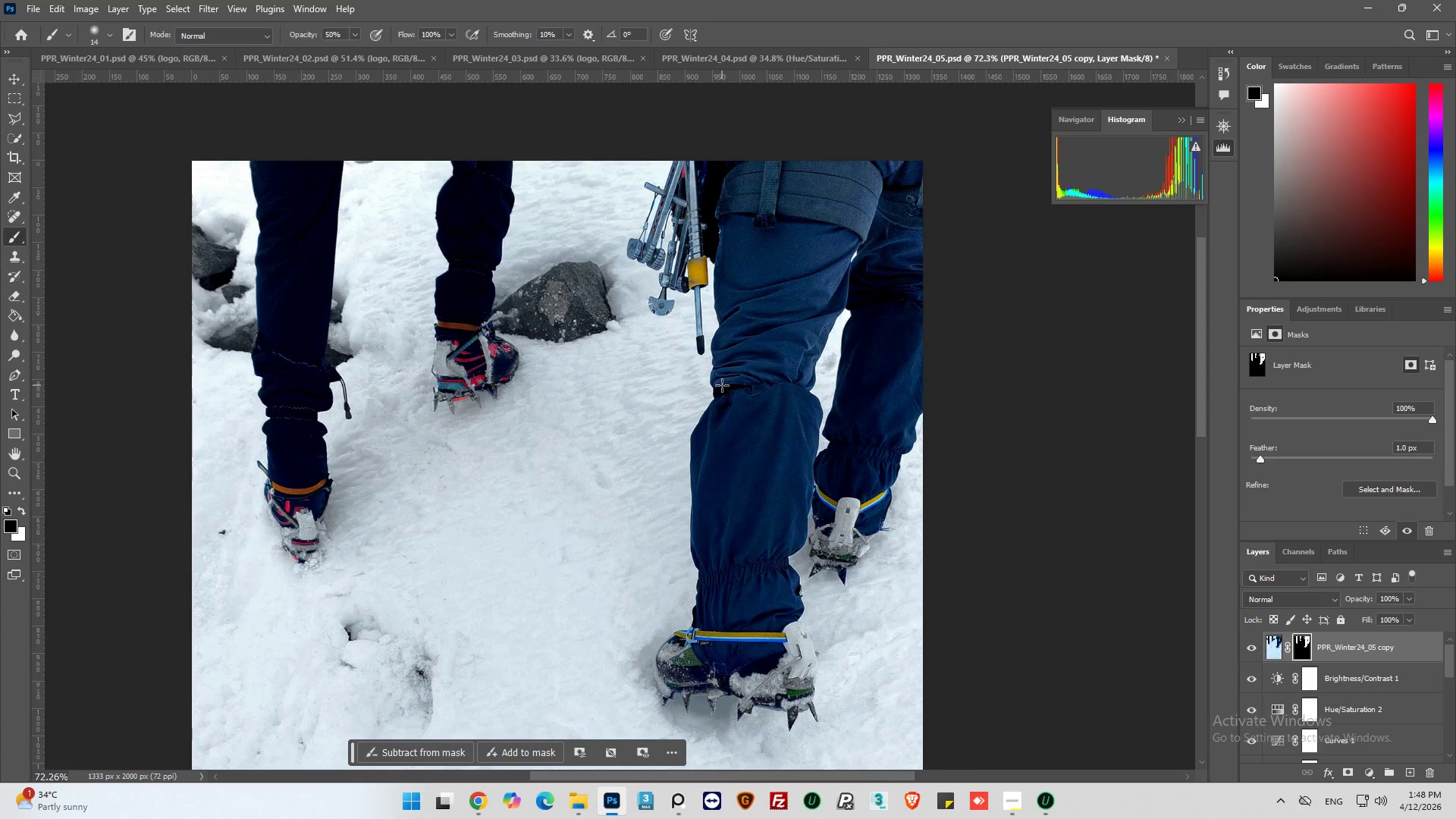 
scroll: coordinate [722, 385], scroll_direction: up, amount: 2.0
 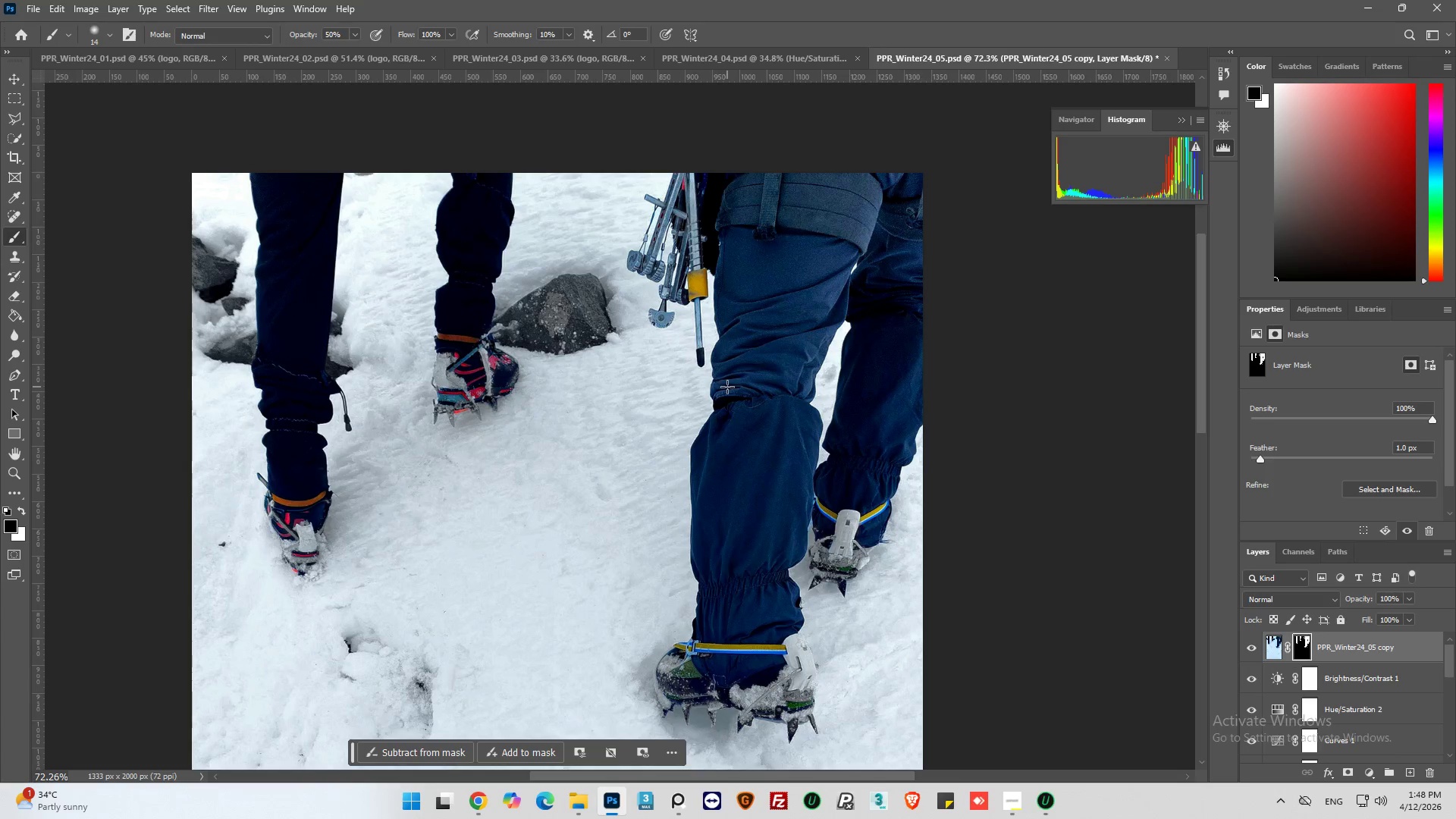 
key(Alt+AltLeft)
 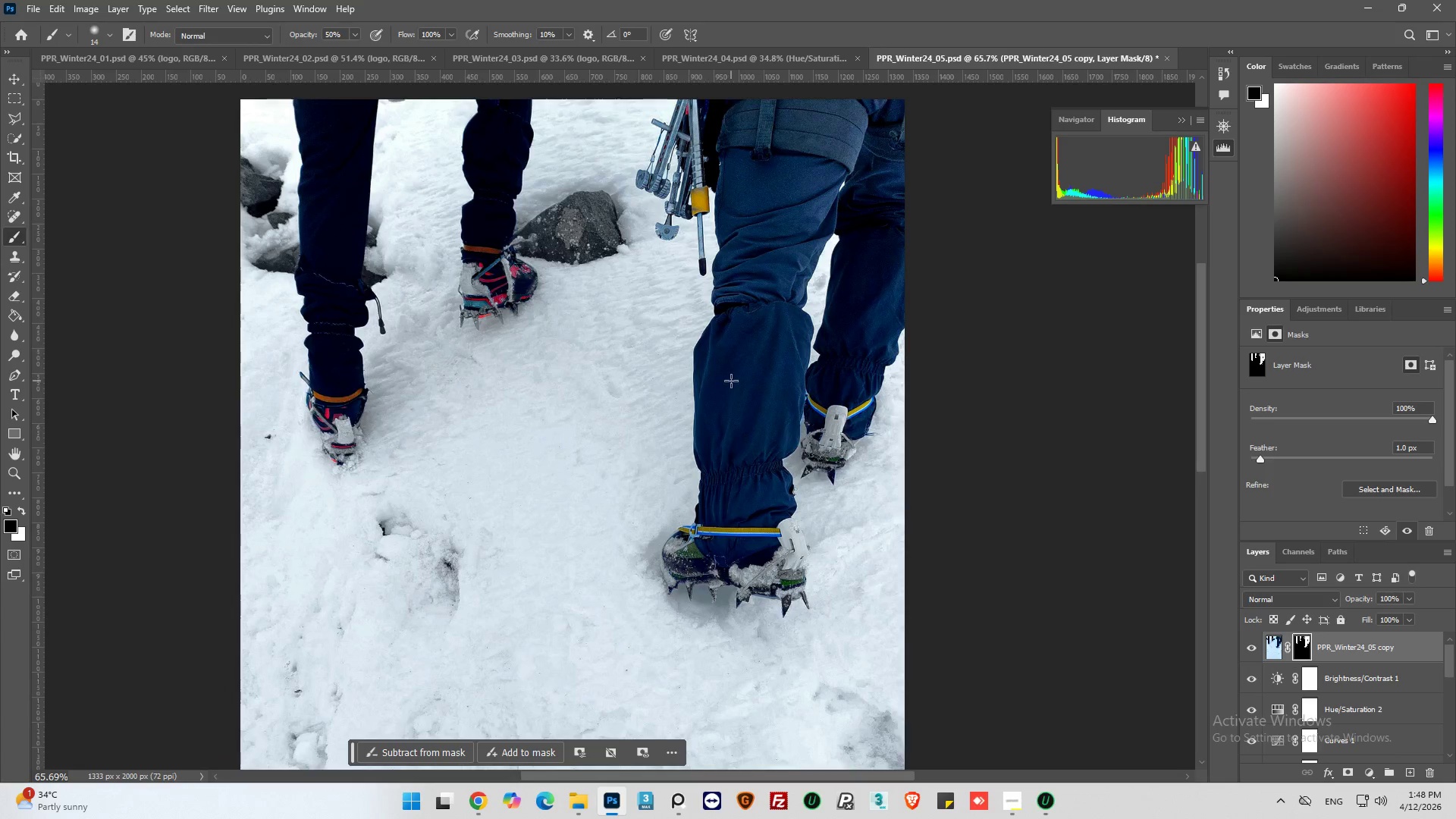 
key(Alt+AltLeft)
 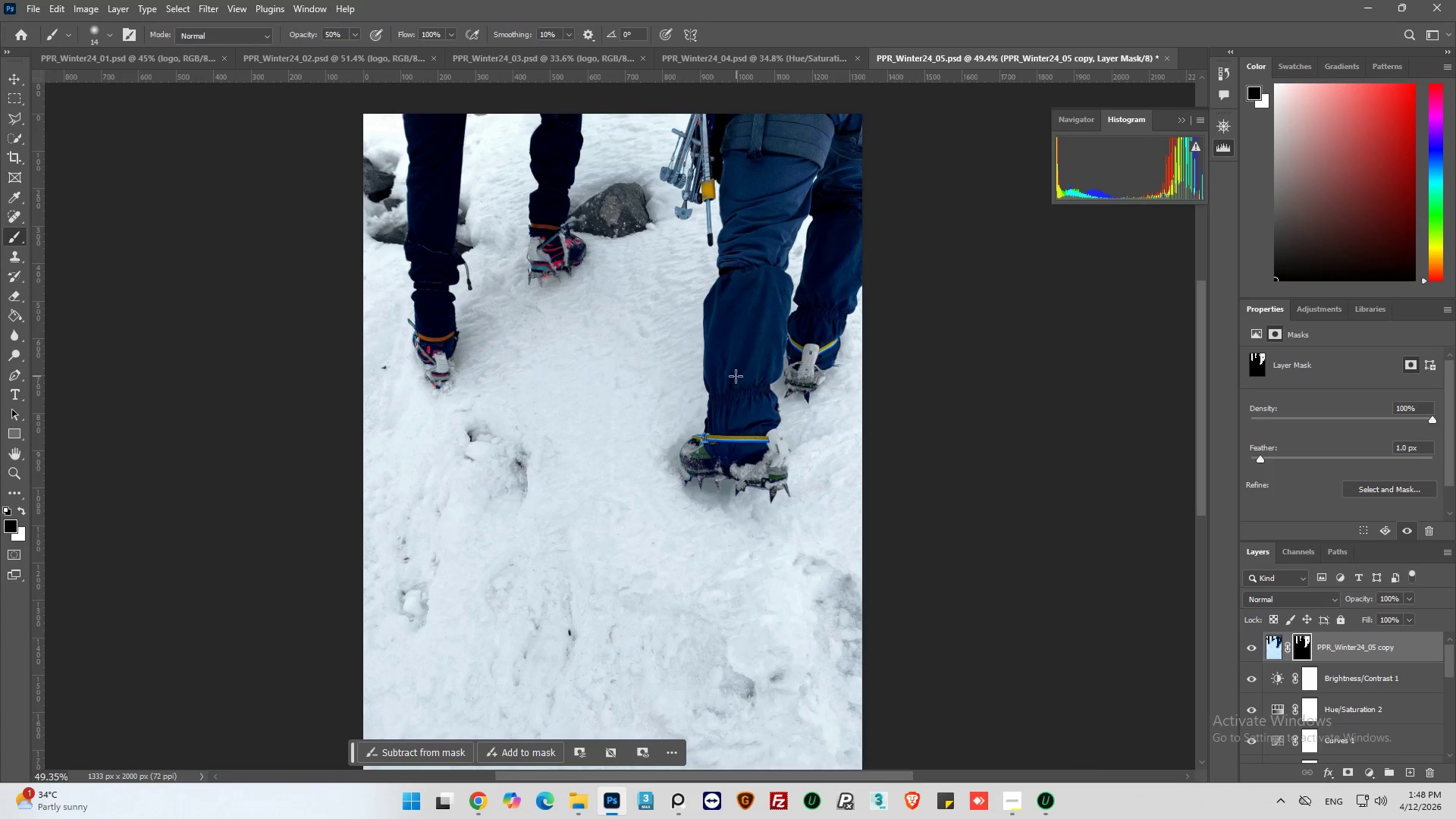 
scroll: coordinate [735, 377], scroll_direction: down, amount: 17.0
 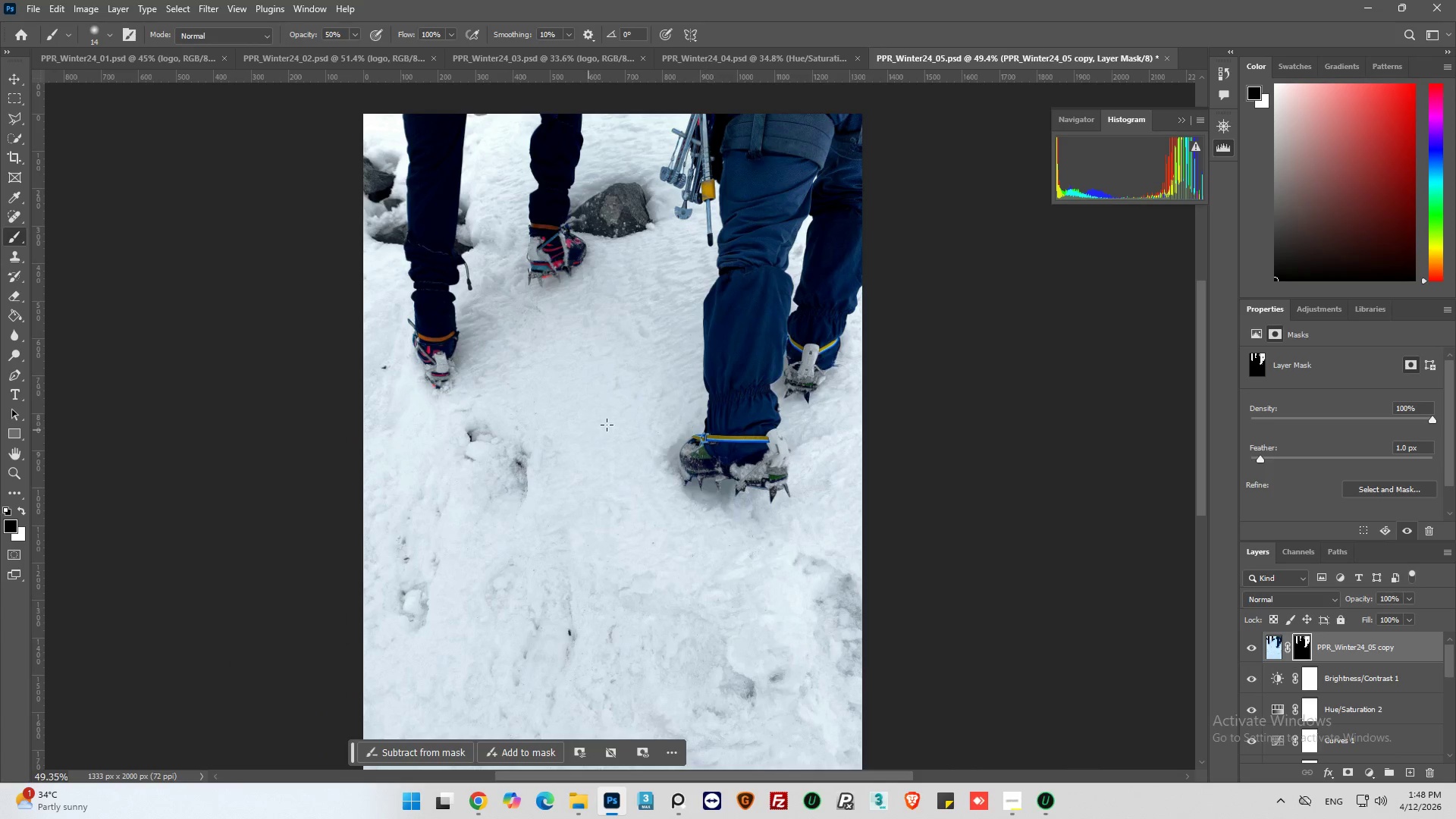 
key(Alt+AltLeft)
 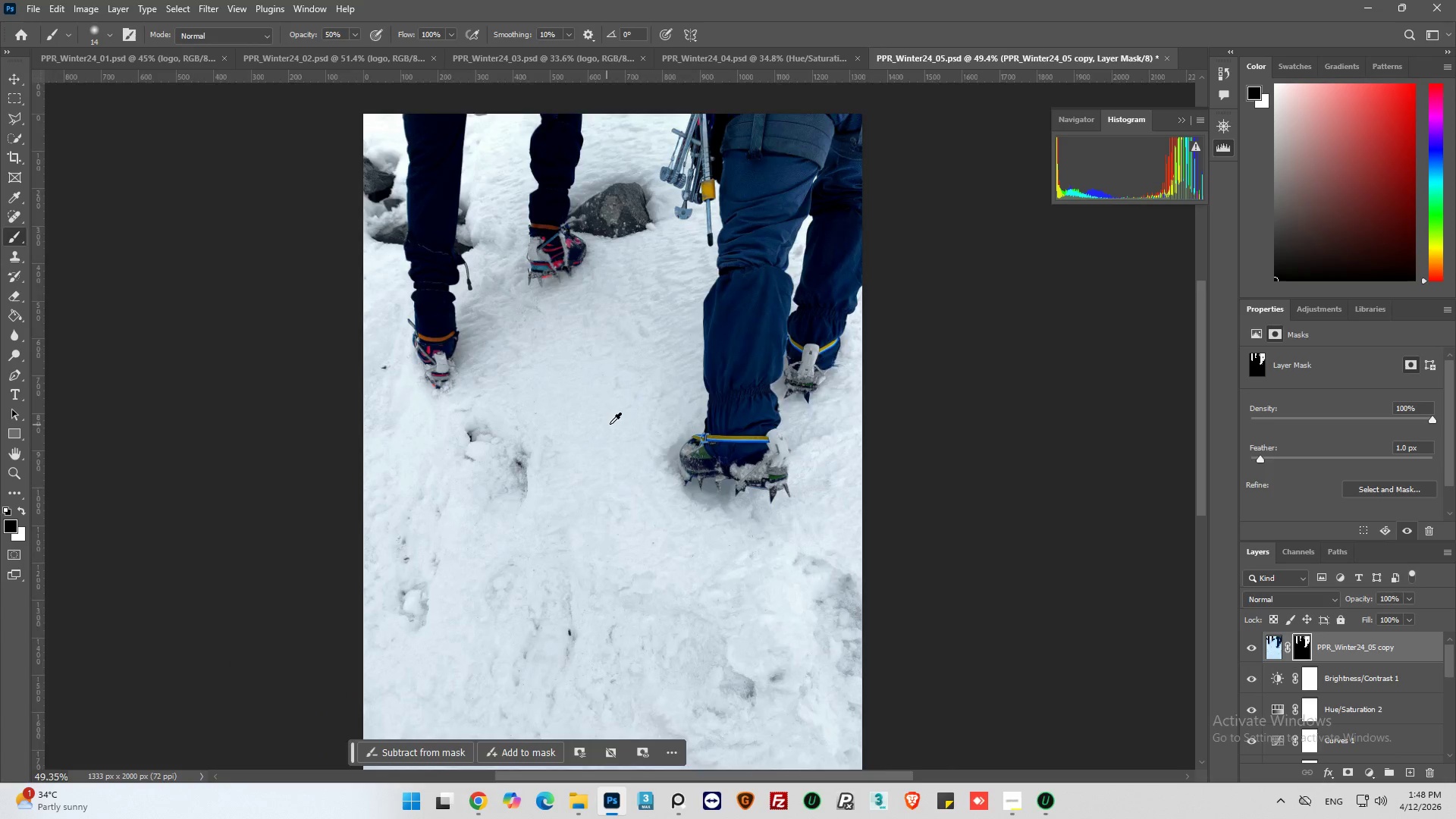 
scroll: coordinate [613, 424], scroll_direction: up, amount: 4.0
 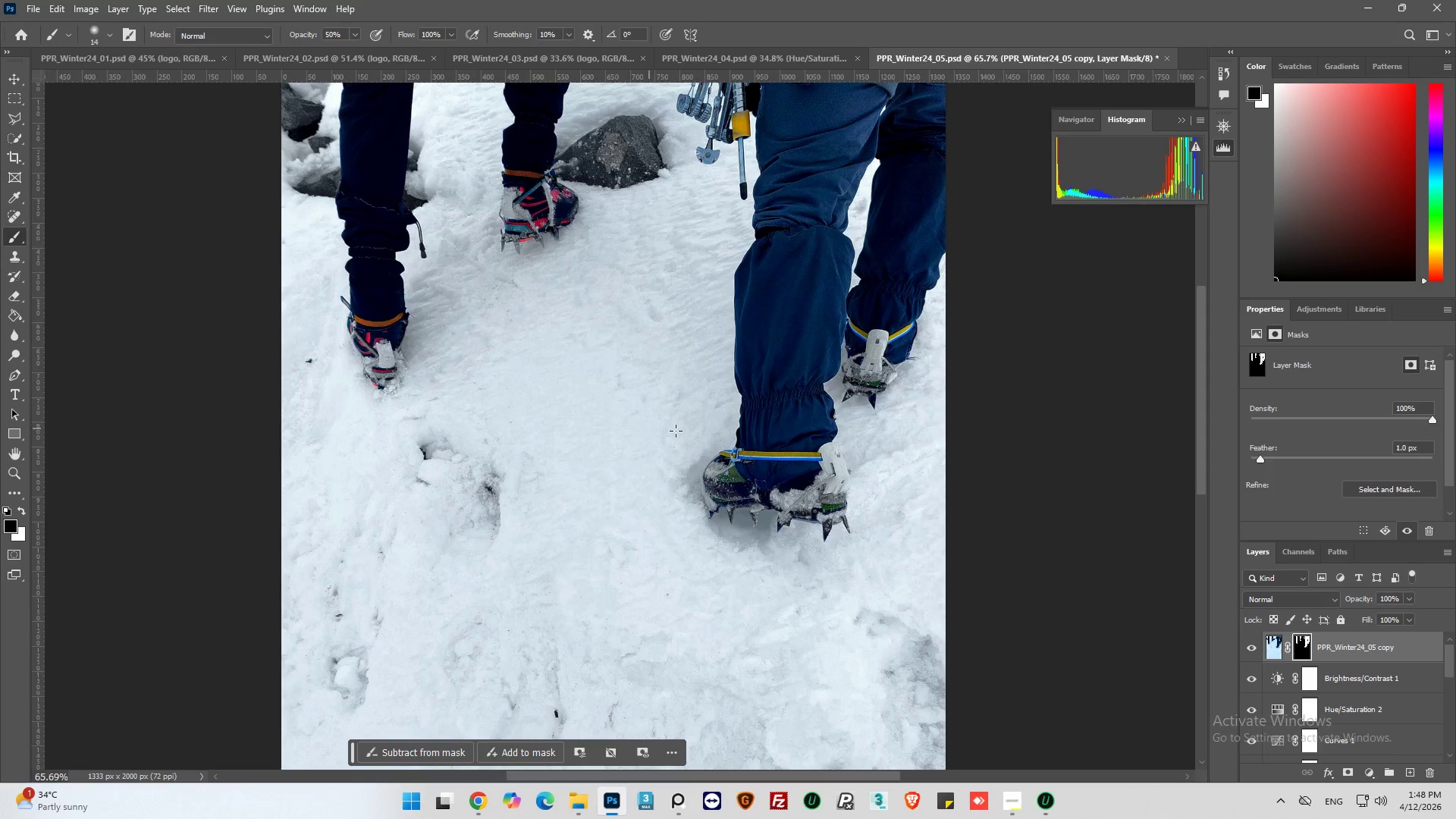 
key(Alt+AltLeft)
 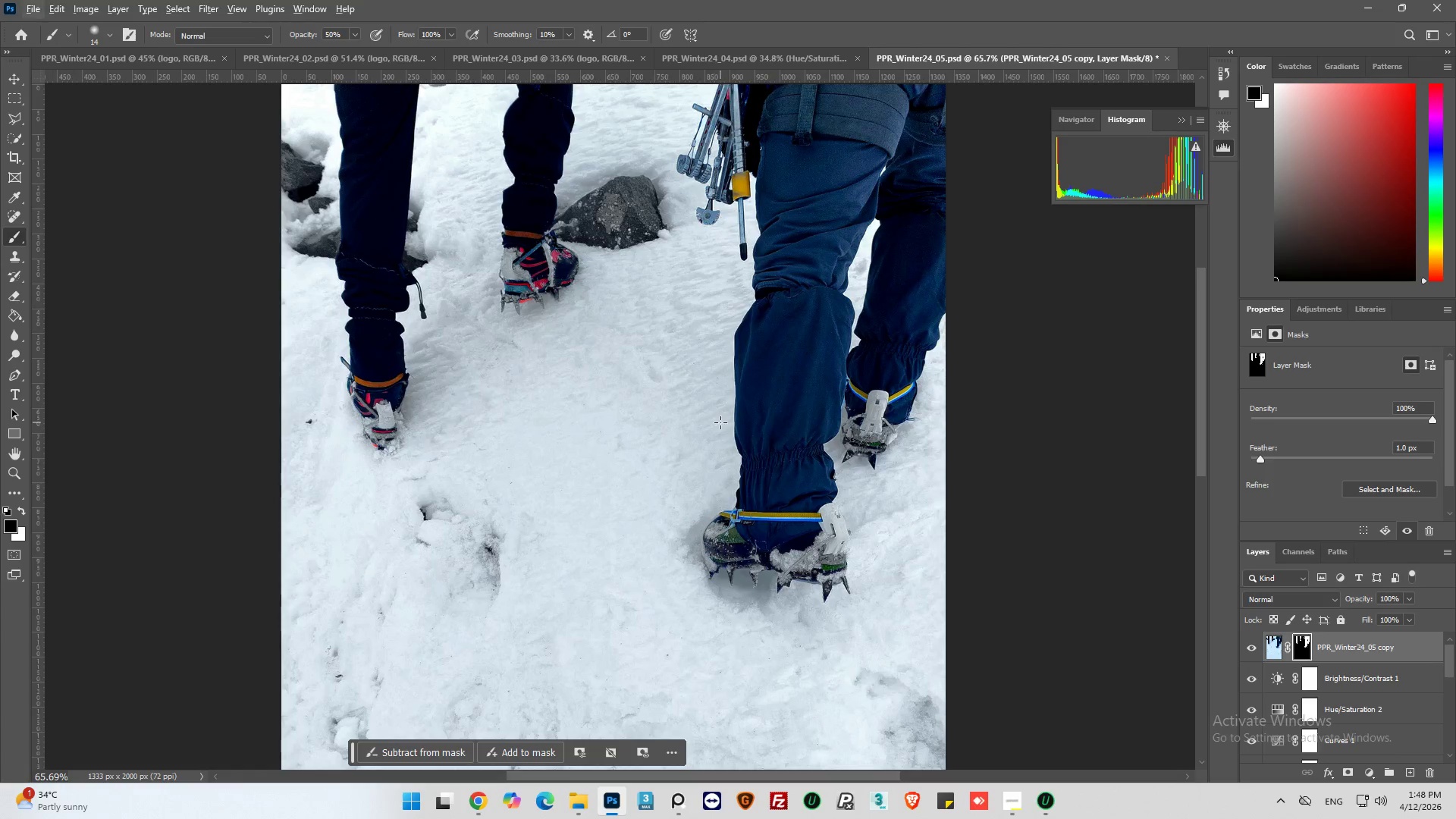 
key(Alt+AltLeft)
 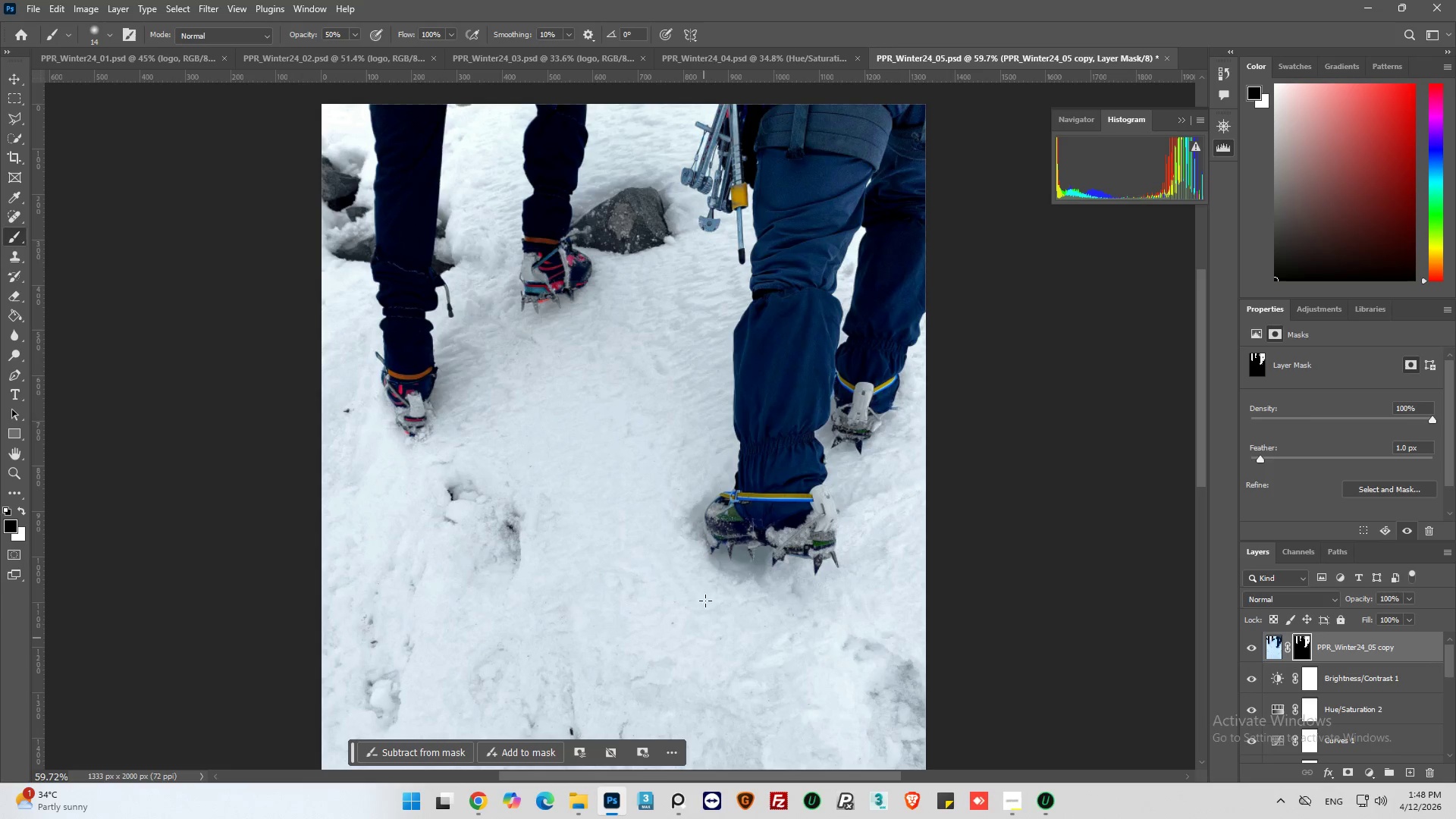 
scroll: coordinate [720, 422], scroll_direction: up, amount: 3.0
 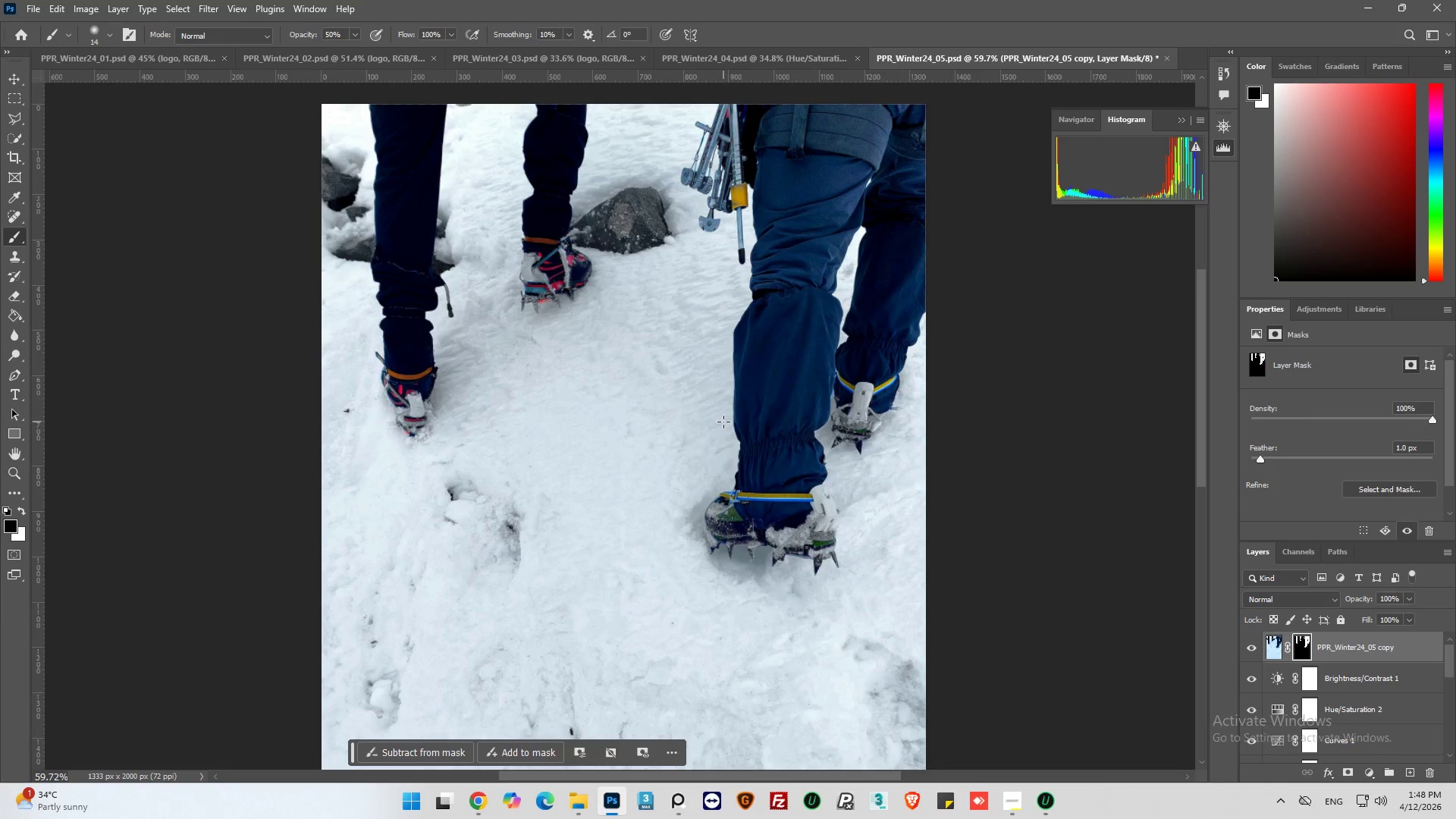 
scroll: coordinate [614, 598], scroll_direction: down, amount: 5.0
 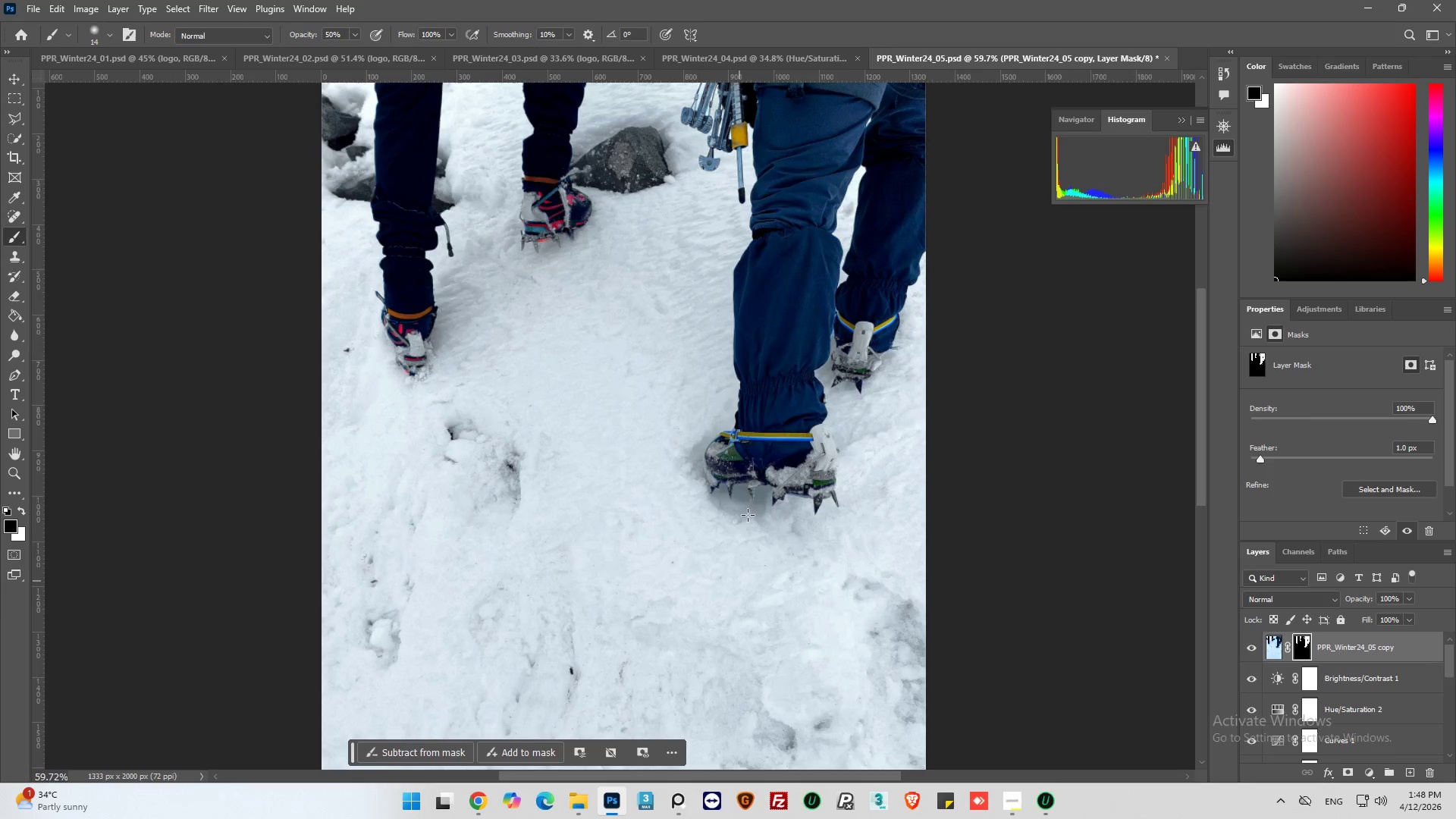 
scroll: coordinate [410, 314], scroll_direction: up, amount: 9.0
 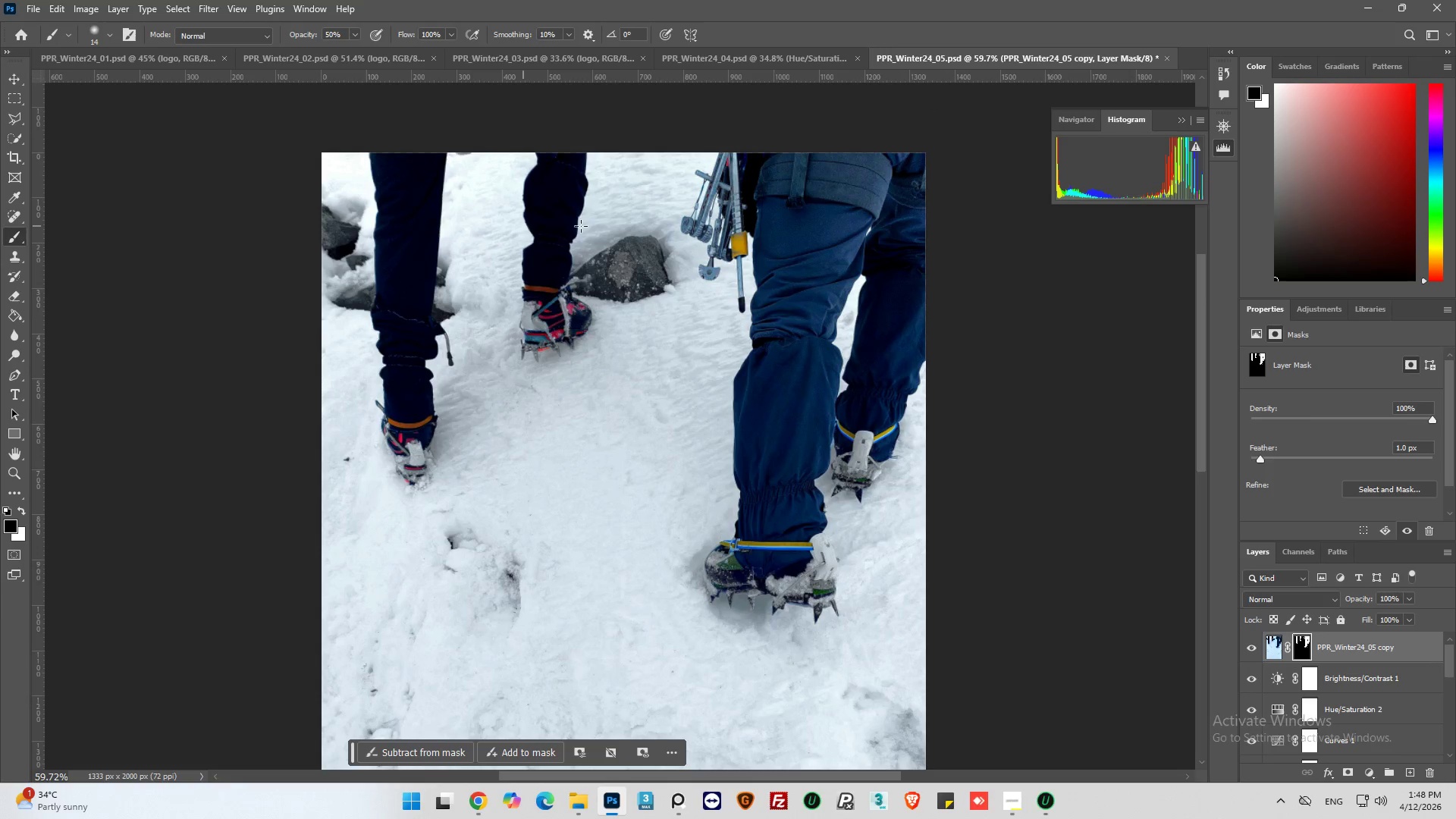 
hold_key(key=AltLeft, duration=0.44)
scroll: coordinate [736, 281], scroll_direction: up, amount: 5.0
 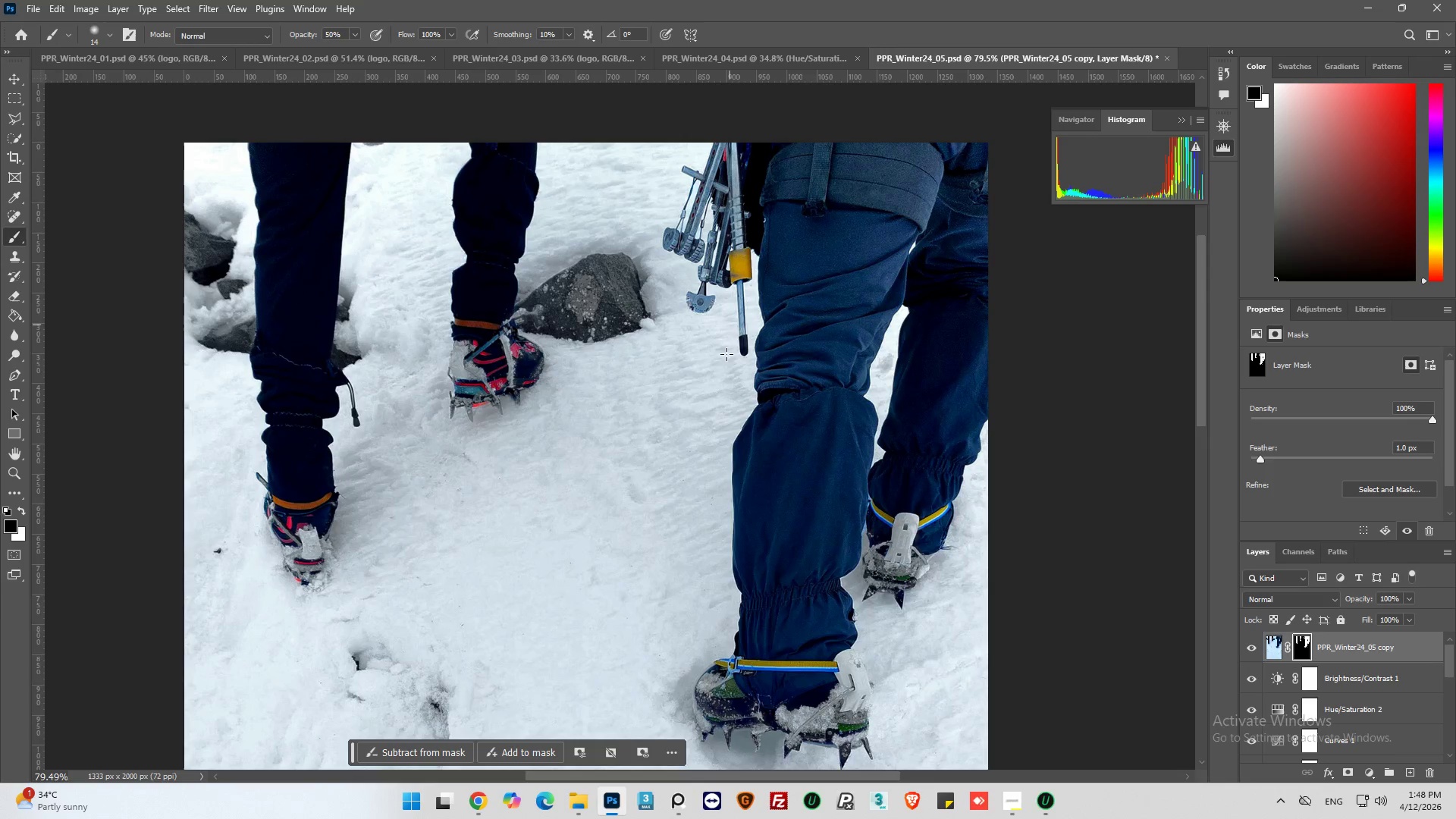 
key(Alt+AltLeft)
 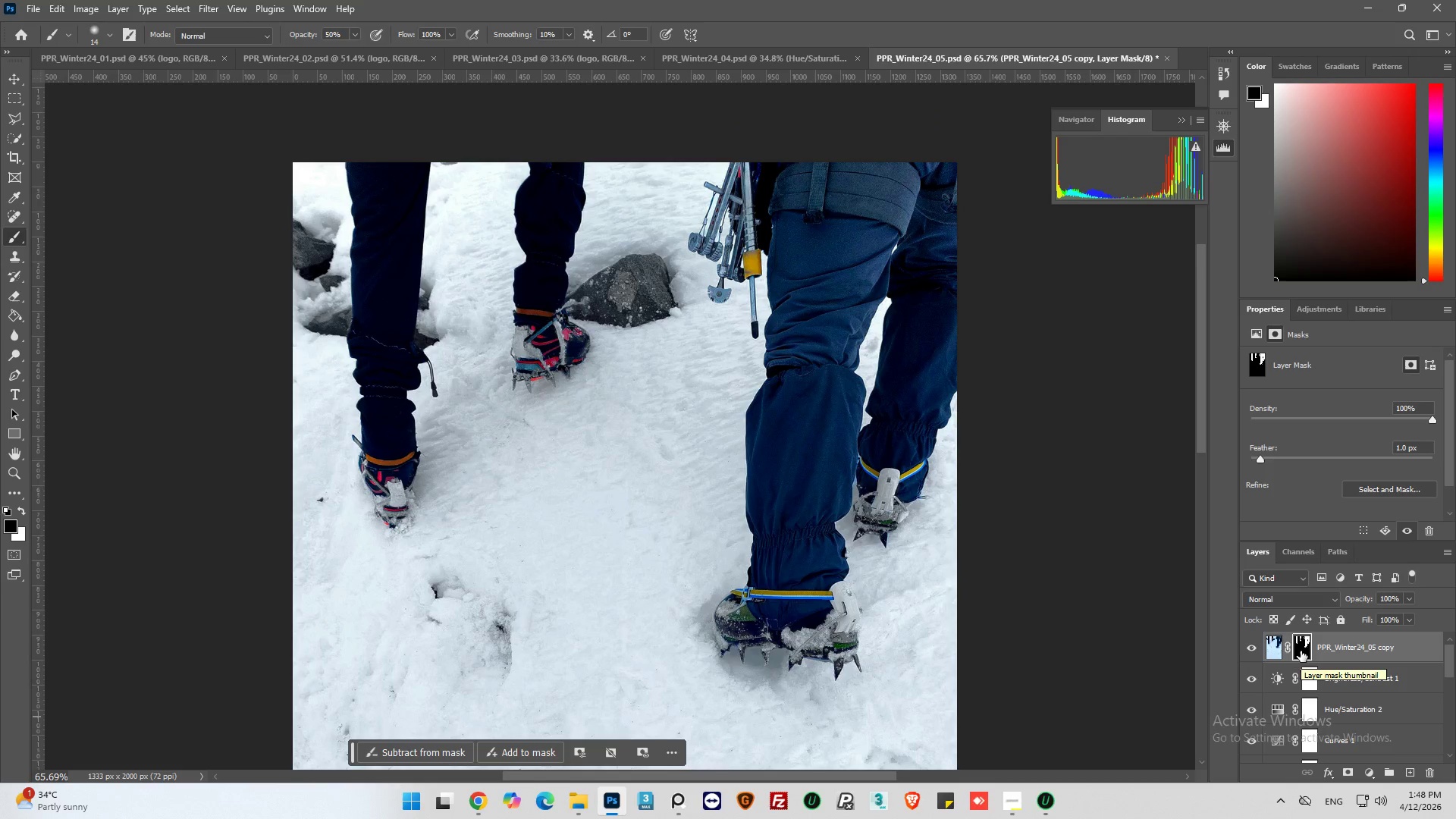 
scroll: coordinate [810, 486], scroll_direction: down, amount: 6.0
 